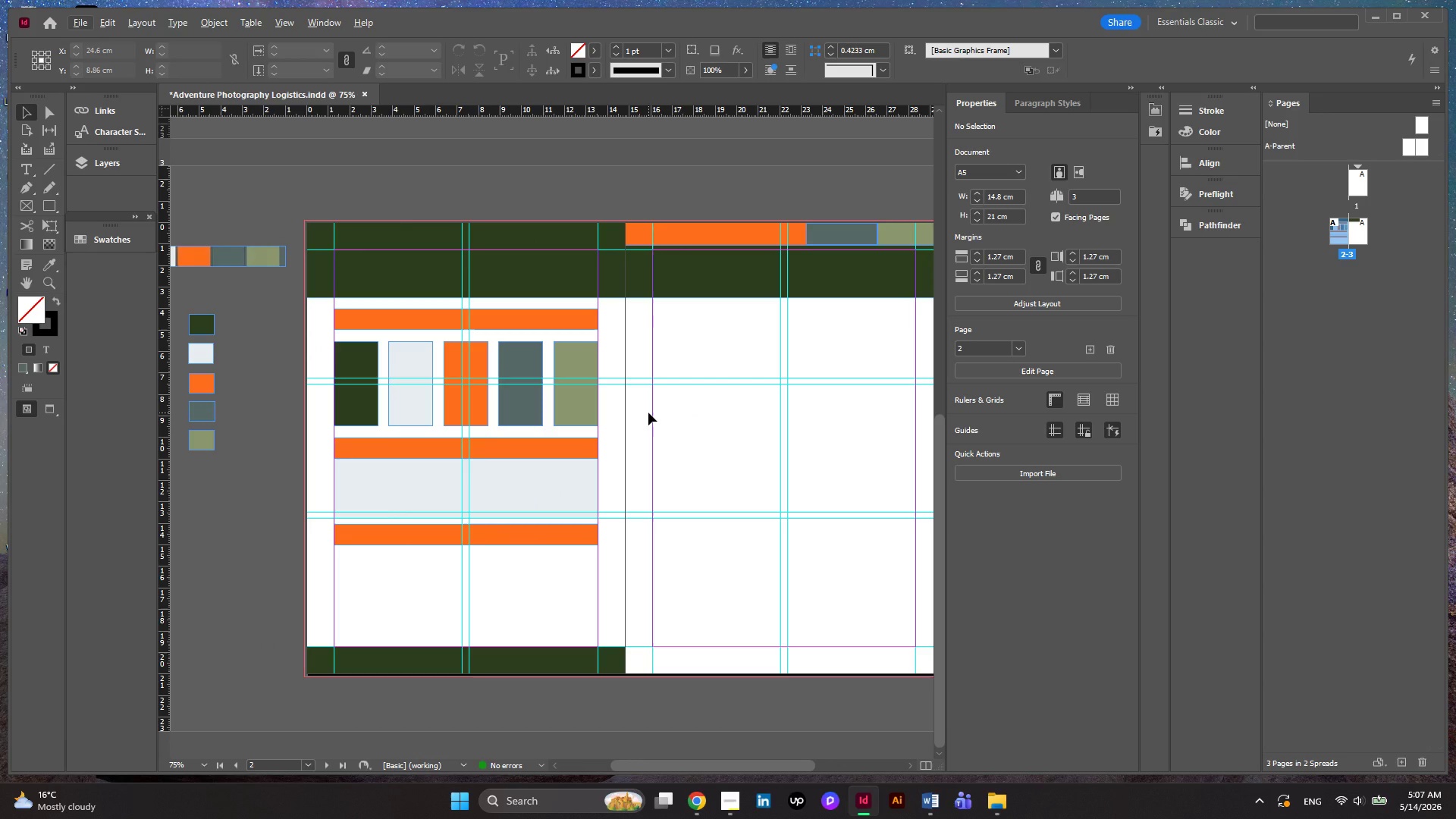 
wait(6.6)
 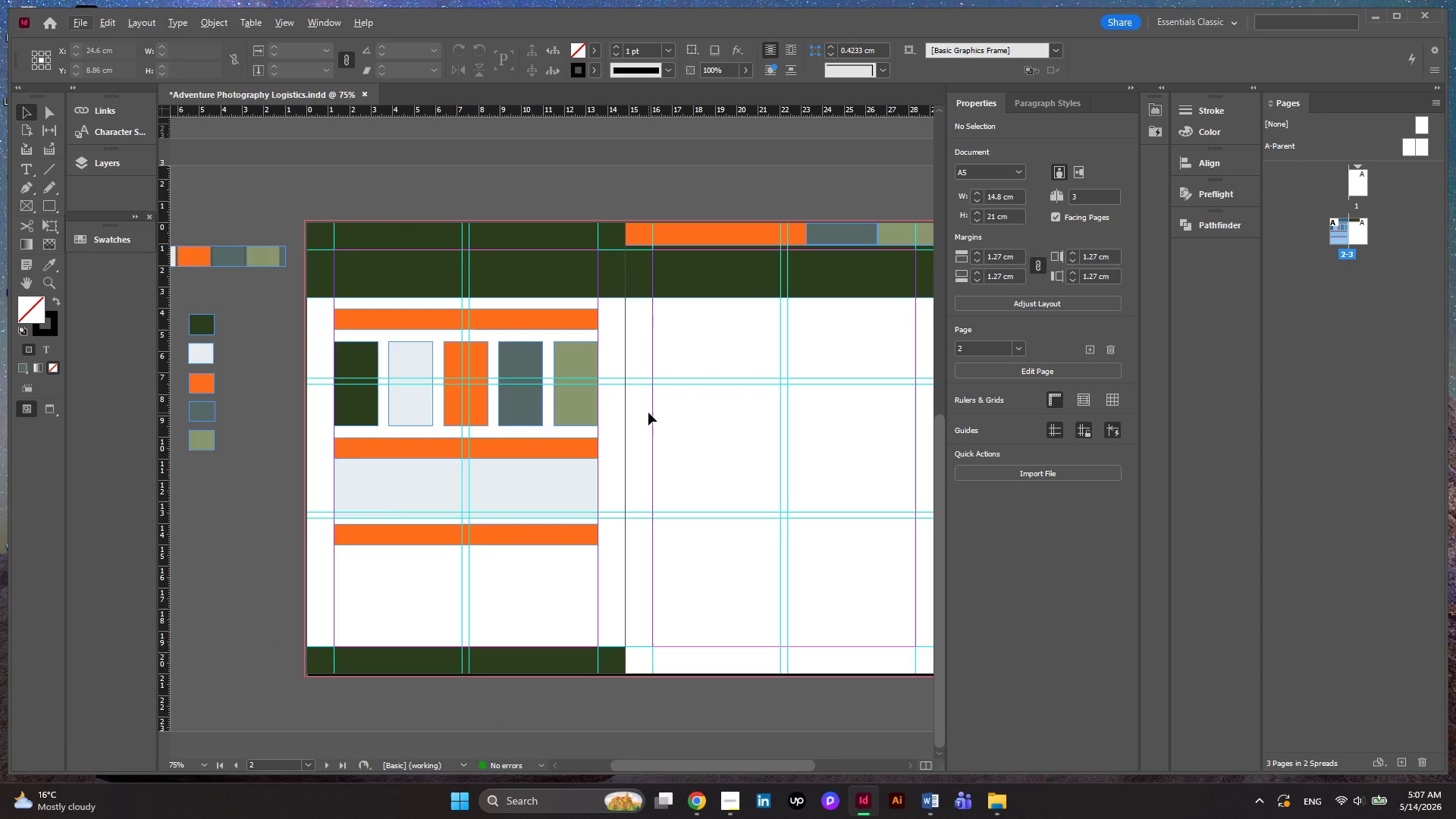 
left_click([579, 387])
 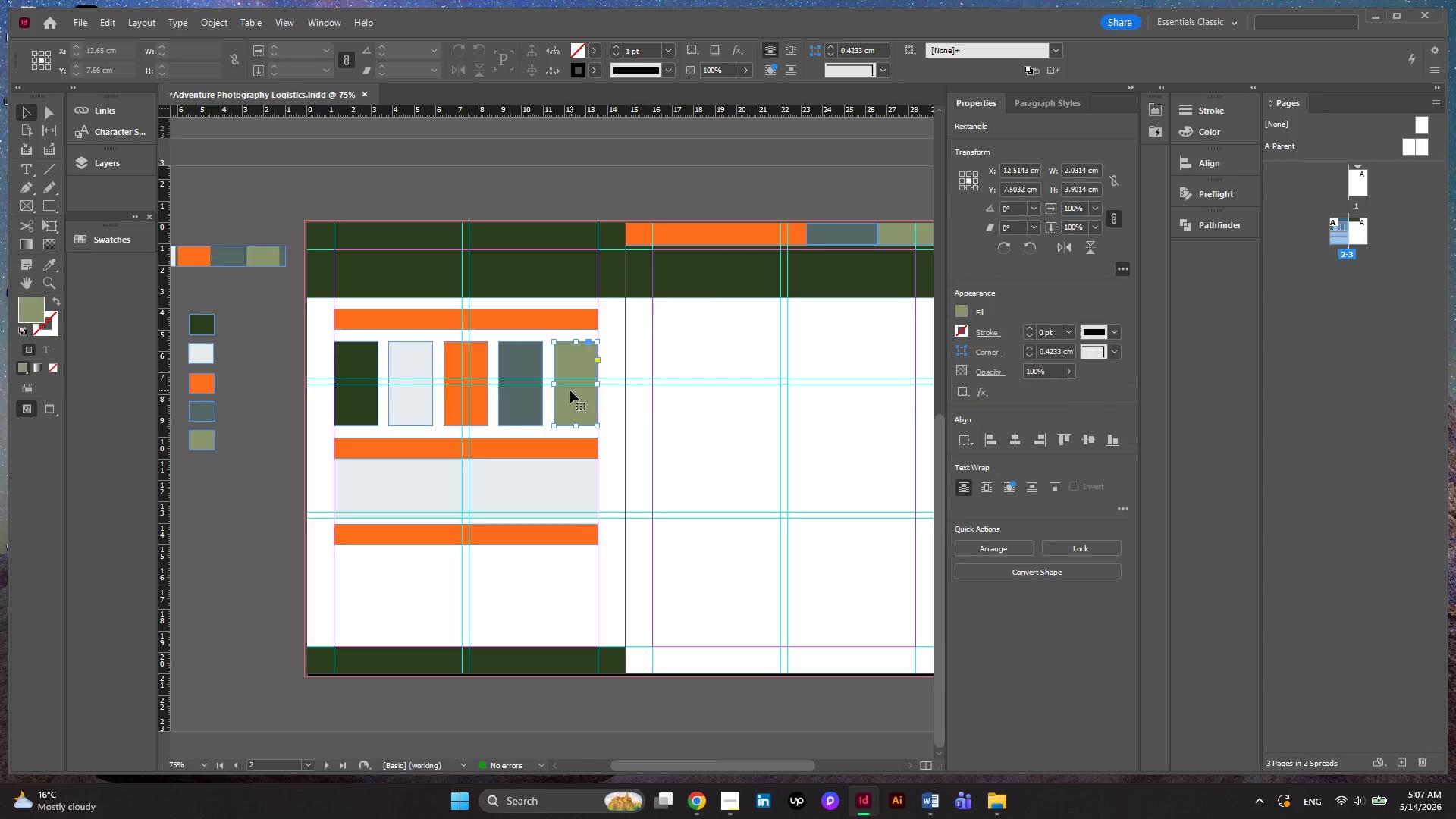 
hold_key(key=AltLeft, duration=3.05)
left_click_drag(start_coordinate=[570, 391], to_coordinate=[348, 594])
 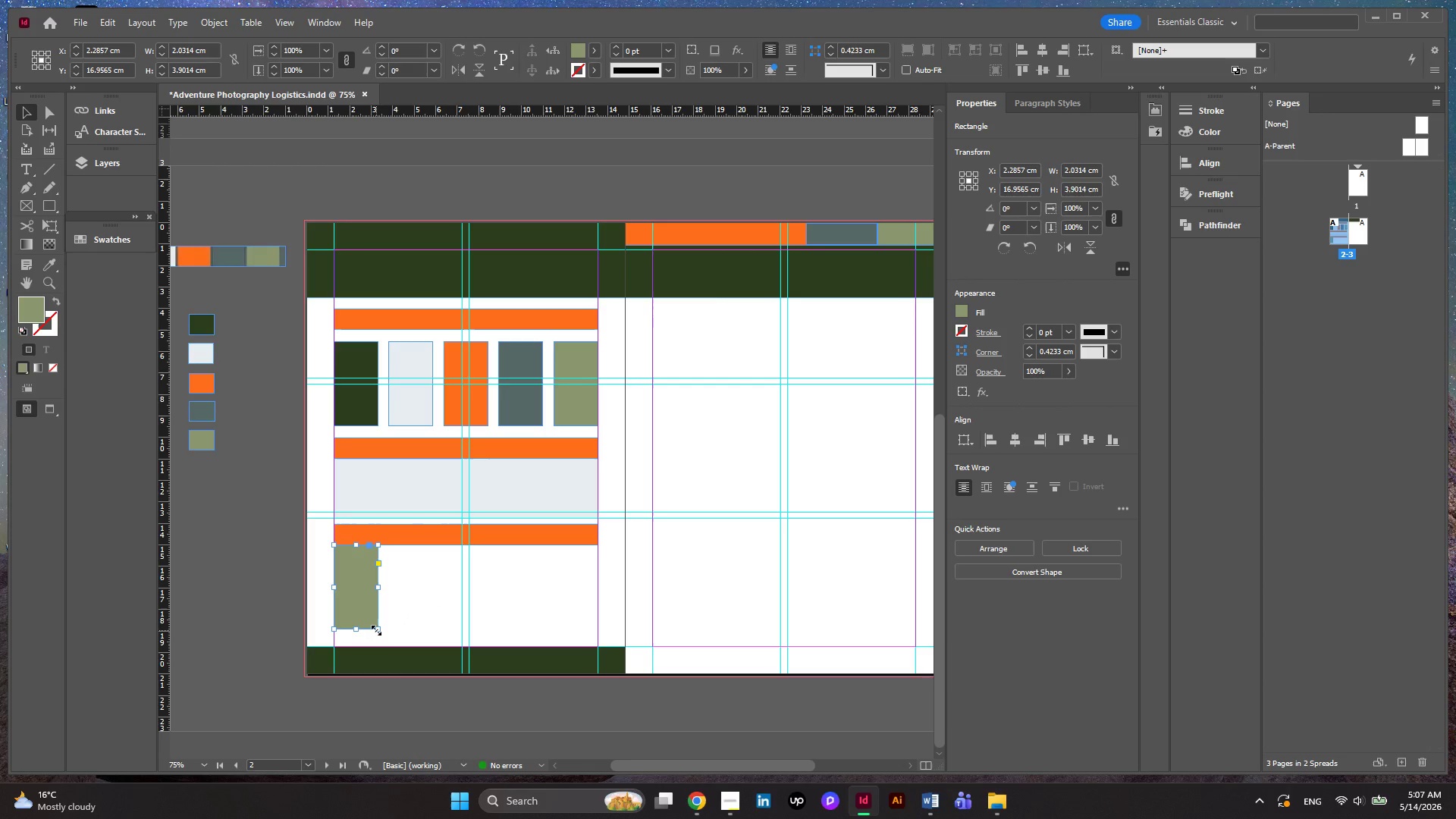 
left_click_drag(start_coordinate=[376, 630], to_coordinate=[601, 645])
 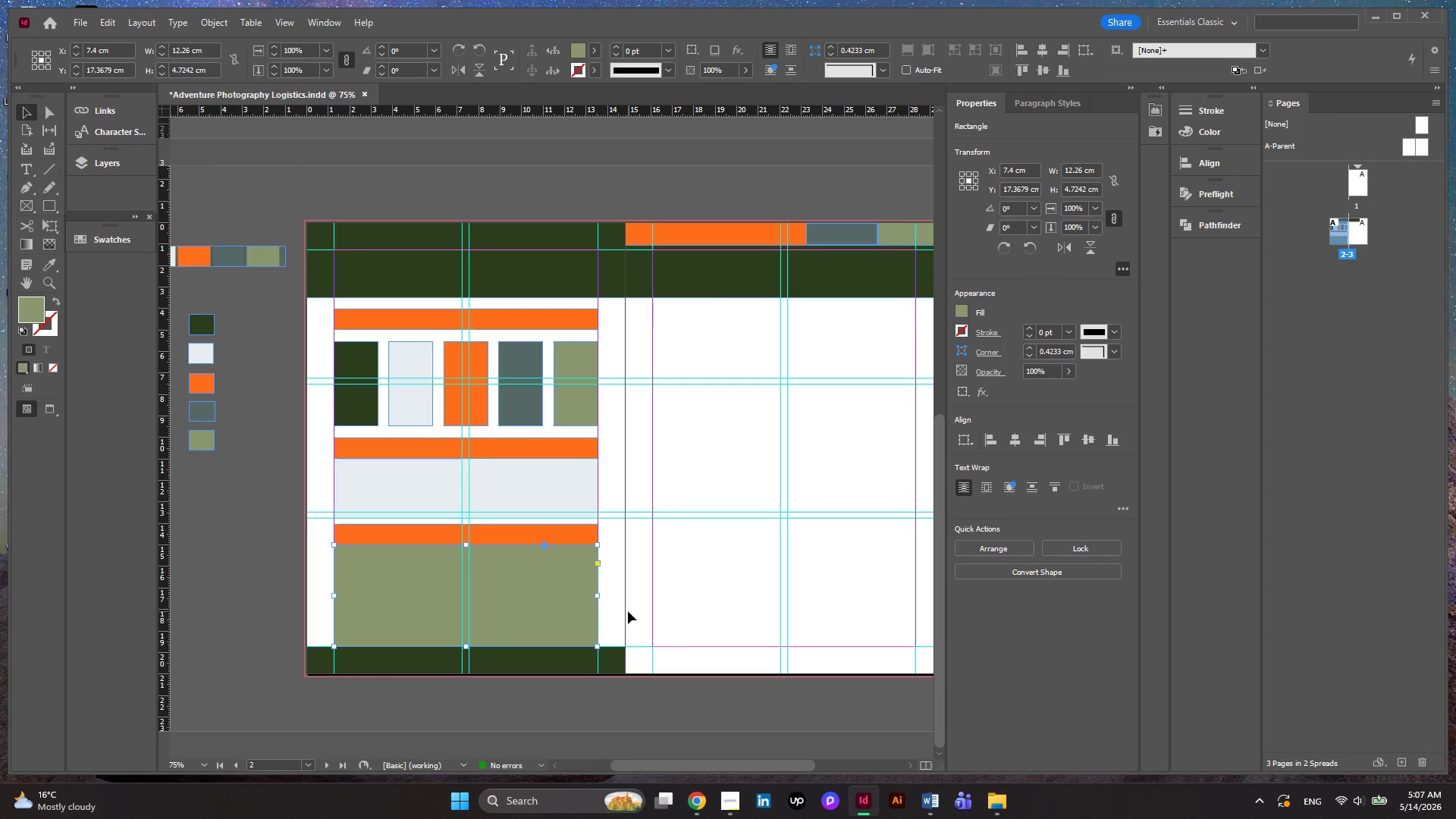 
left_click([628, 611])
 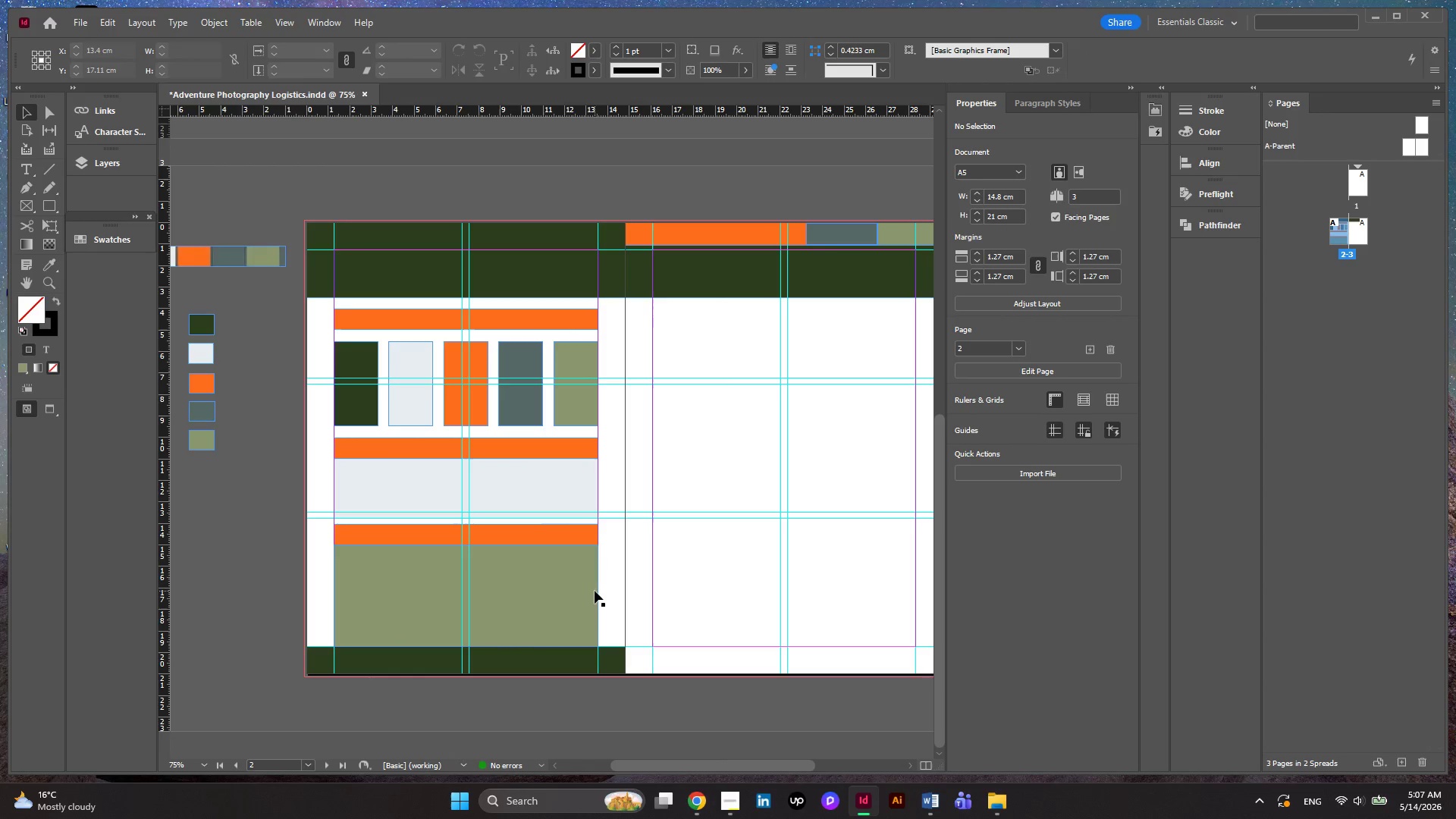 
hold_key(key=AltLeft, duration=0.38)
scroll: coordinate [440, 595], scroll_direction: up, amount: 1.0
 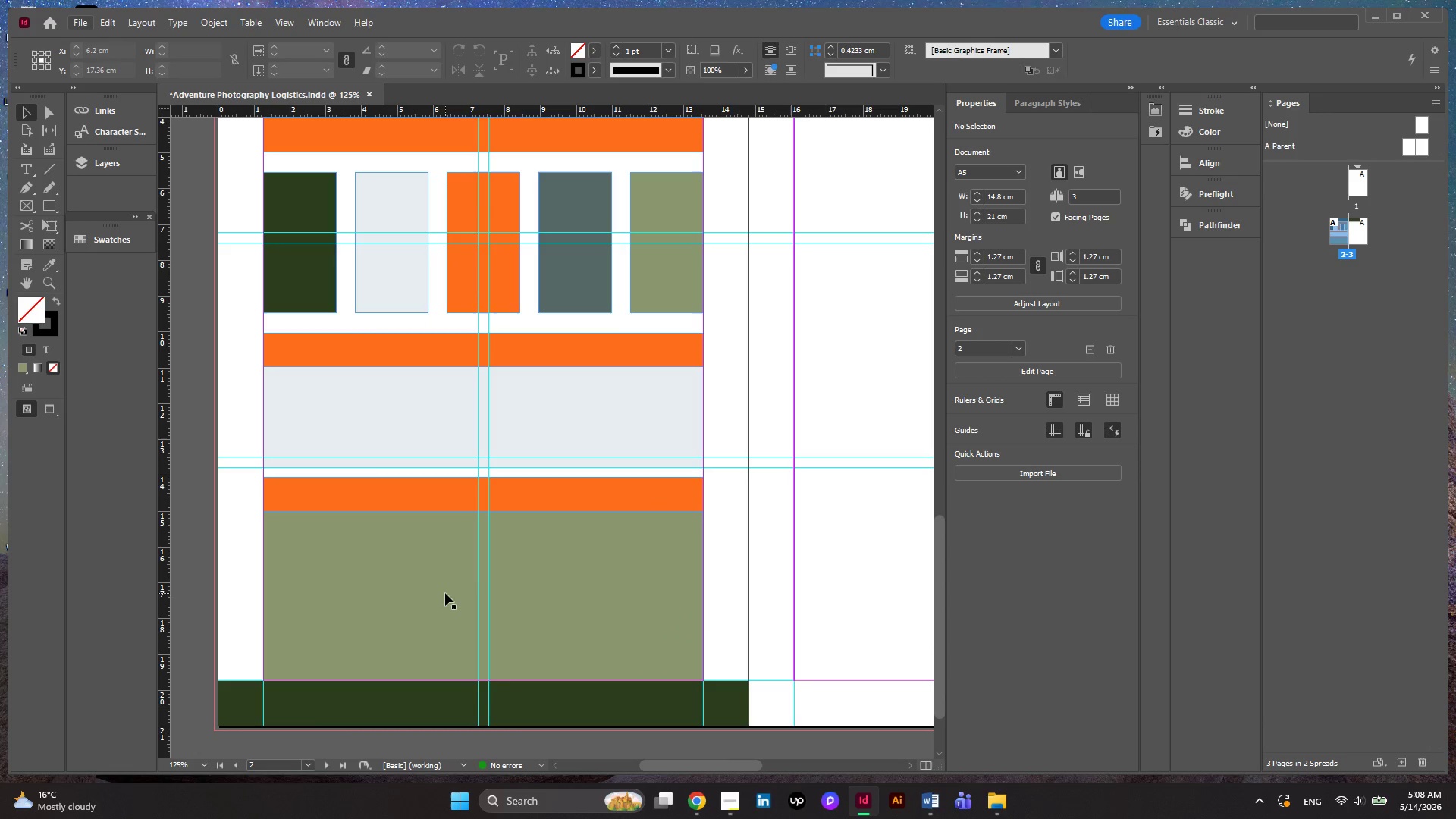 
hold_key(key=AltLeft, duration=0.42)
scroll: coordinate [445, 593], scroll_direction: down, amount: 1.0
 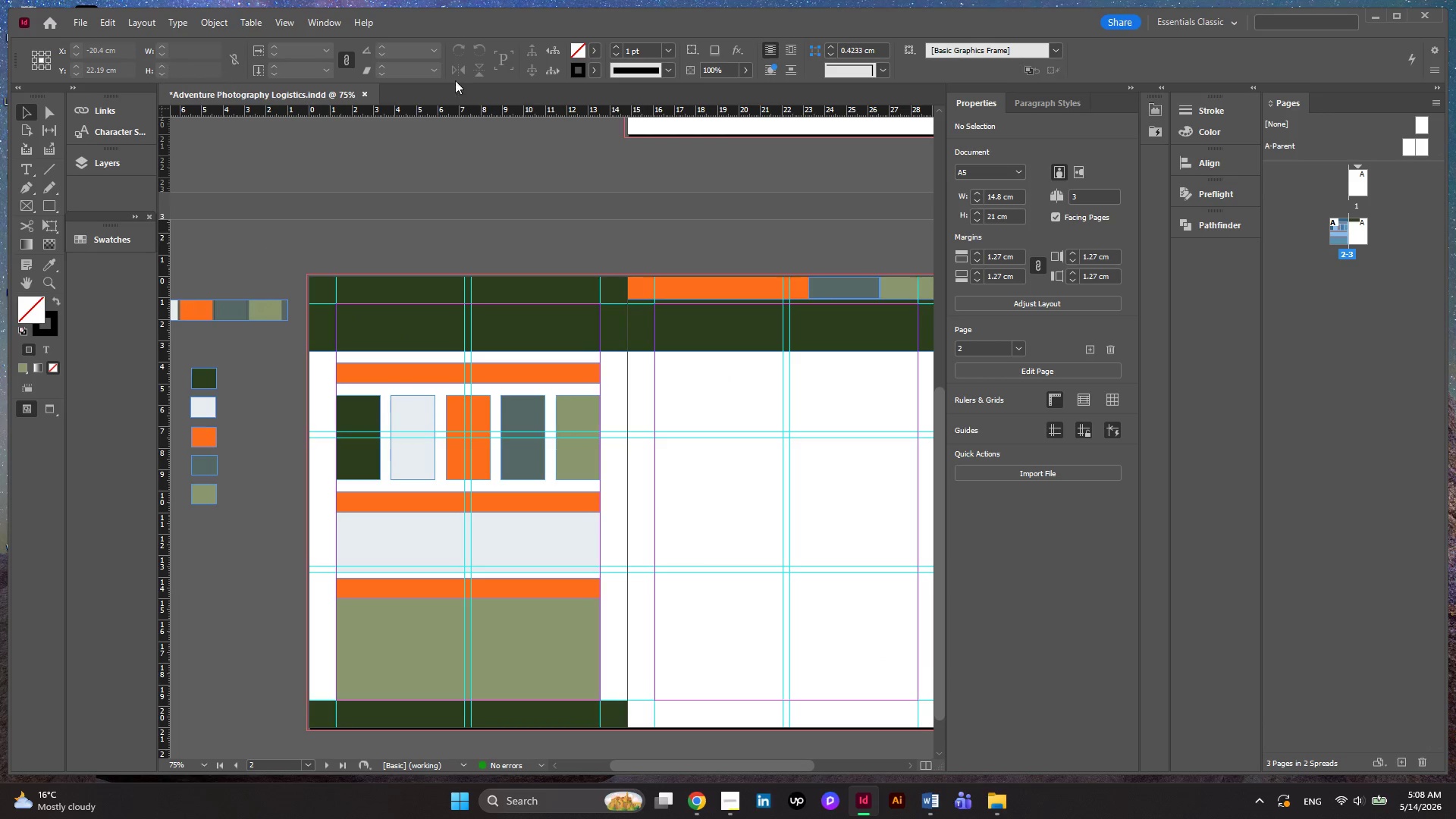 
wait(5.9)
 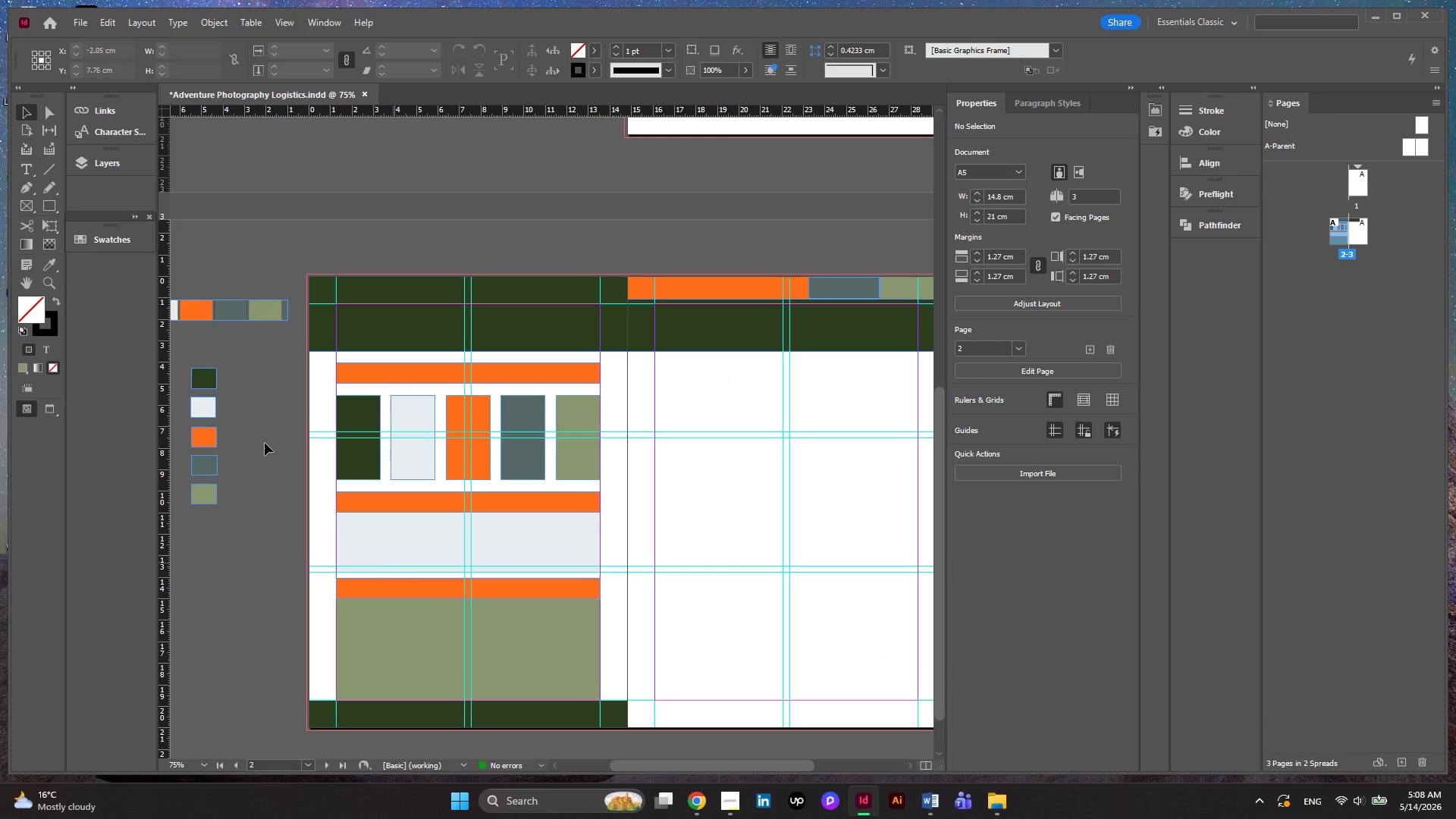 
left_click([1391, 16])
 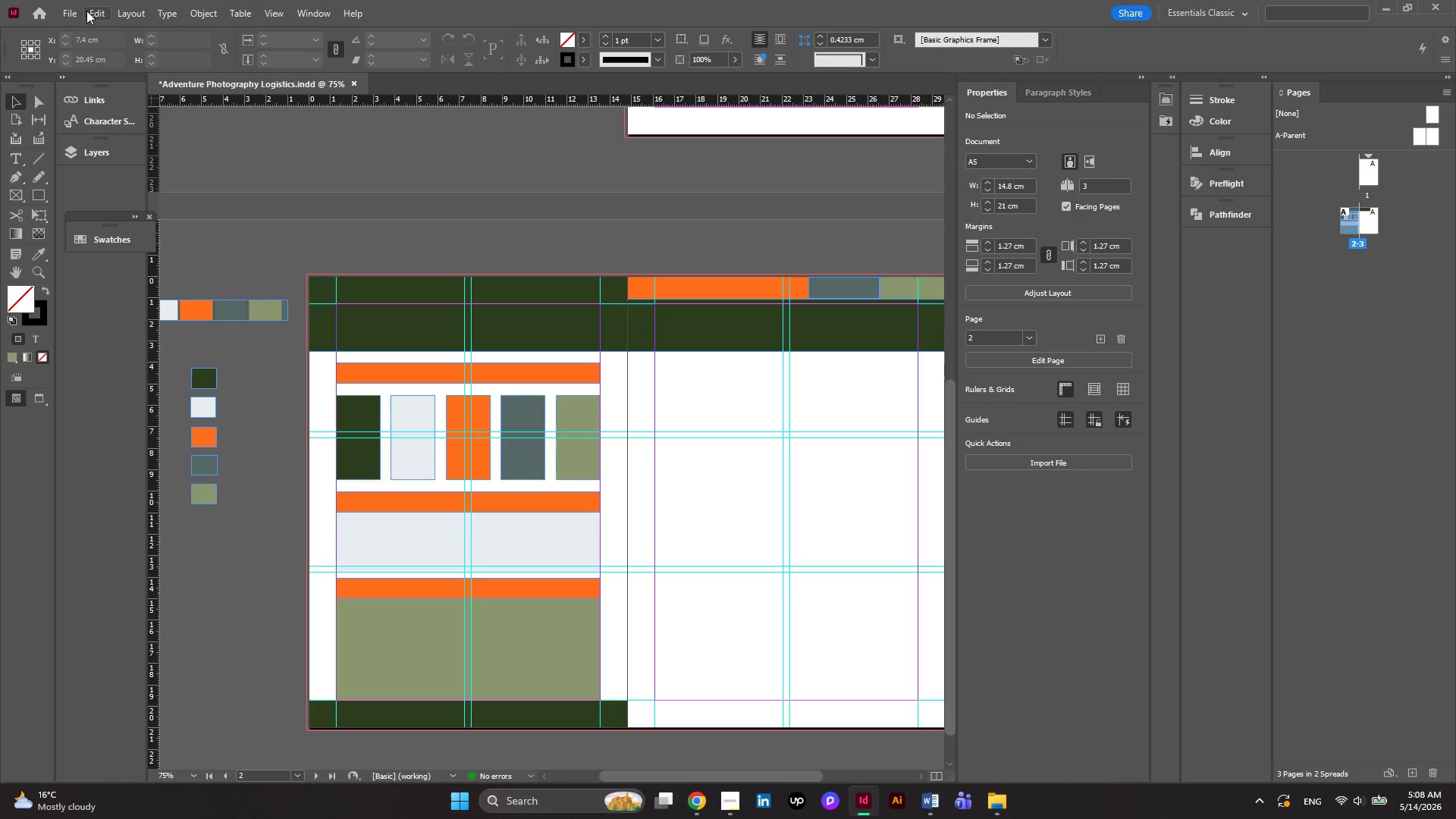 
left_click([75, 13])
 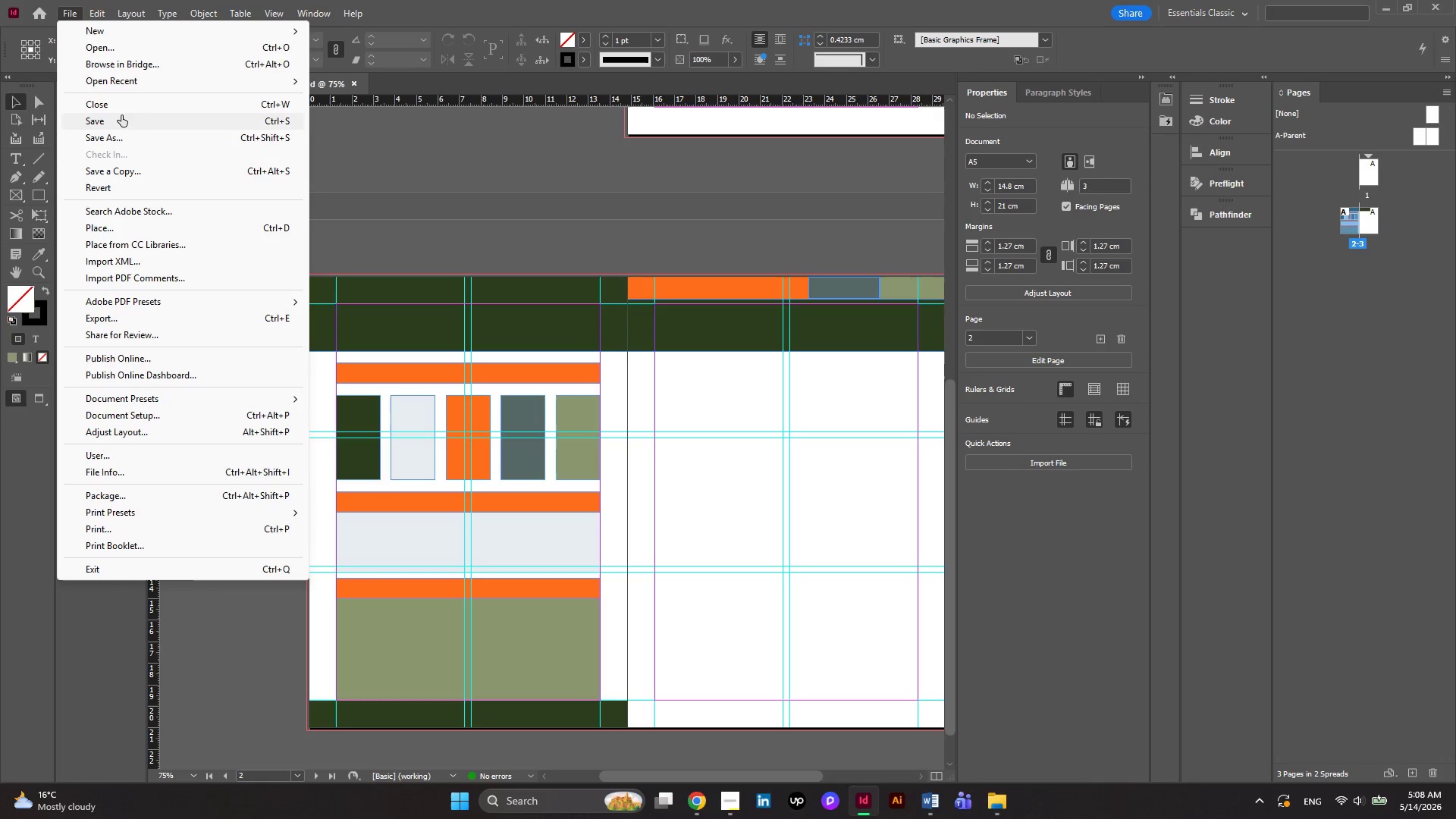 
left_click([123, 117])
 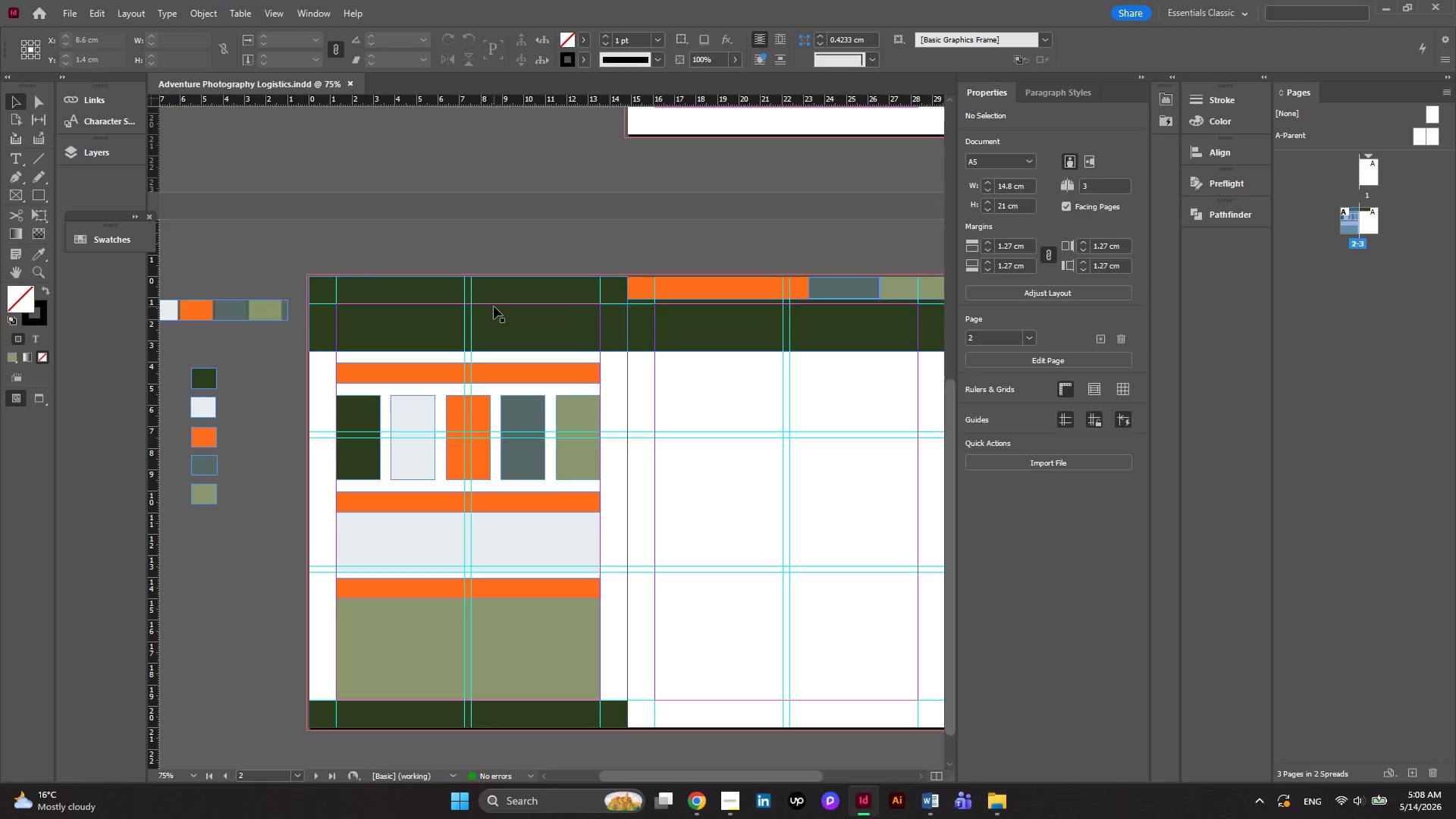 
hold_key(key=ControlLeft, duration=0.56)
scroll: coordinate [494, 306], scroll_direction: none, amount: 0.0
 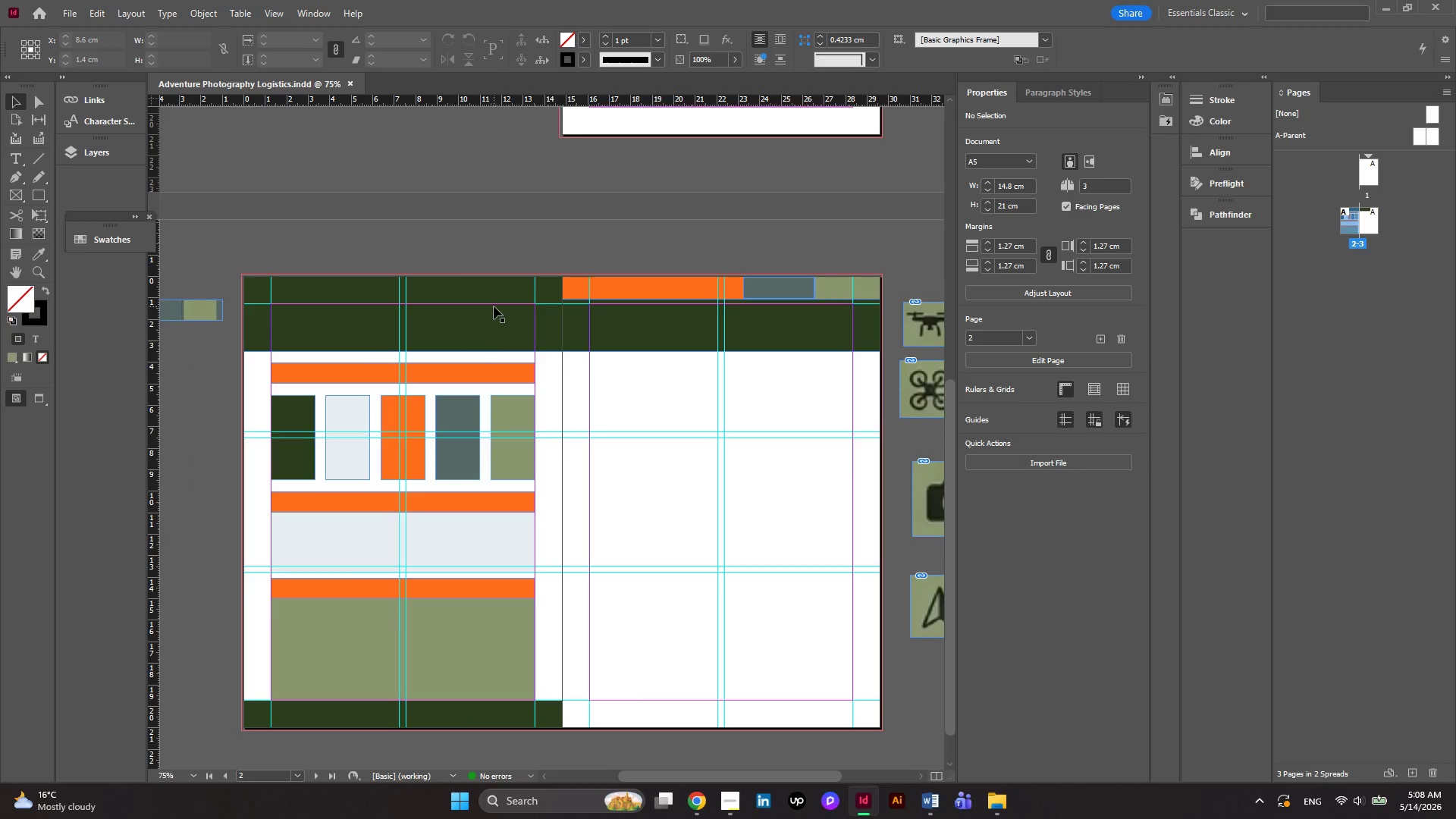 
scroll: coordinate [494, 306], scroll_direction: down, amount: 1.0
 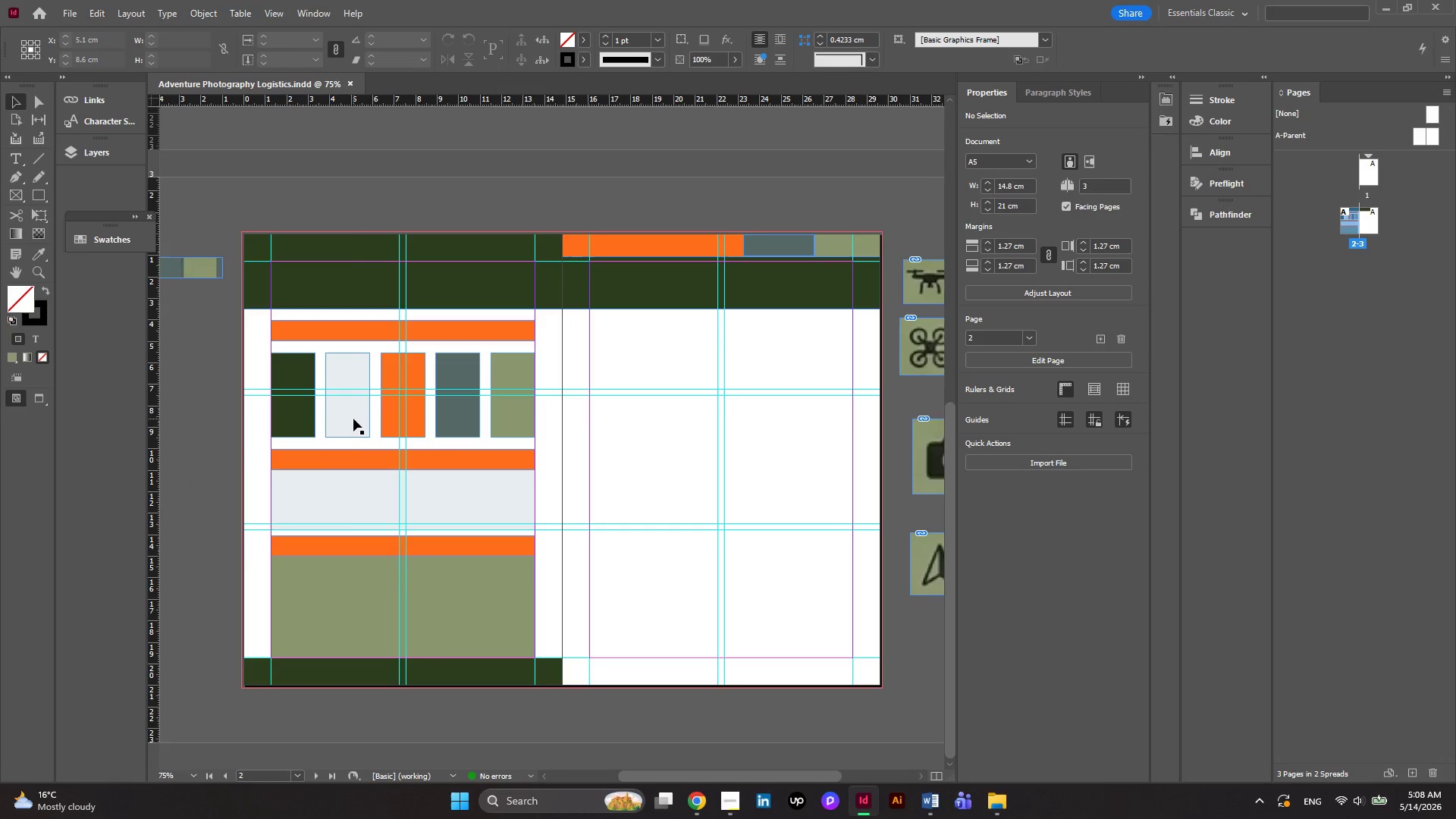 
hold_key(key=AltLeft, duration=0.52)
scroll: coordinate [353, 419], scroll_direction: none, amount: 0.0
 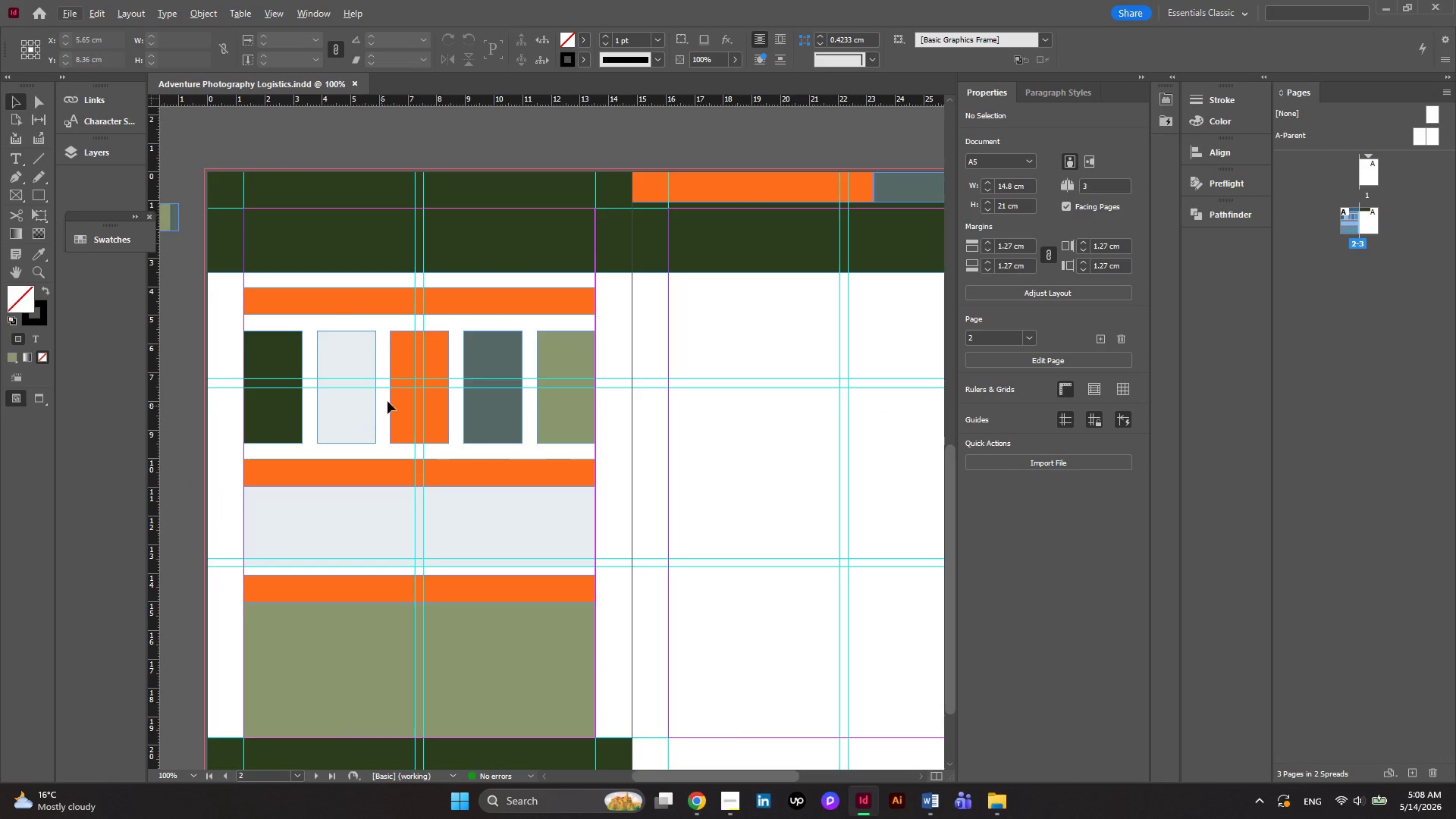 
hold_key(key=AltLeft, duration=0.44)
scroll: coordinate [389, 400], scroll_direction: none, amount: 0.0
 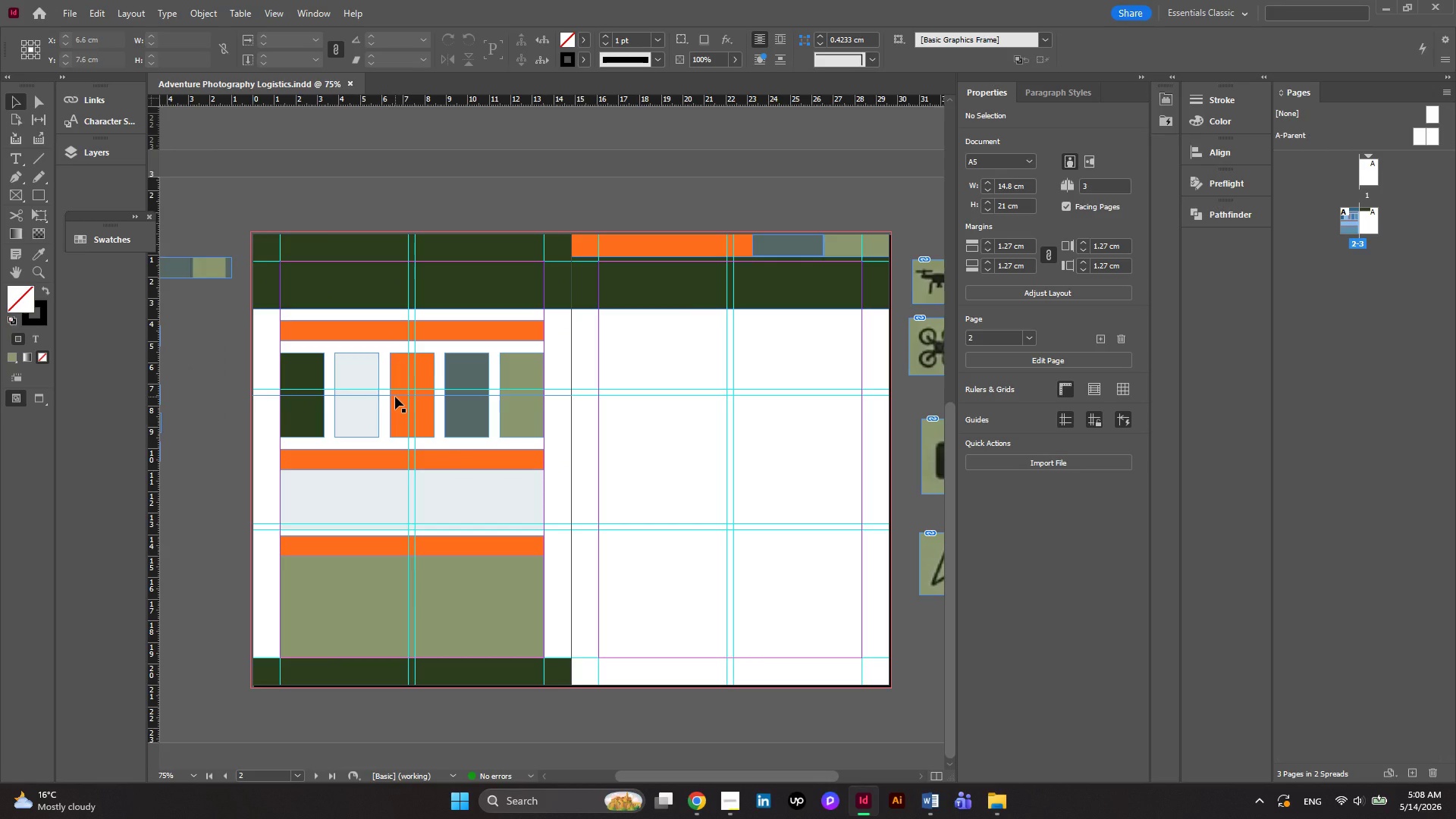 
hold_key(key=ControlLeft, duration=0.97)
scroll: coordinate [395, 397], scroll_direction: down, amount: 2.0
 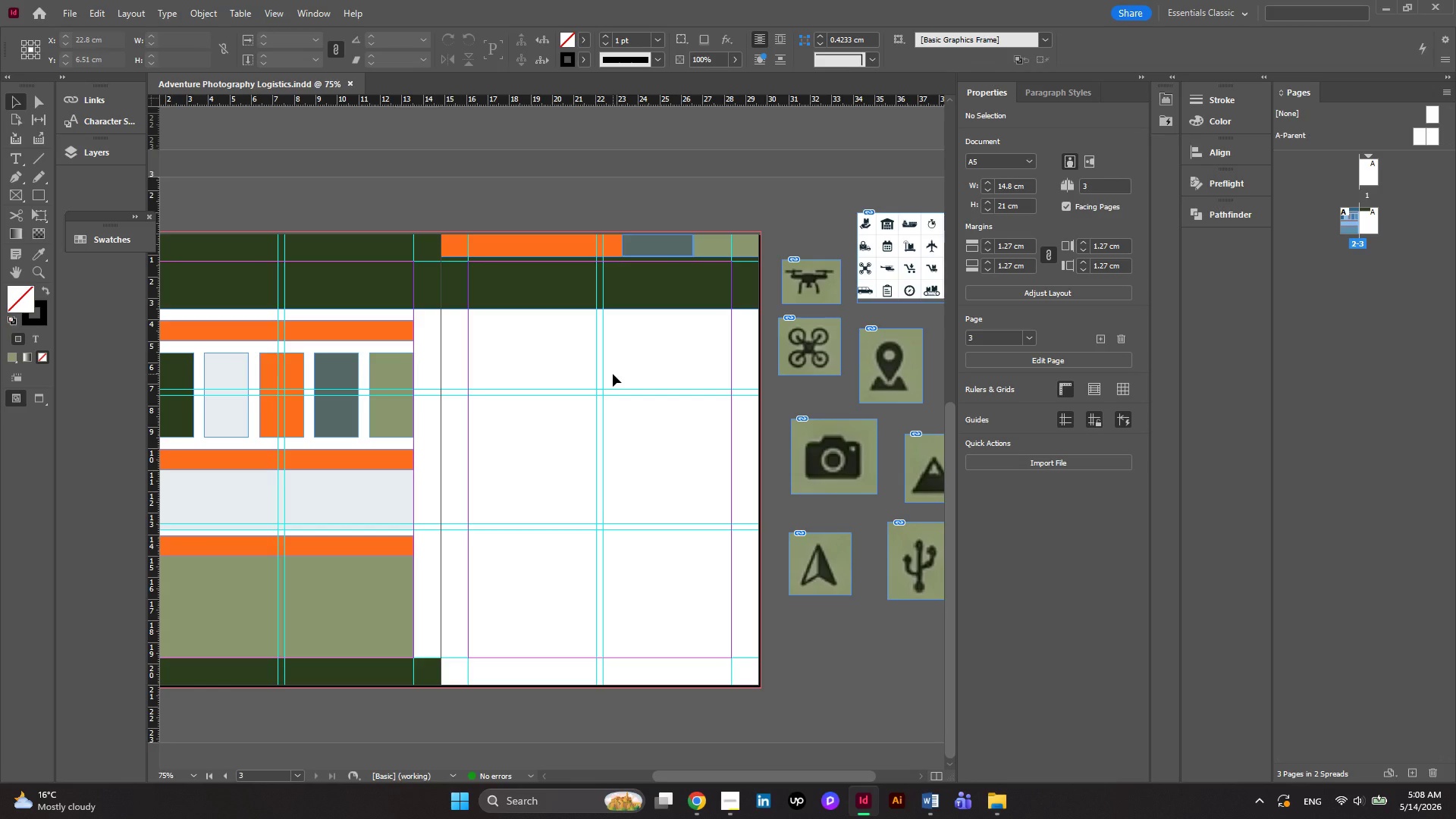 
wait(8.69)
 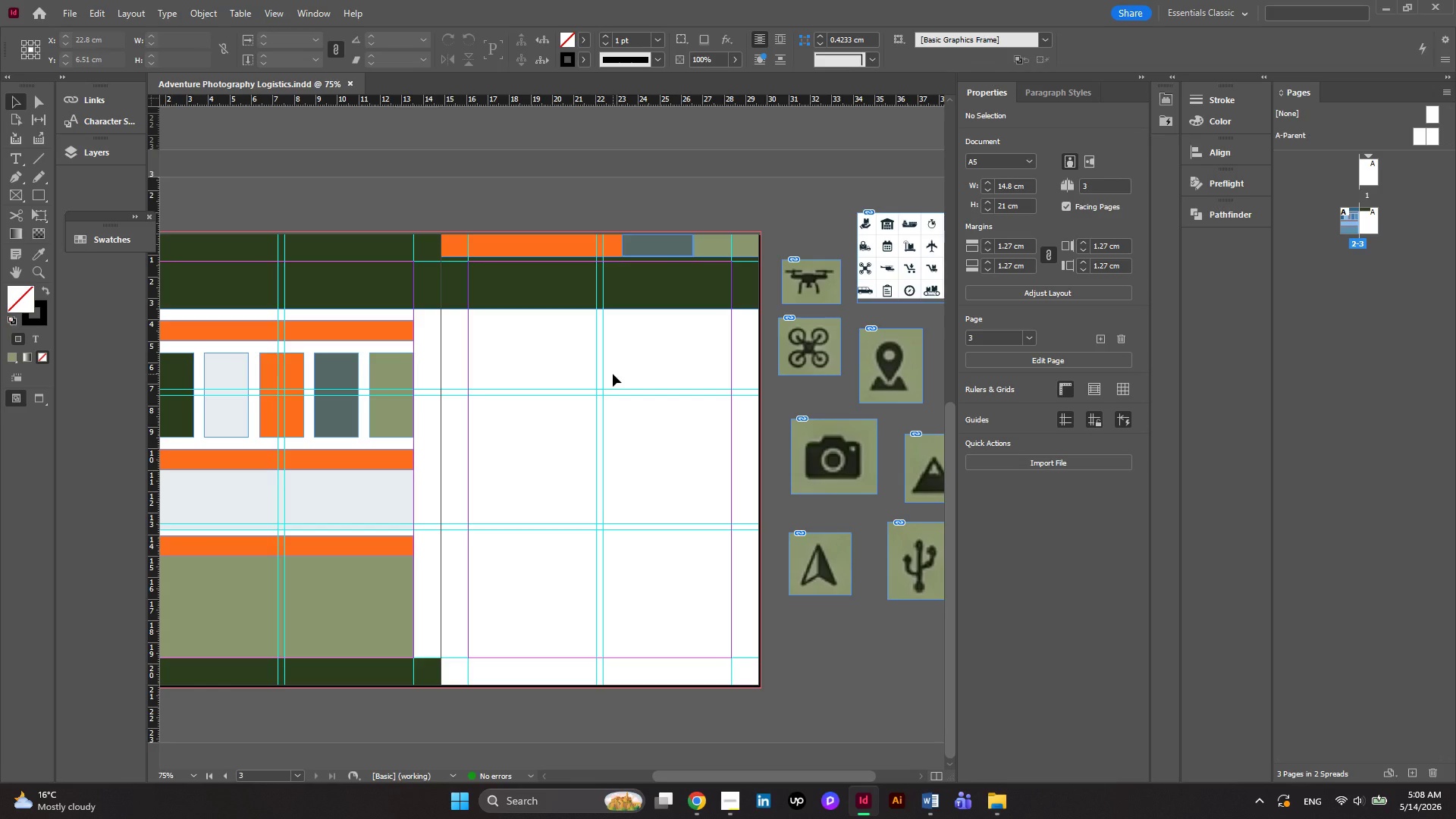 
hold_key(key=ControlLeft, duration=0.78)
scroll: coordinate [842, 381], scroll_direction: up, amount: 2.0
 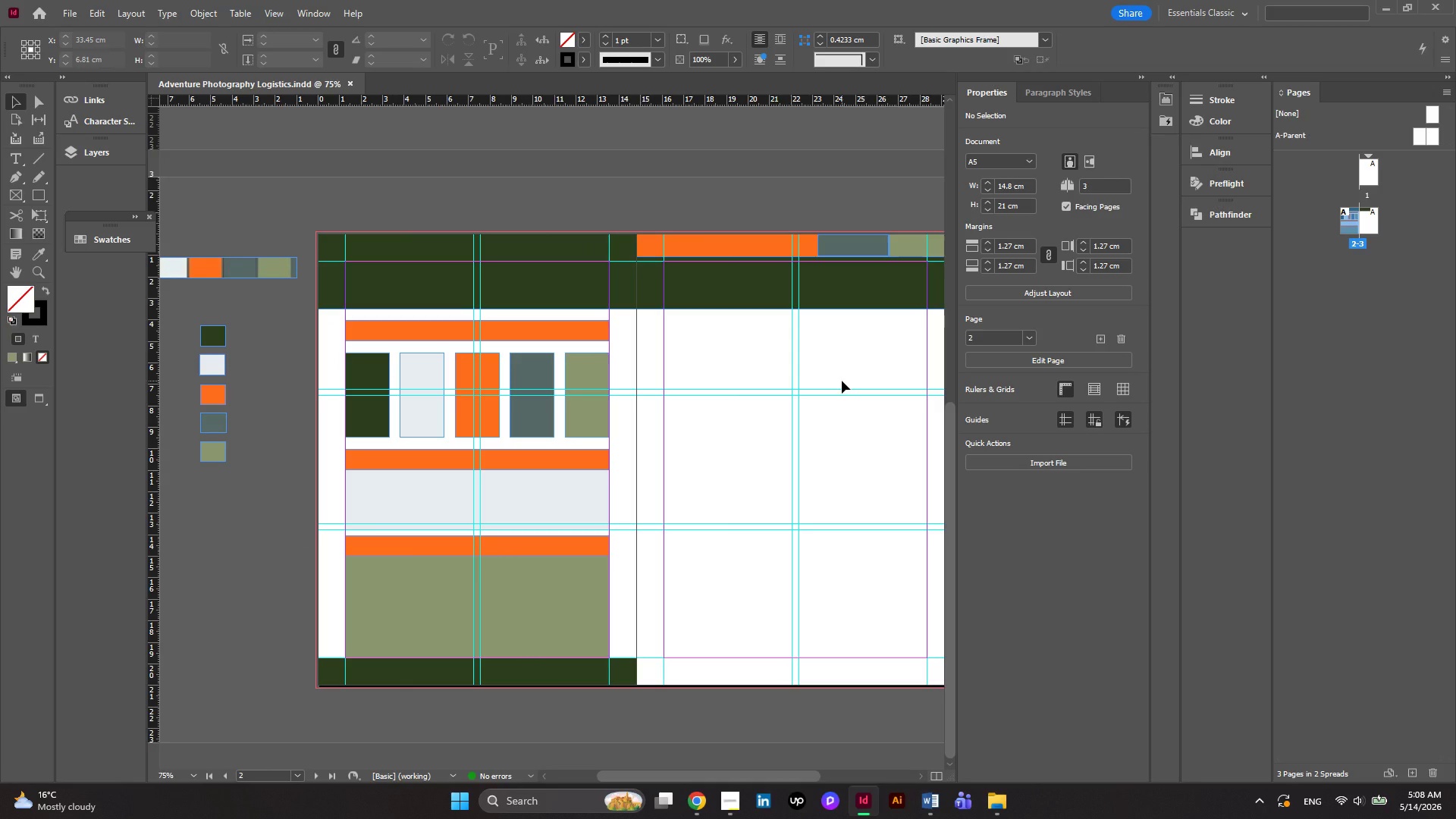 
scroll: coordinate [842, 381], scroll_direction: down, amount: 1.0
 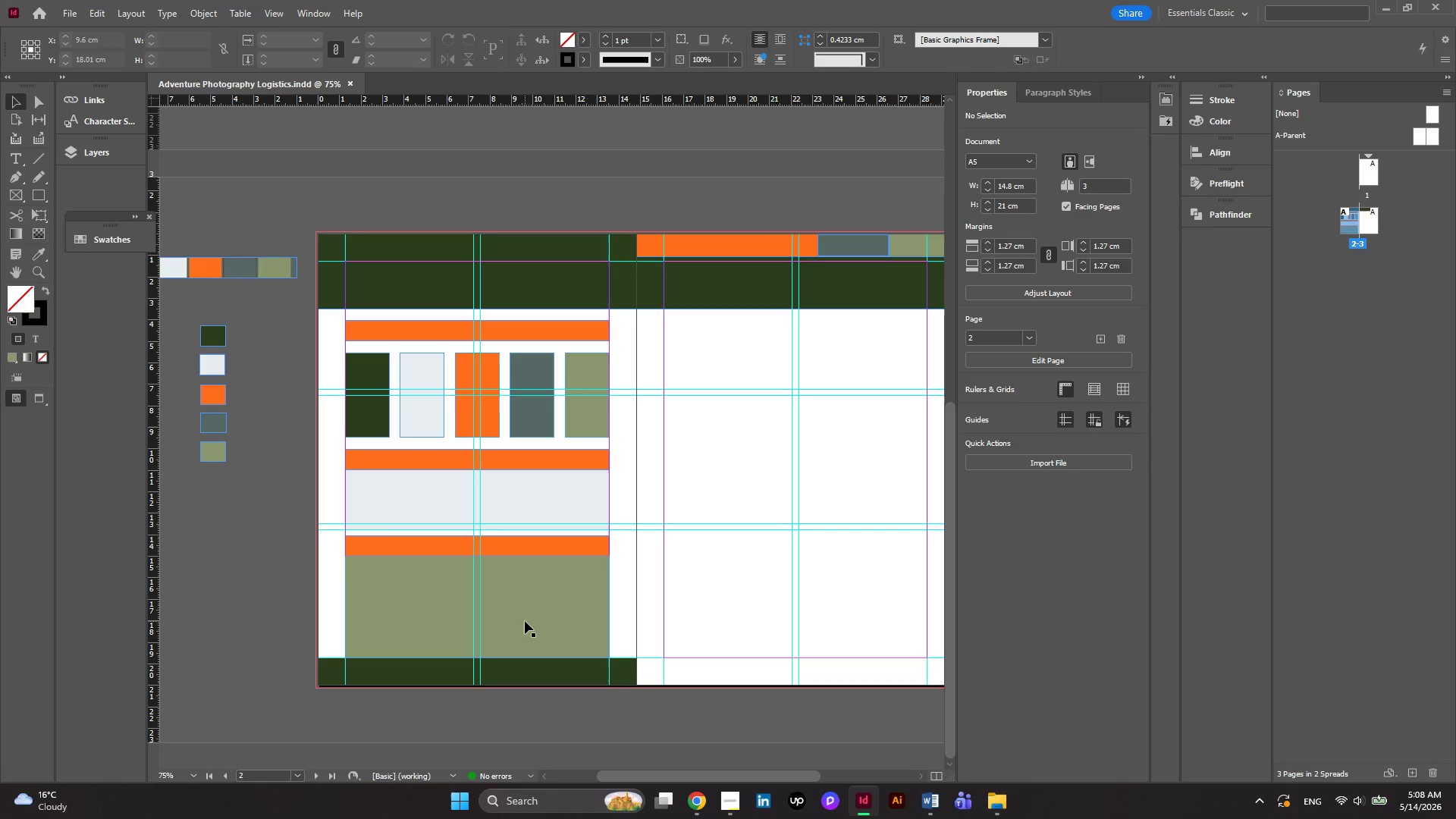 
wait(21.81)
 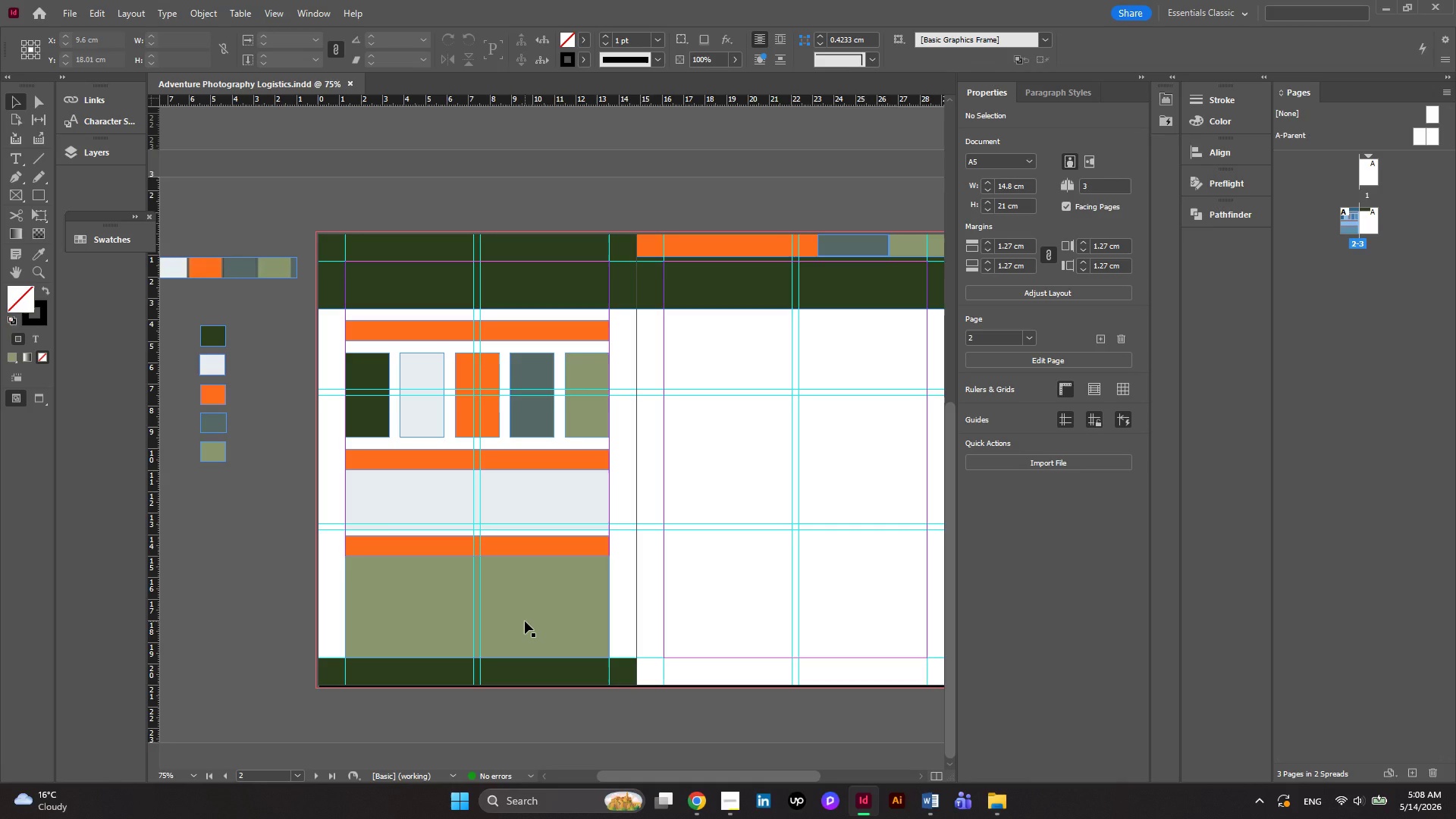 
hold_key(key=ControlLeft, duration=1.51)
scroll: coordinate [530, 369], scroll_direction: down, amount: 8.0
 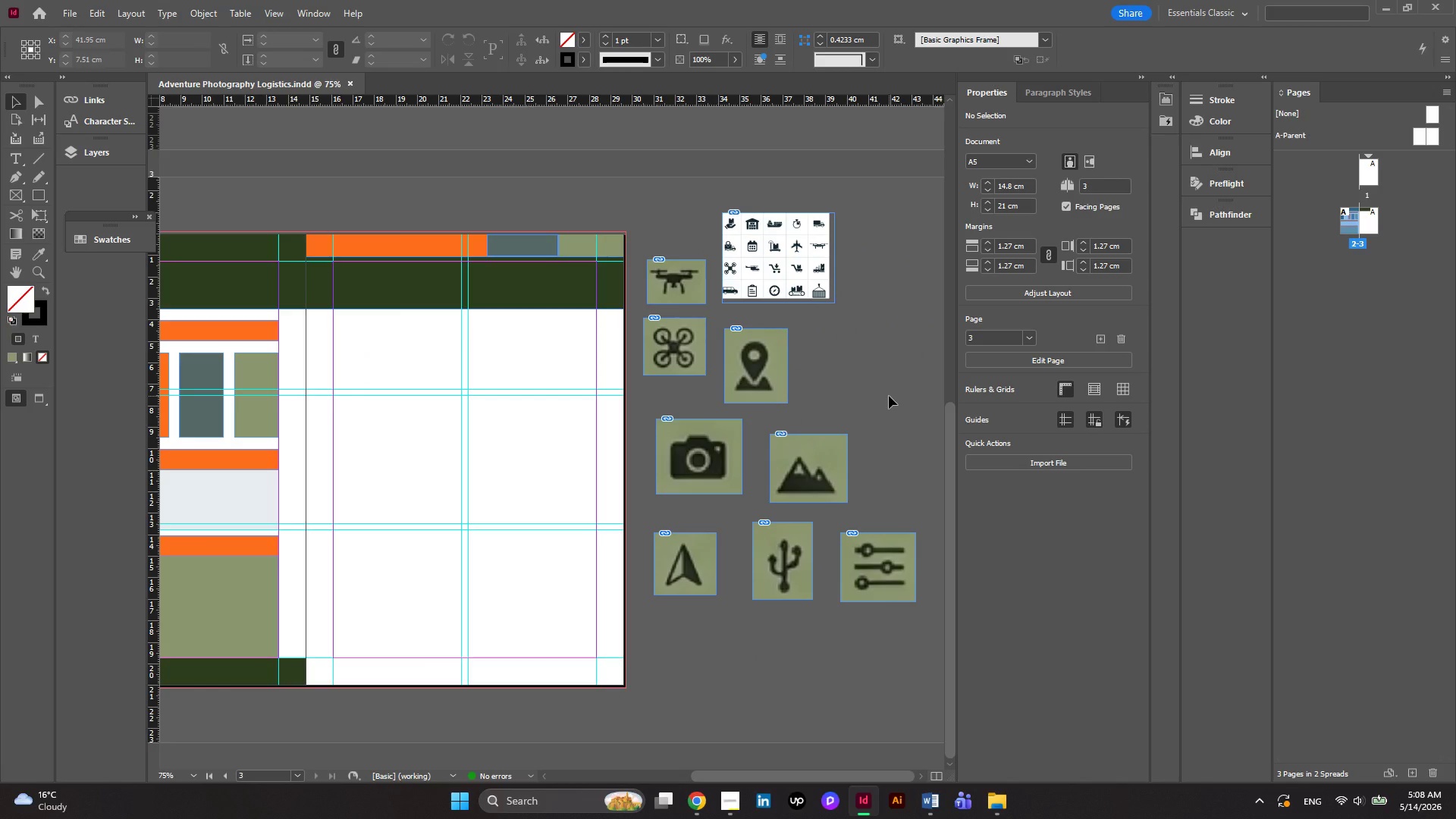 
hold_key(key=AltLeft, duration=0.72)
scroll: coordinate [889, 396], scroll_direction: up, amount: 2.0
 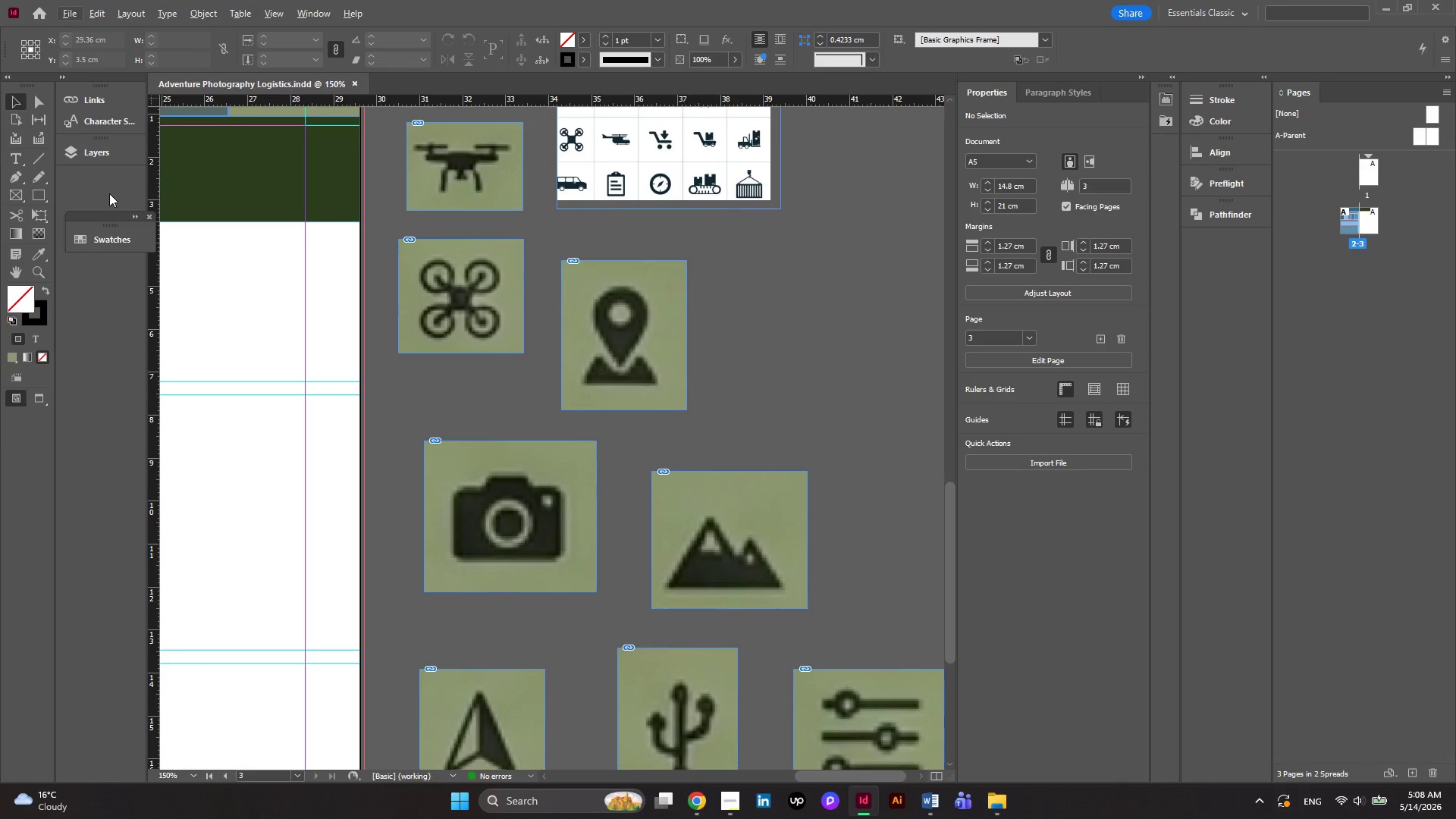 
left_click([99, 156])
 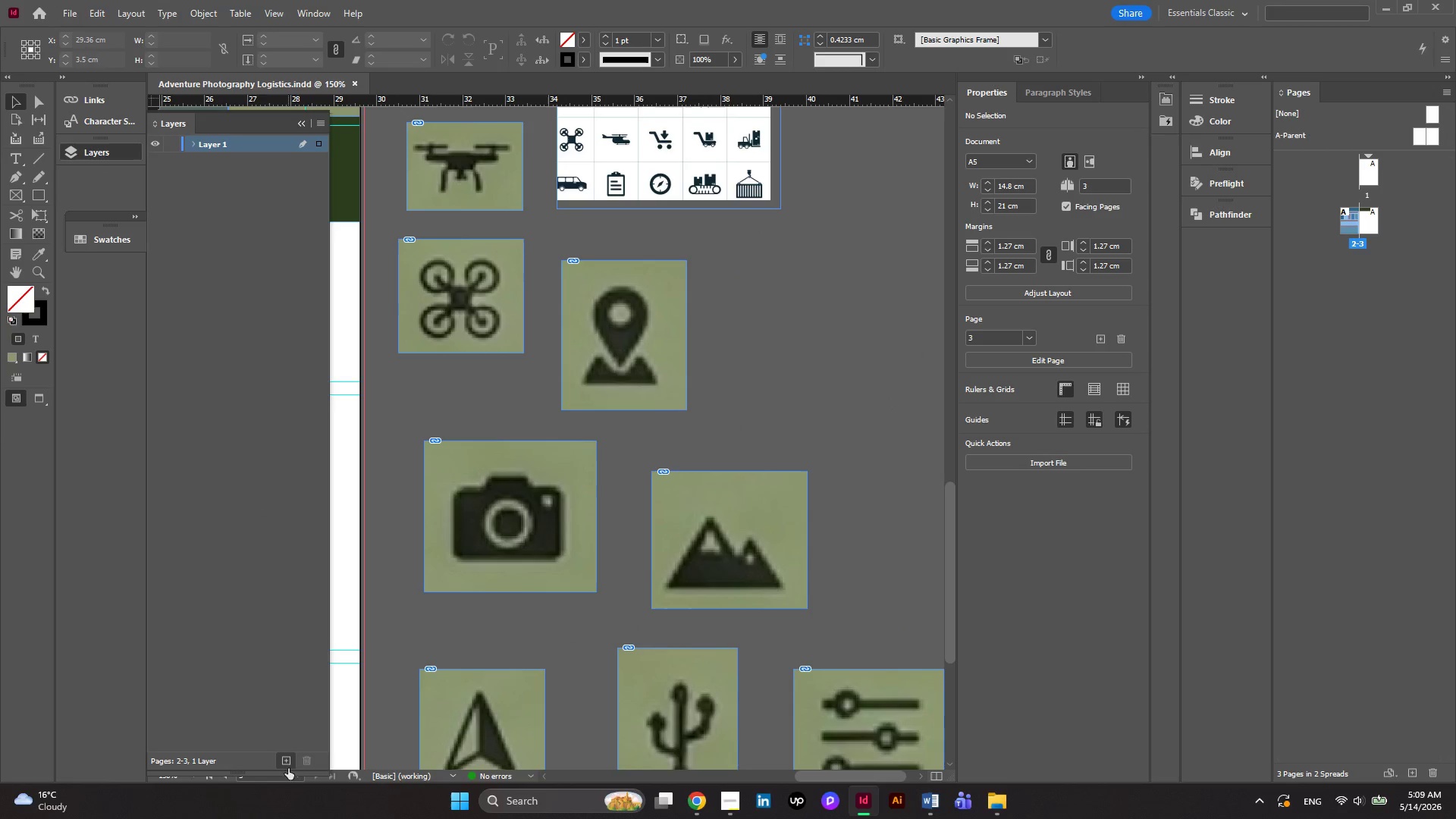 
double_click([288, 760])
 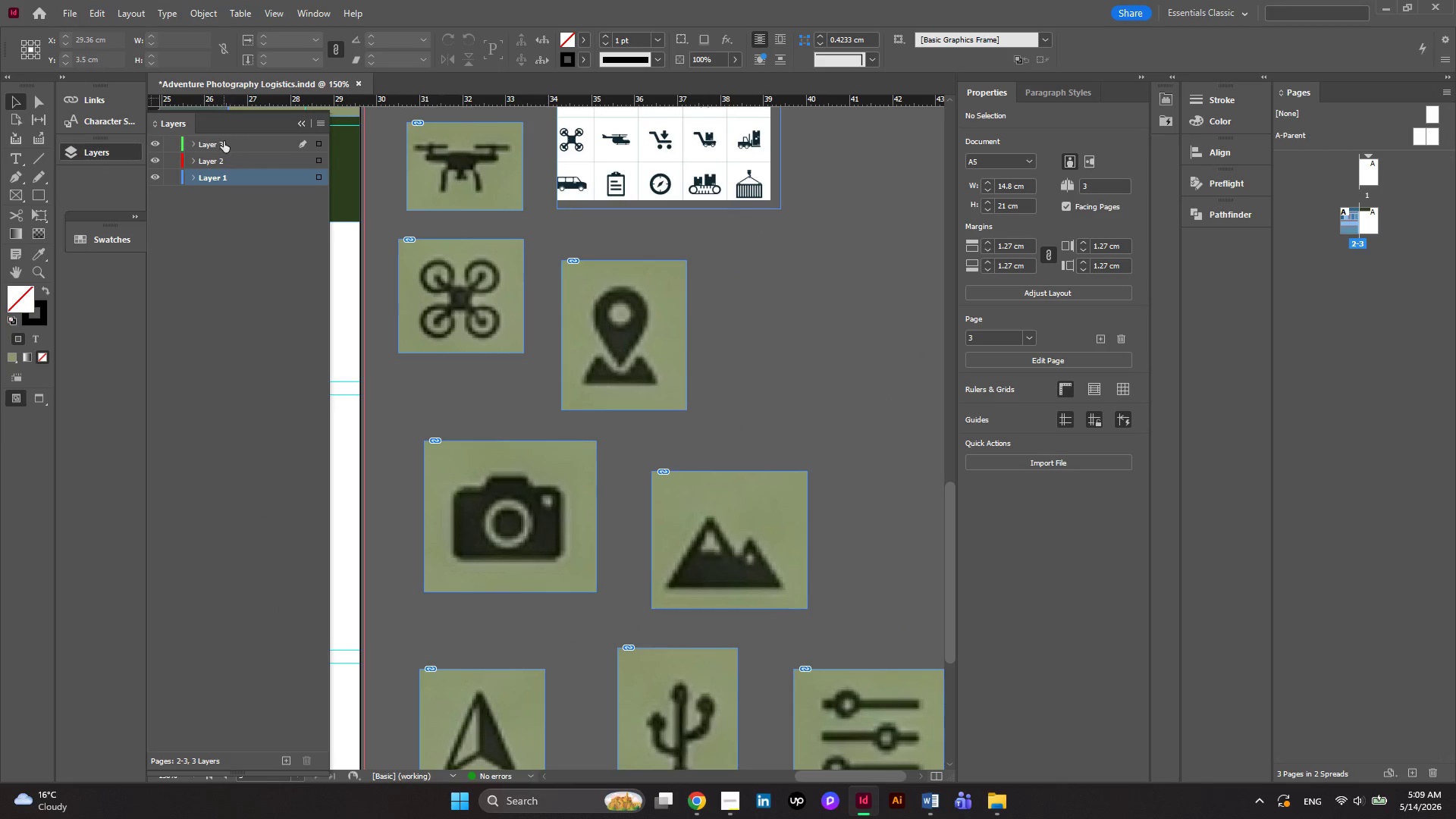 
double_click([224, 141])
 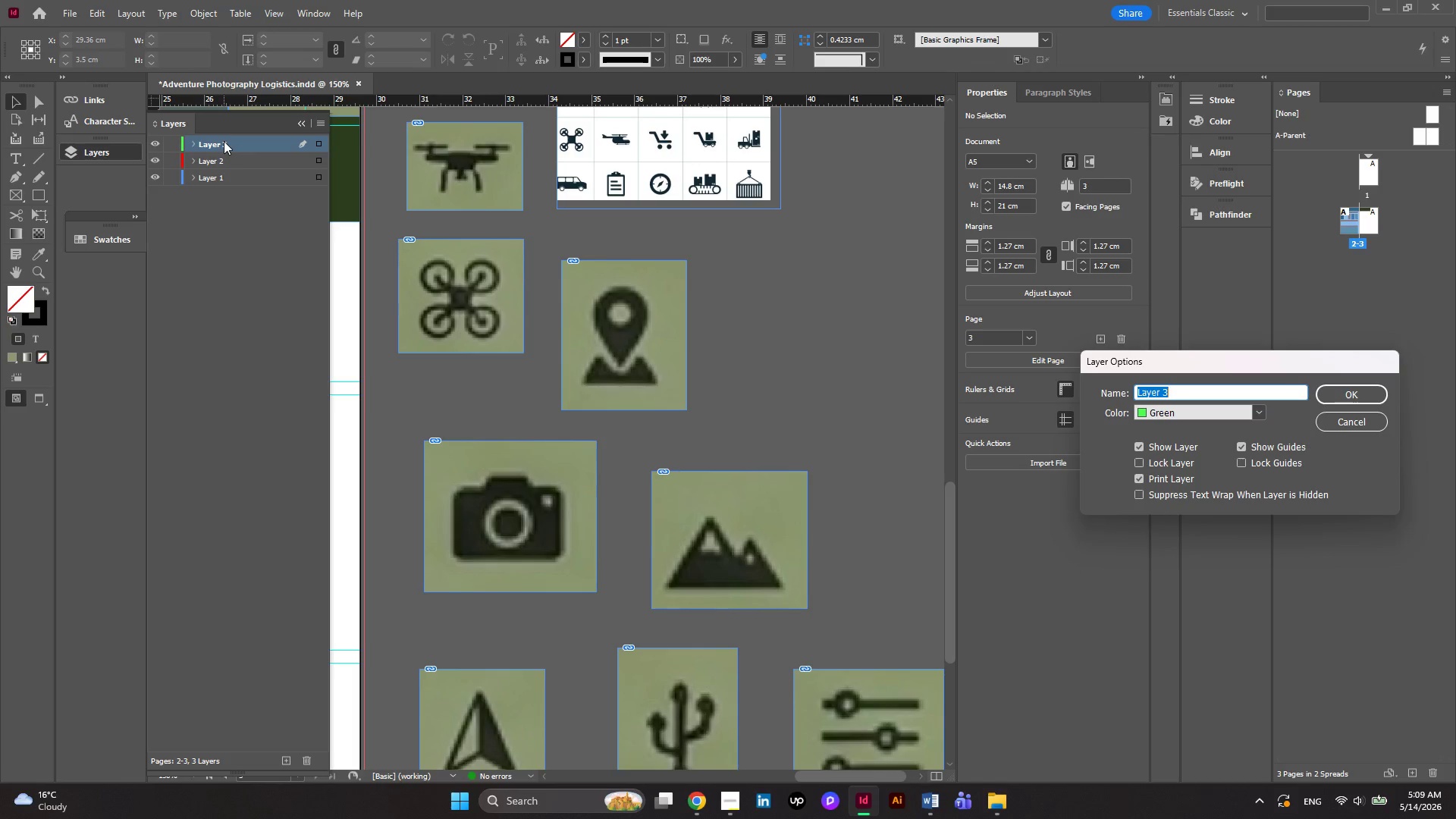 
type(Texts)
 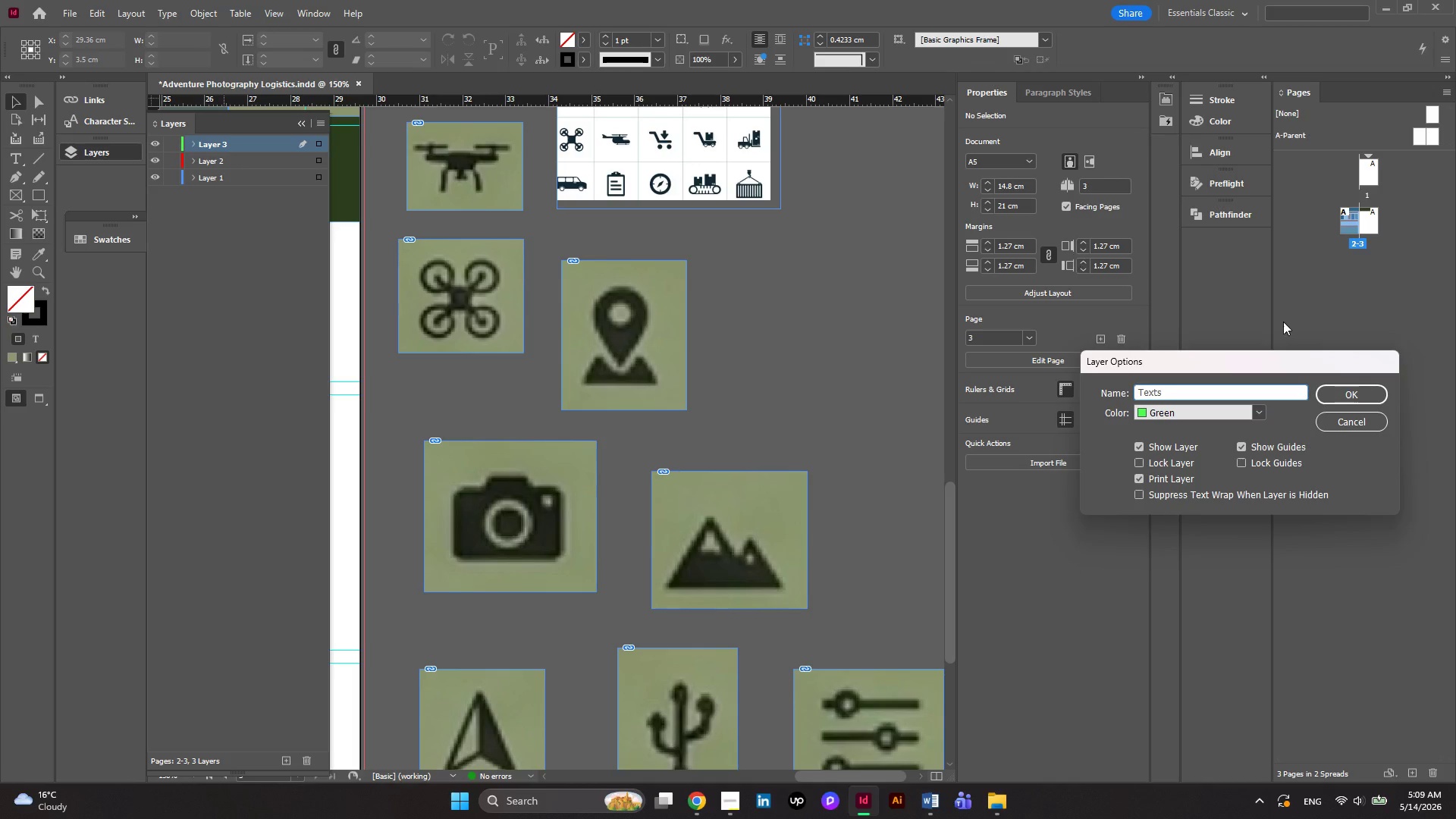 
left_click([1370, 398])
 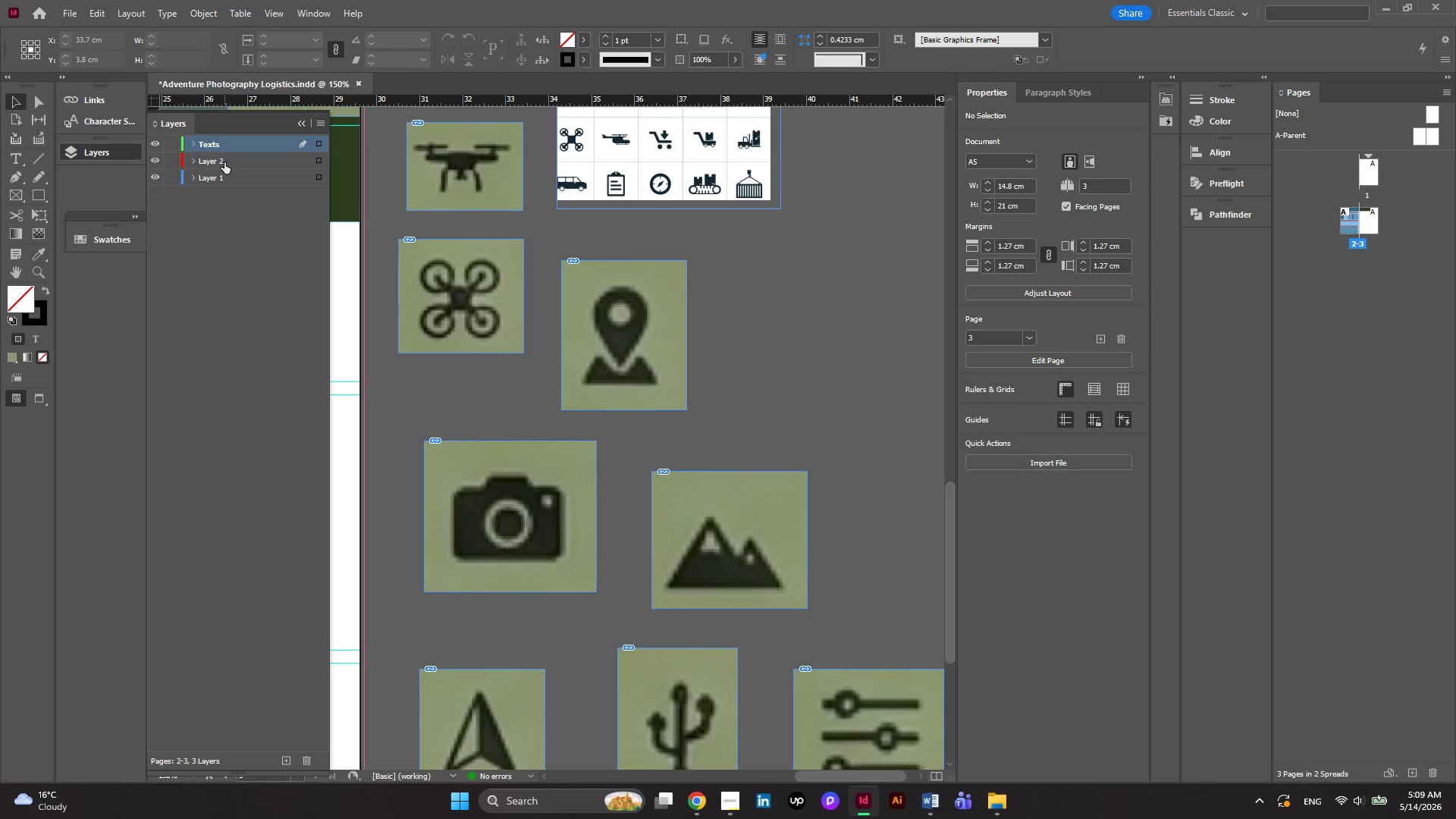 
double_click([224, 162])
 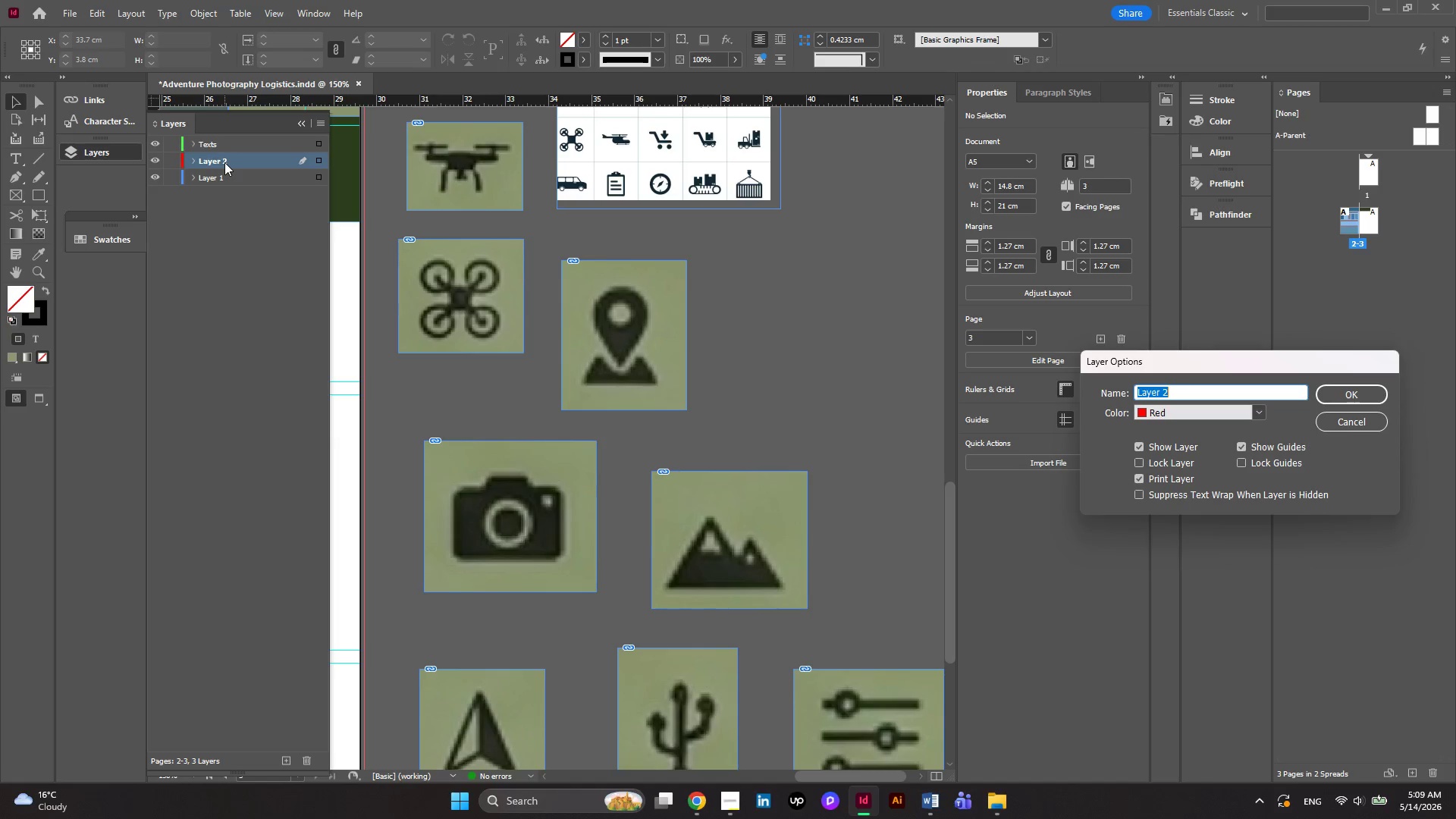 
type(Graphics)
 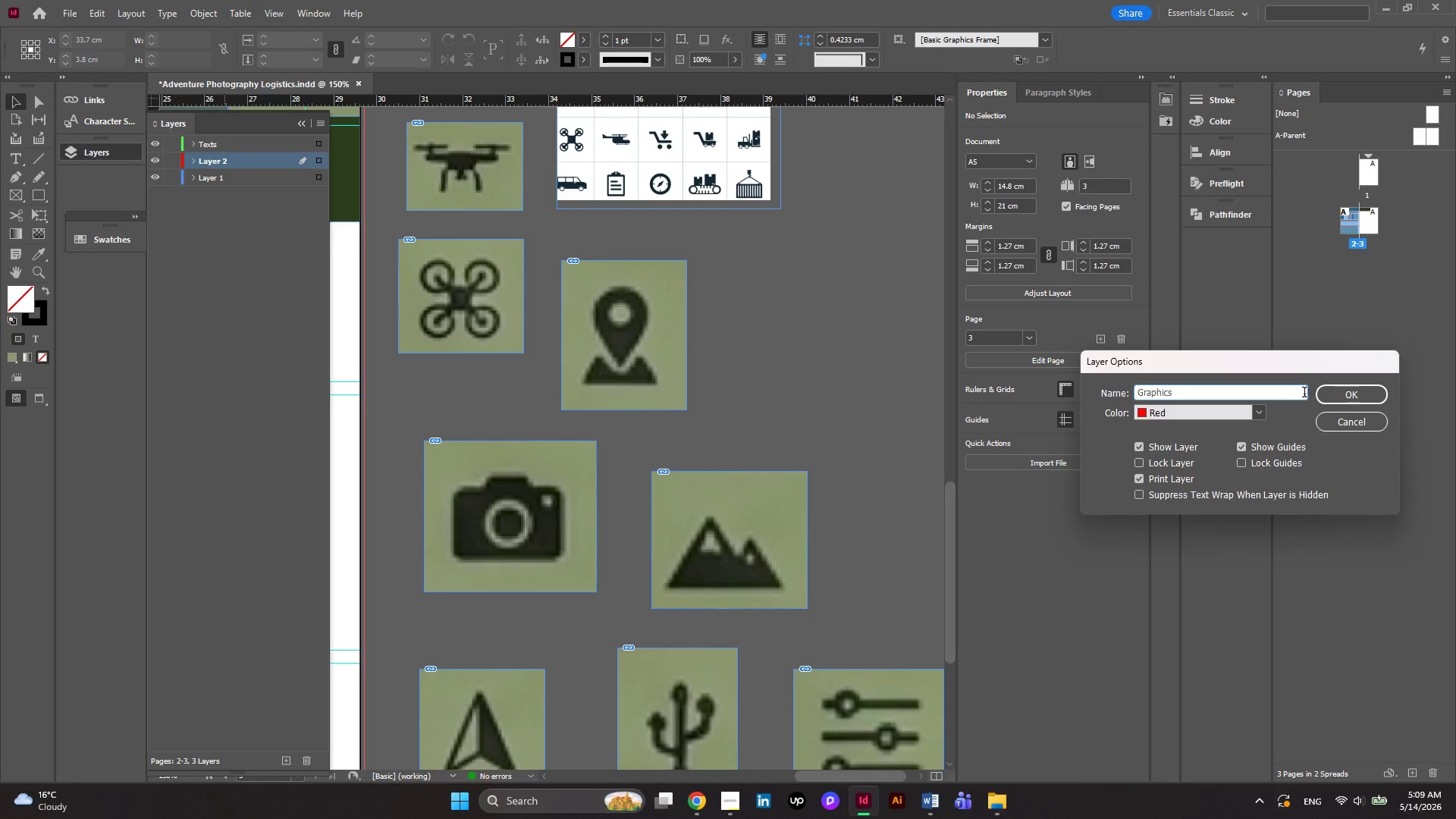 
left_click([1332, 400])
 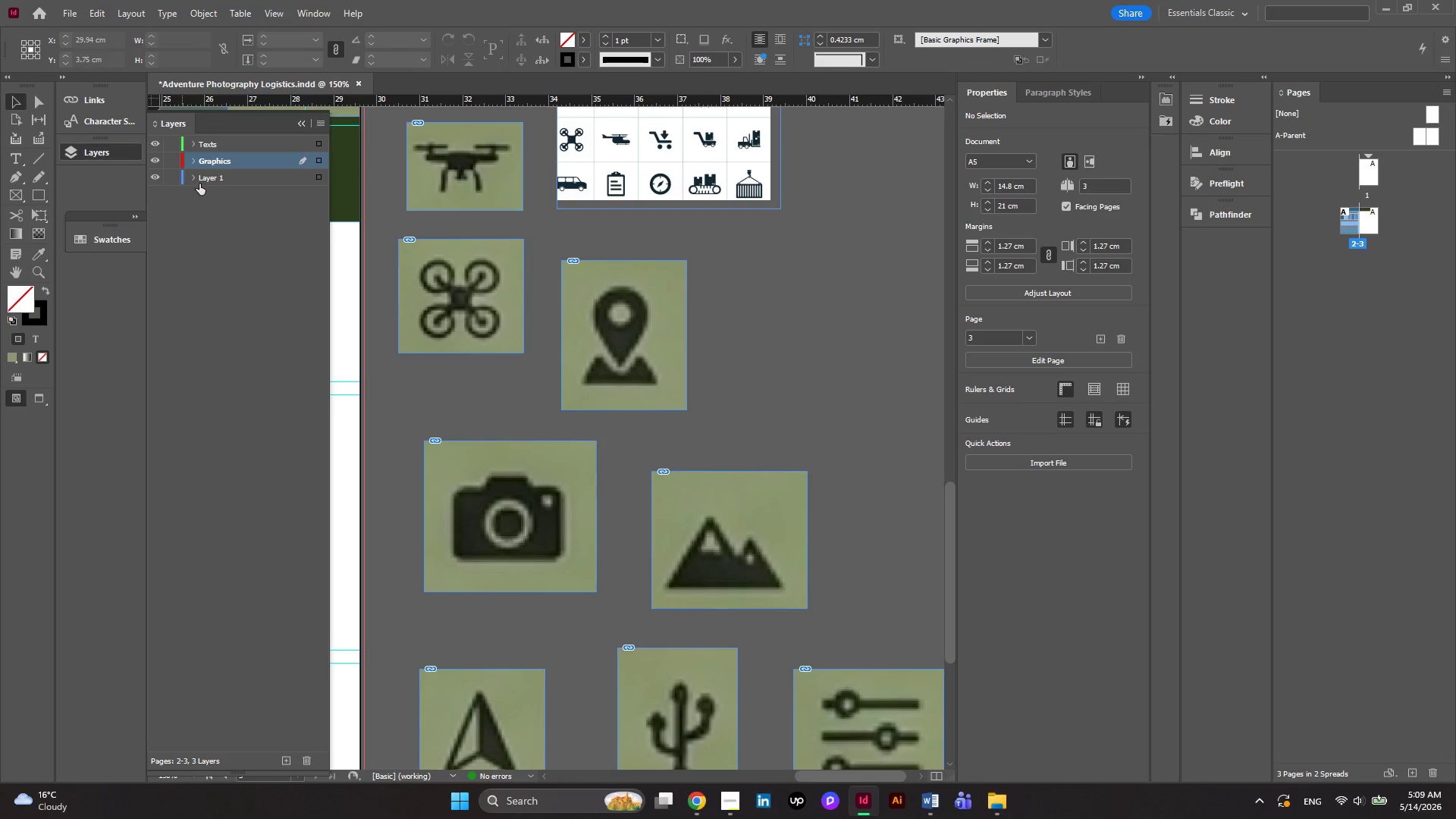 
double_click([228, 174])
 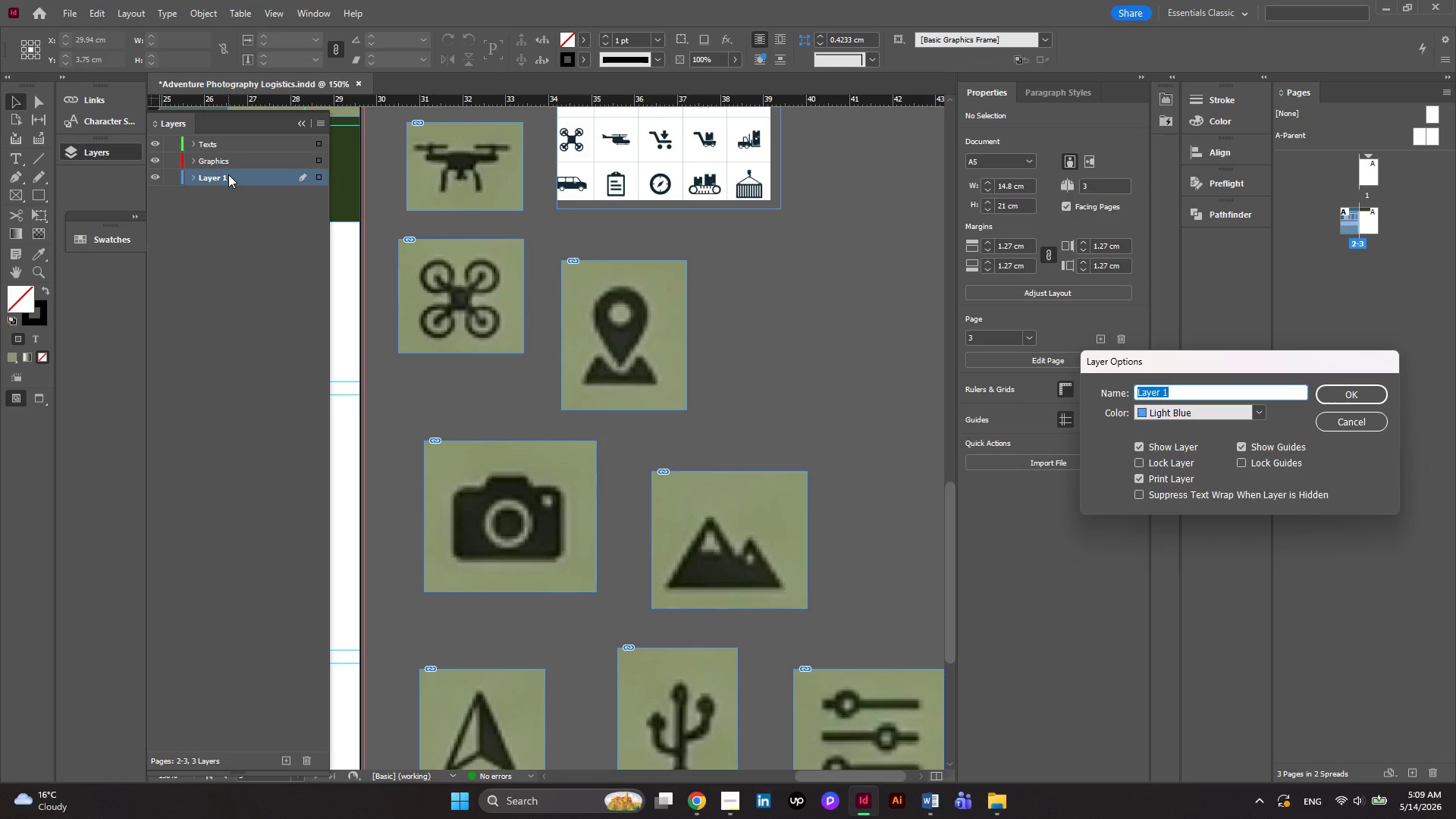 
type(Background)
 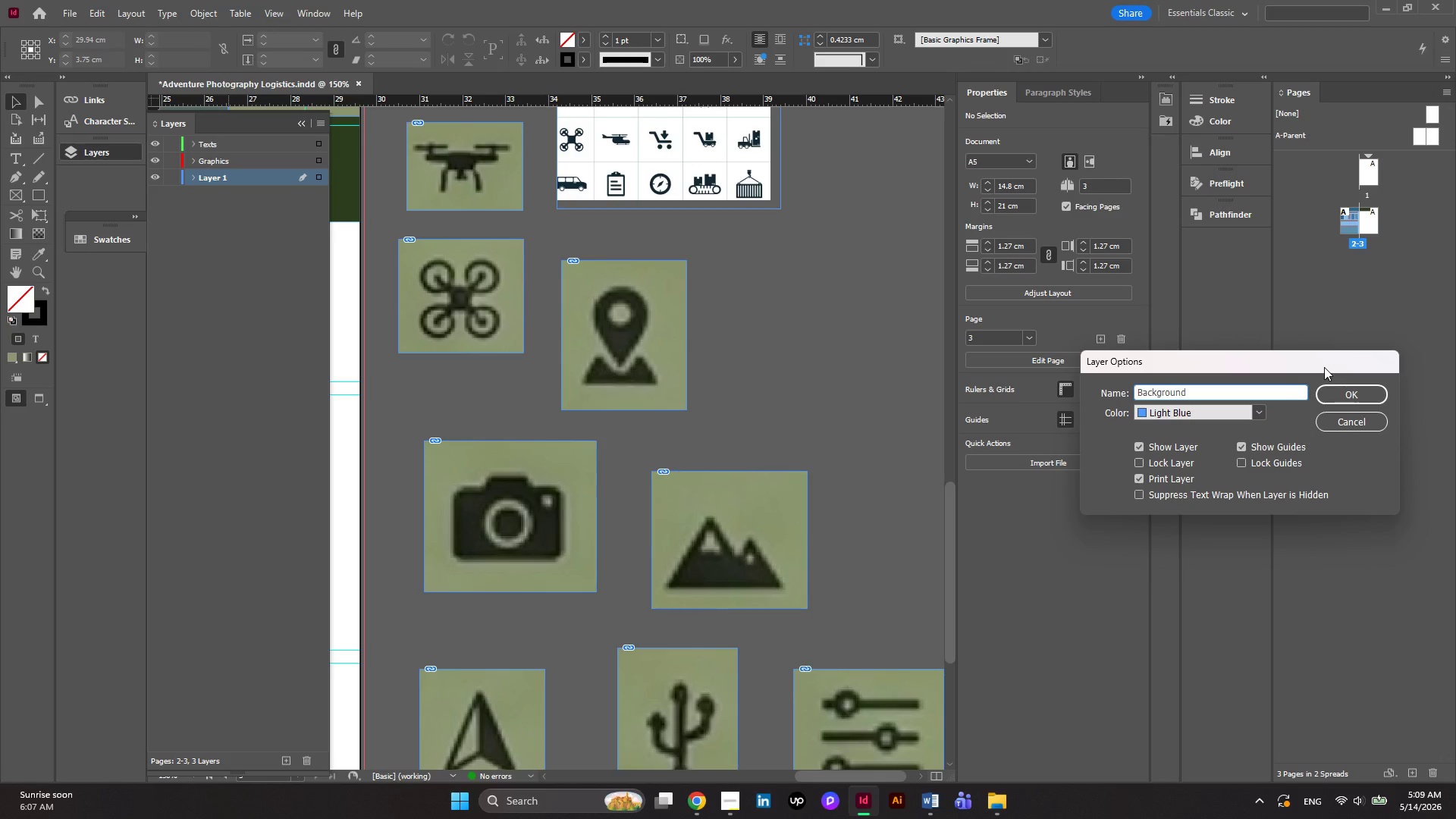 
left_click([1338, 400])
 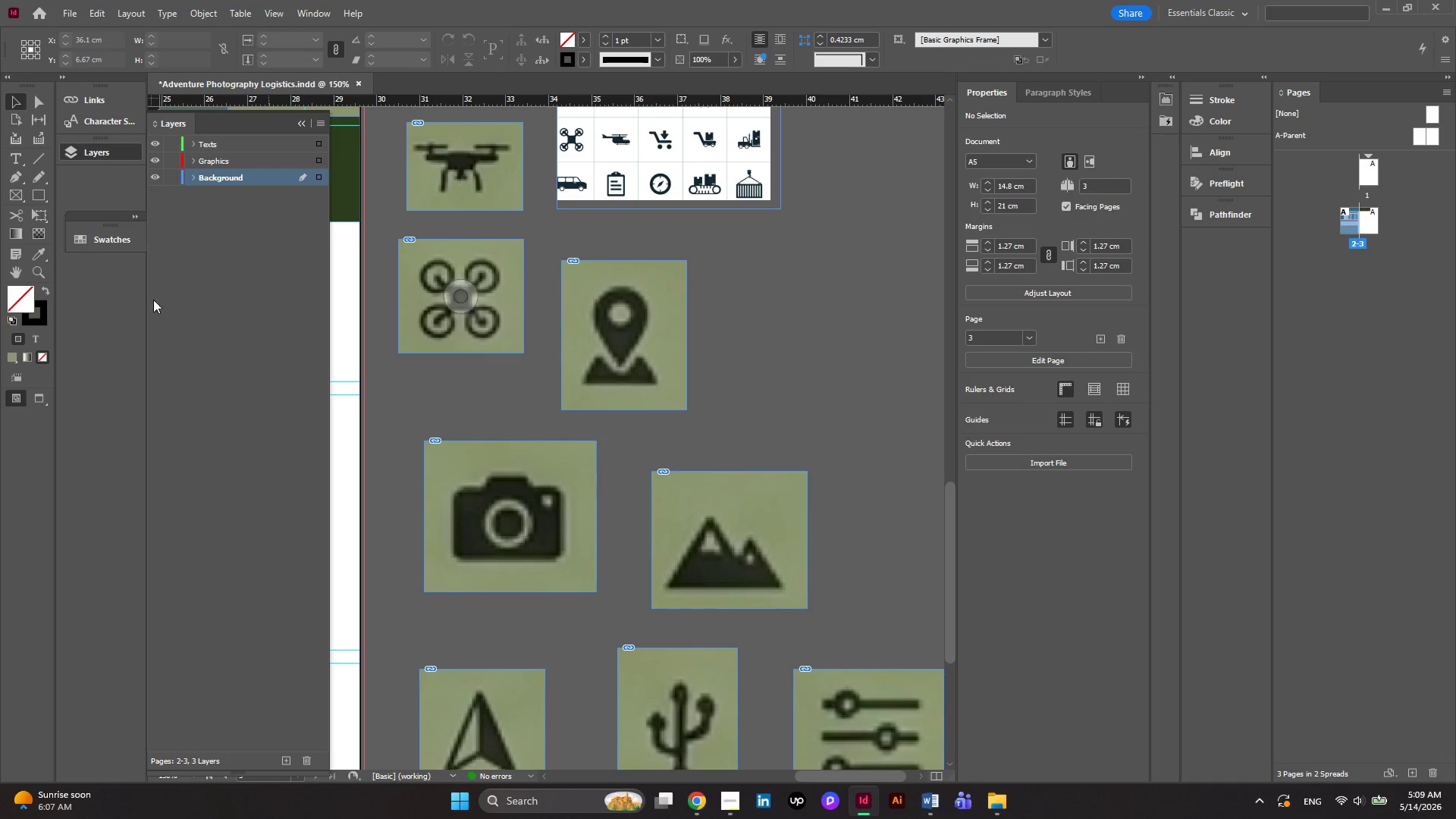 
left_click([6, 175])
 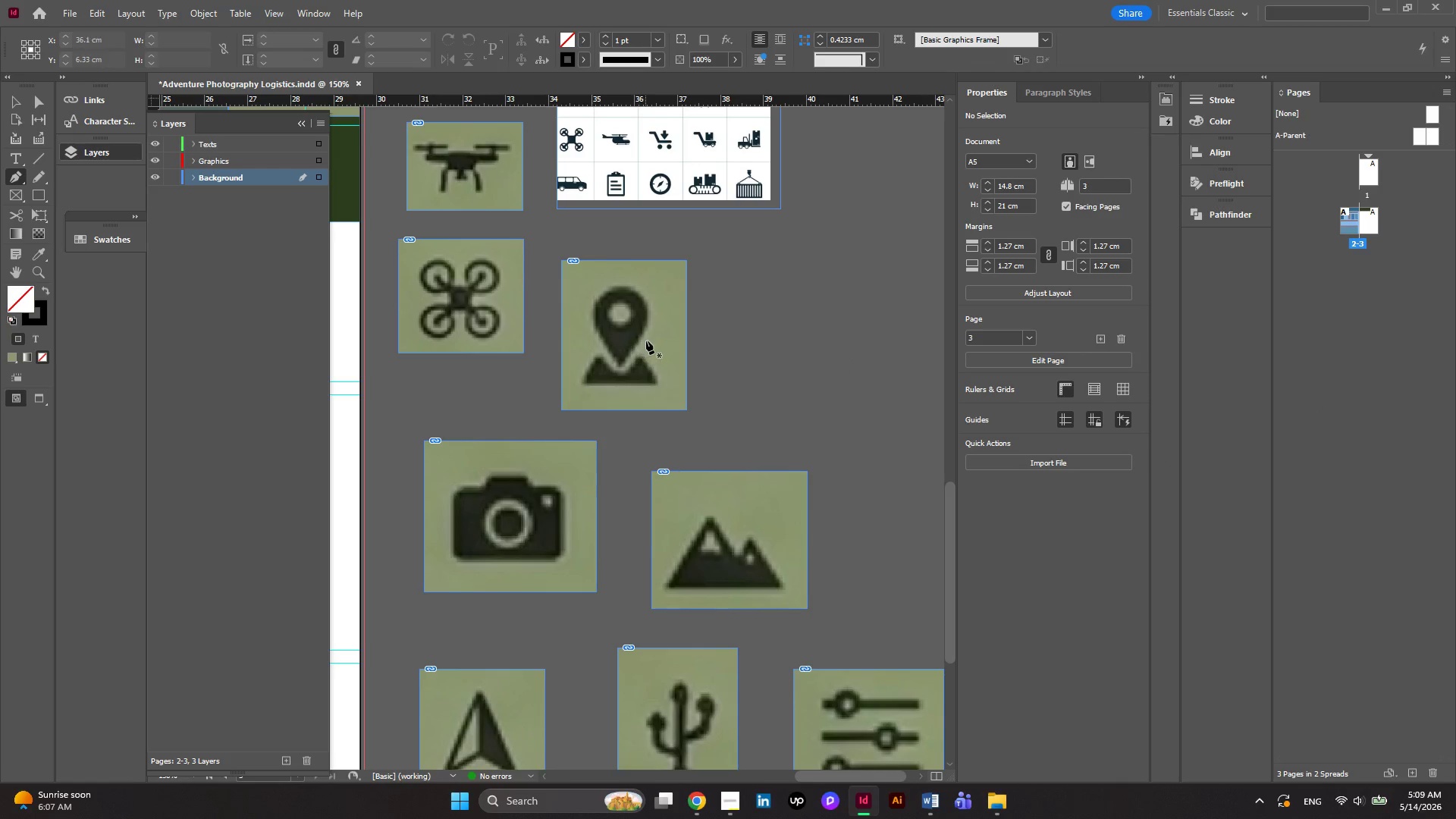 
hold_key(key=AltLeft, duration=0.45)
scroll: coordinate [653, 338], scroll_direction: up, amount: 2.0
 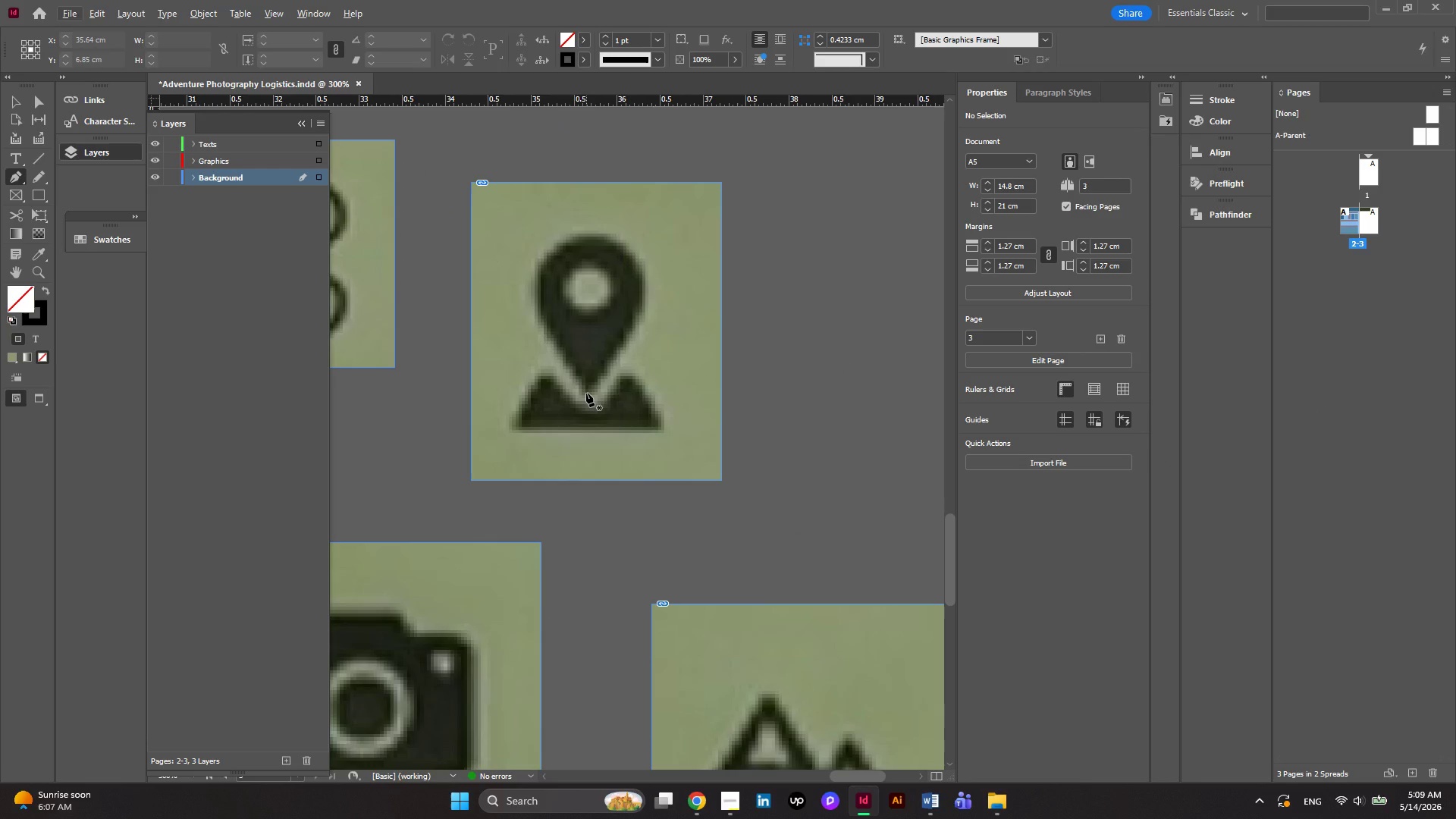 
left_click([586, 393])
 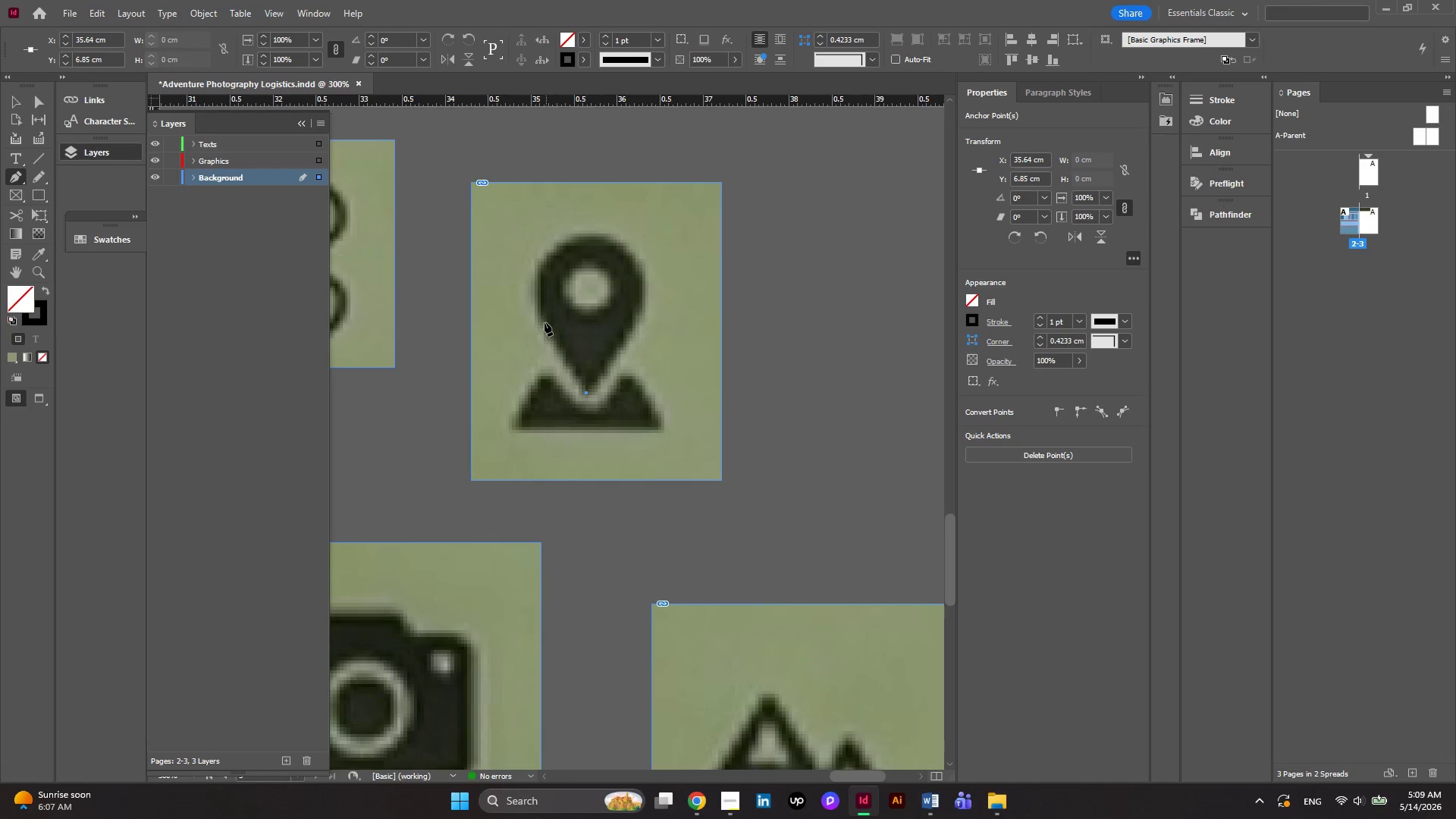 
left_click([544, 322])
 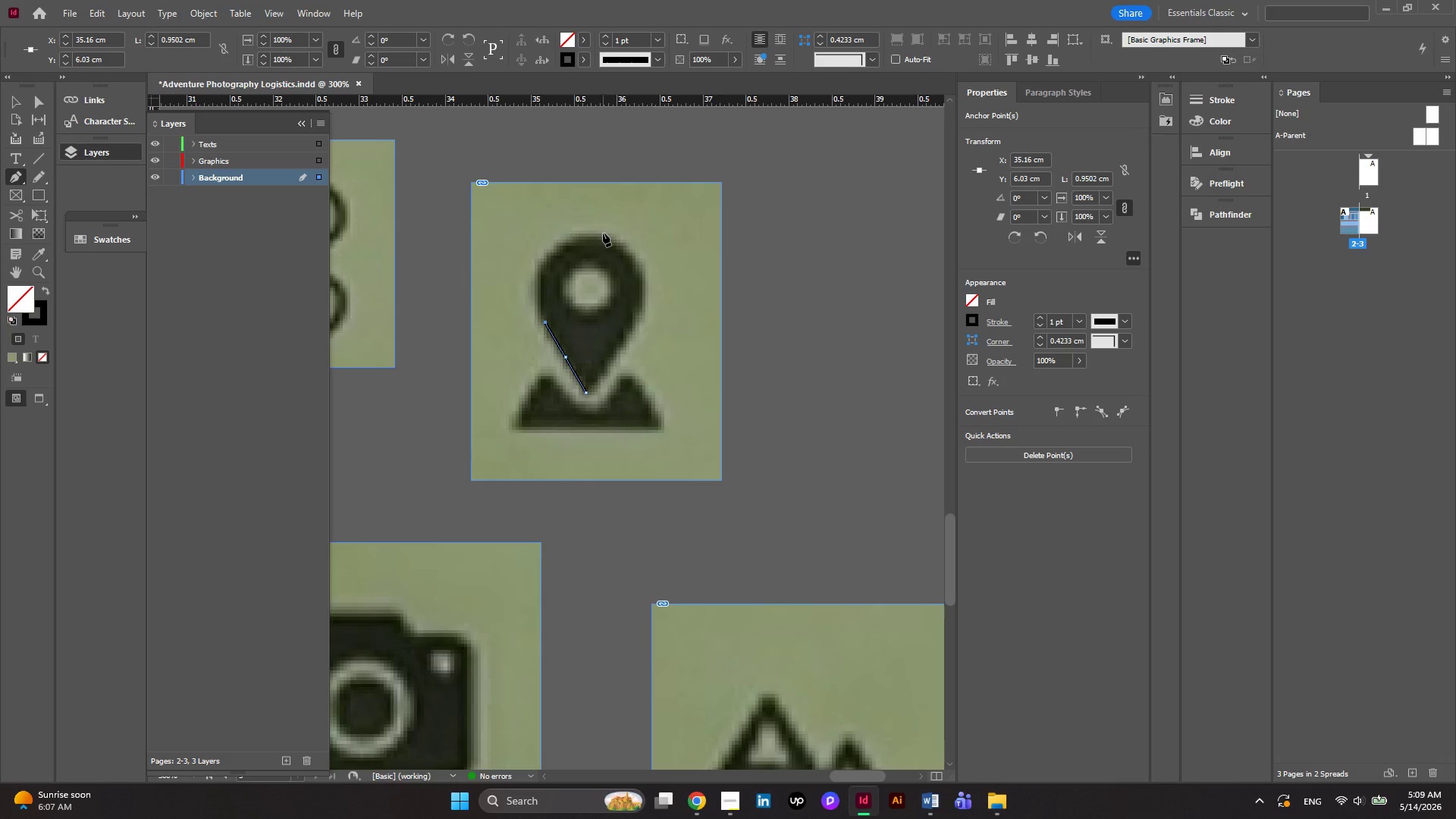 
left_click_drag(start_coordinate=[588, 238], to_coordinate=[658, 229])
 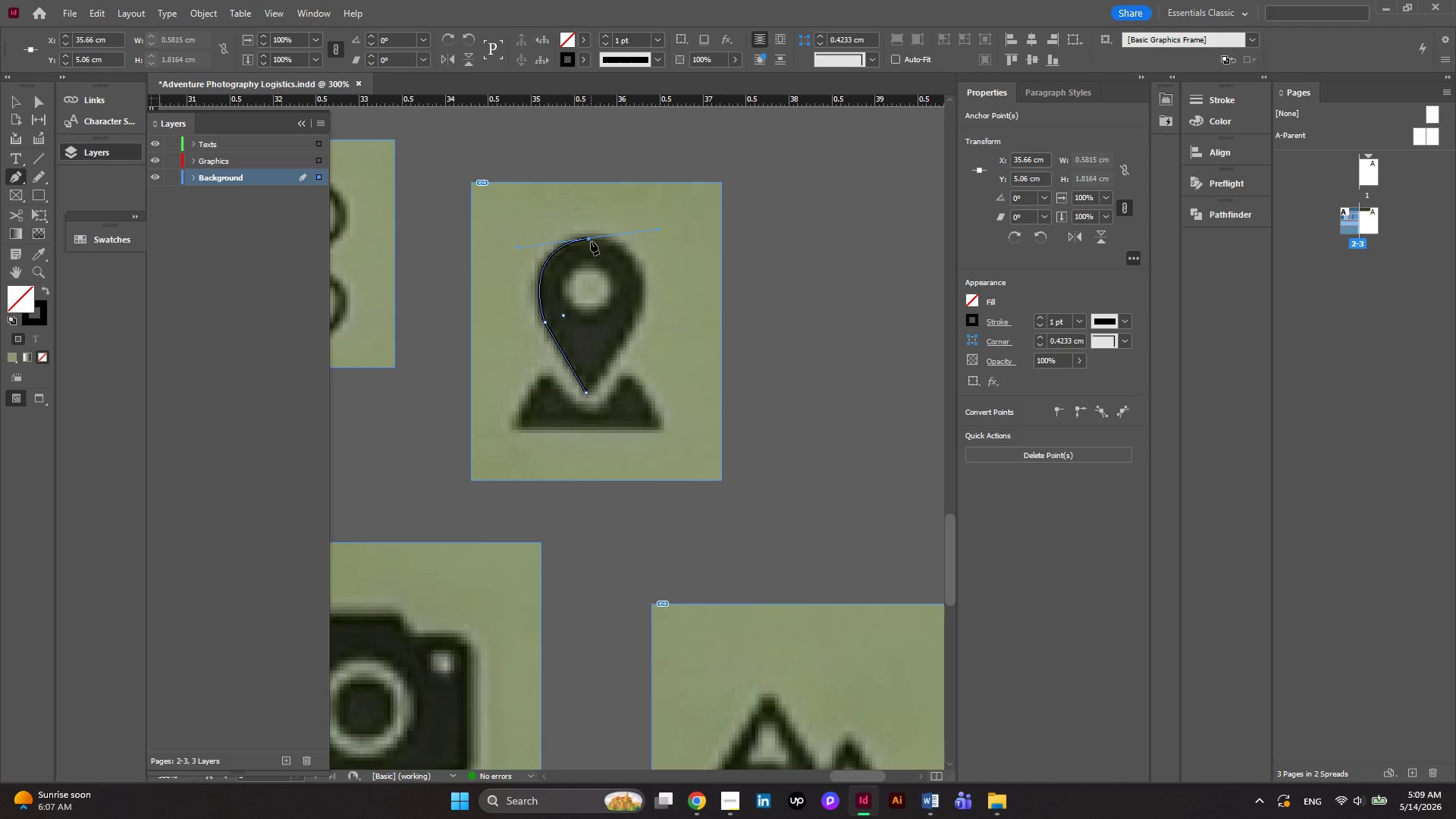 
left_click([588, 238])
 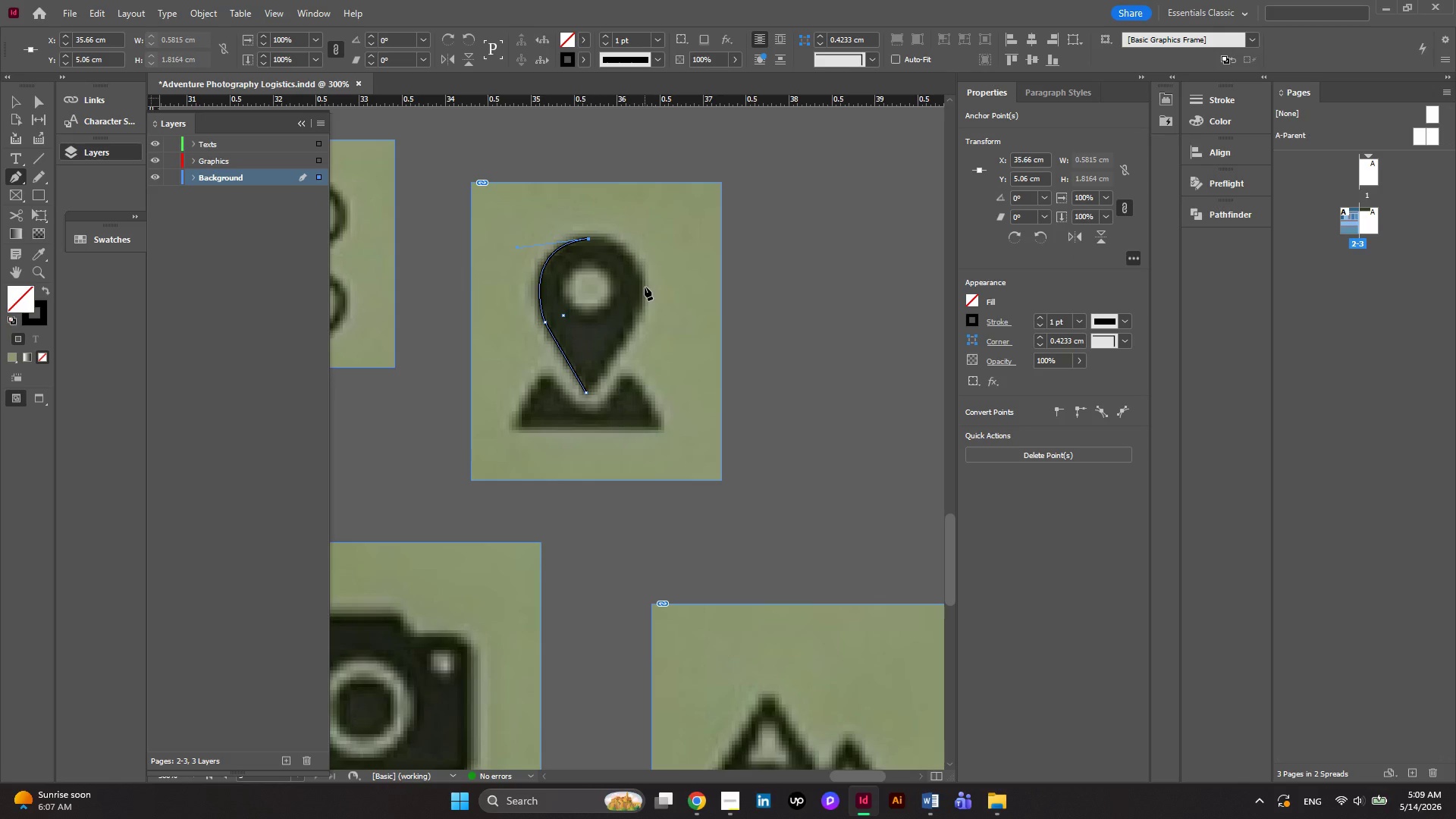 
left_click_drag(start_coordinate=[642, 292], to_coordinate=[639, 339])
 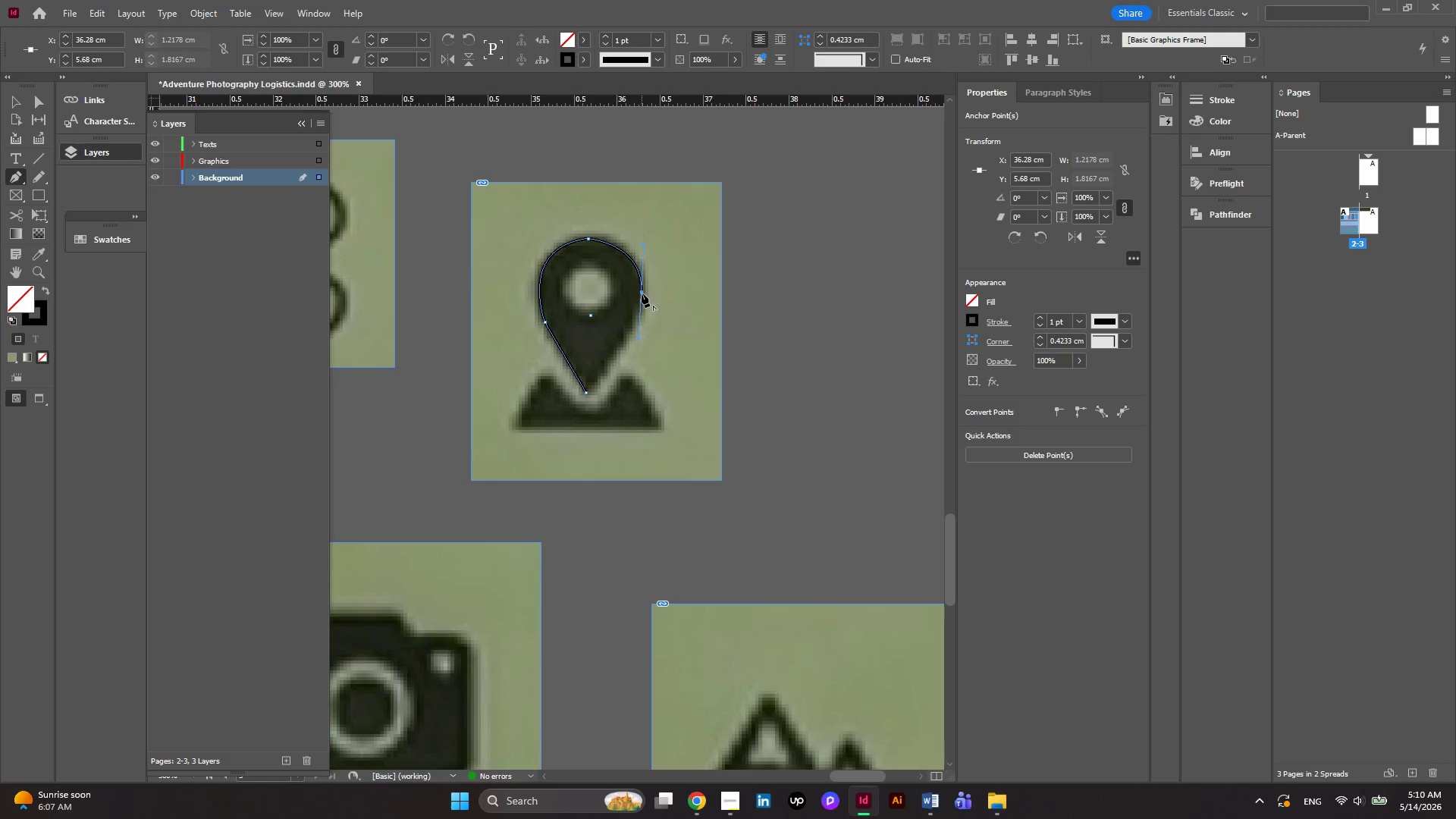 
left_click([642, 293])
 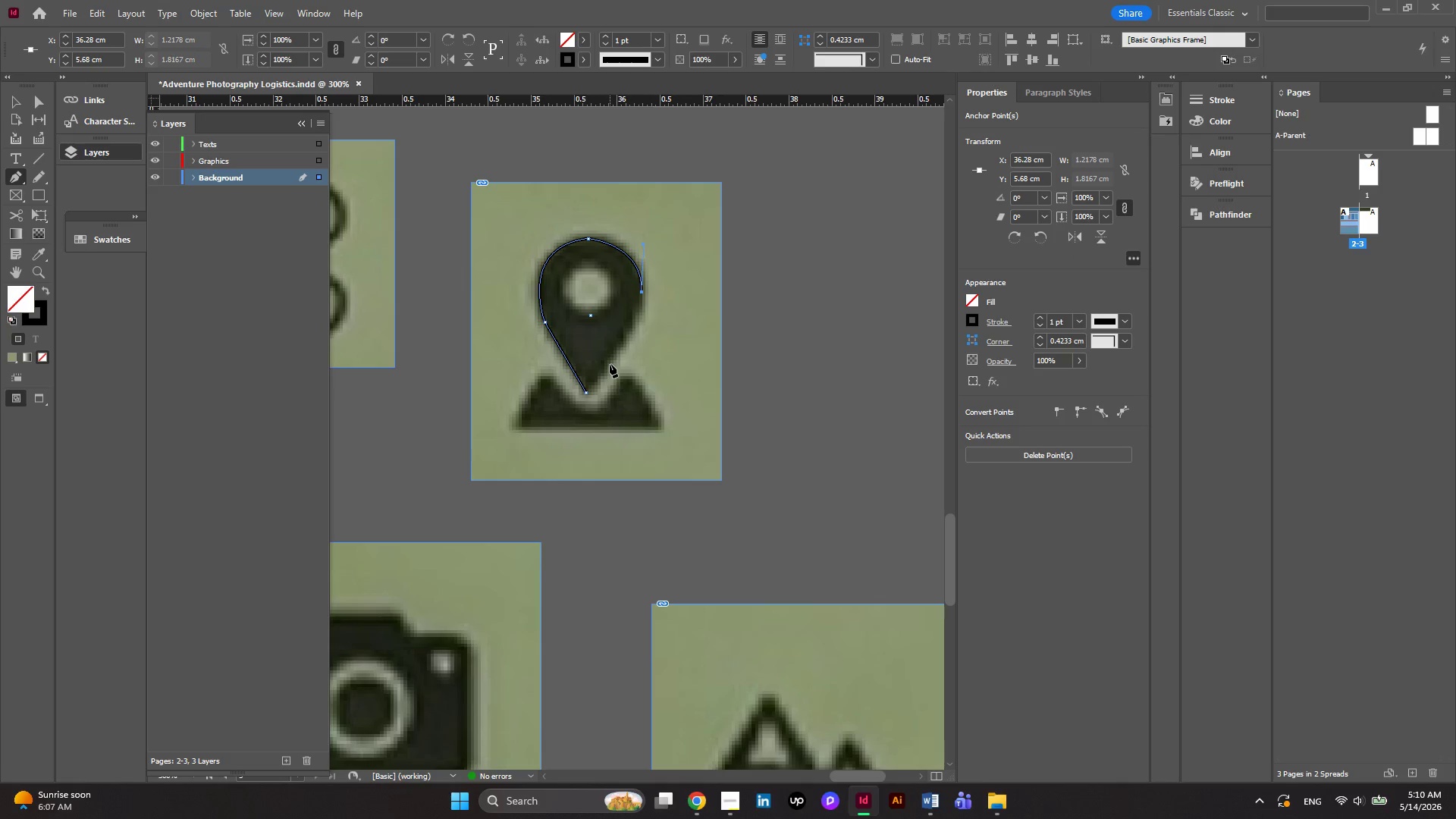 
left_click_drag(start_coordinate=[610, 364], to_coordinate=[568, 428])
 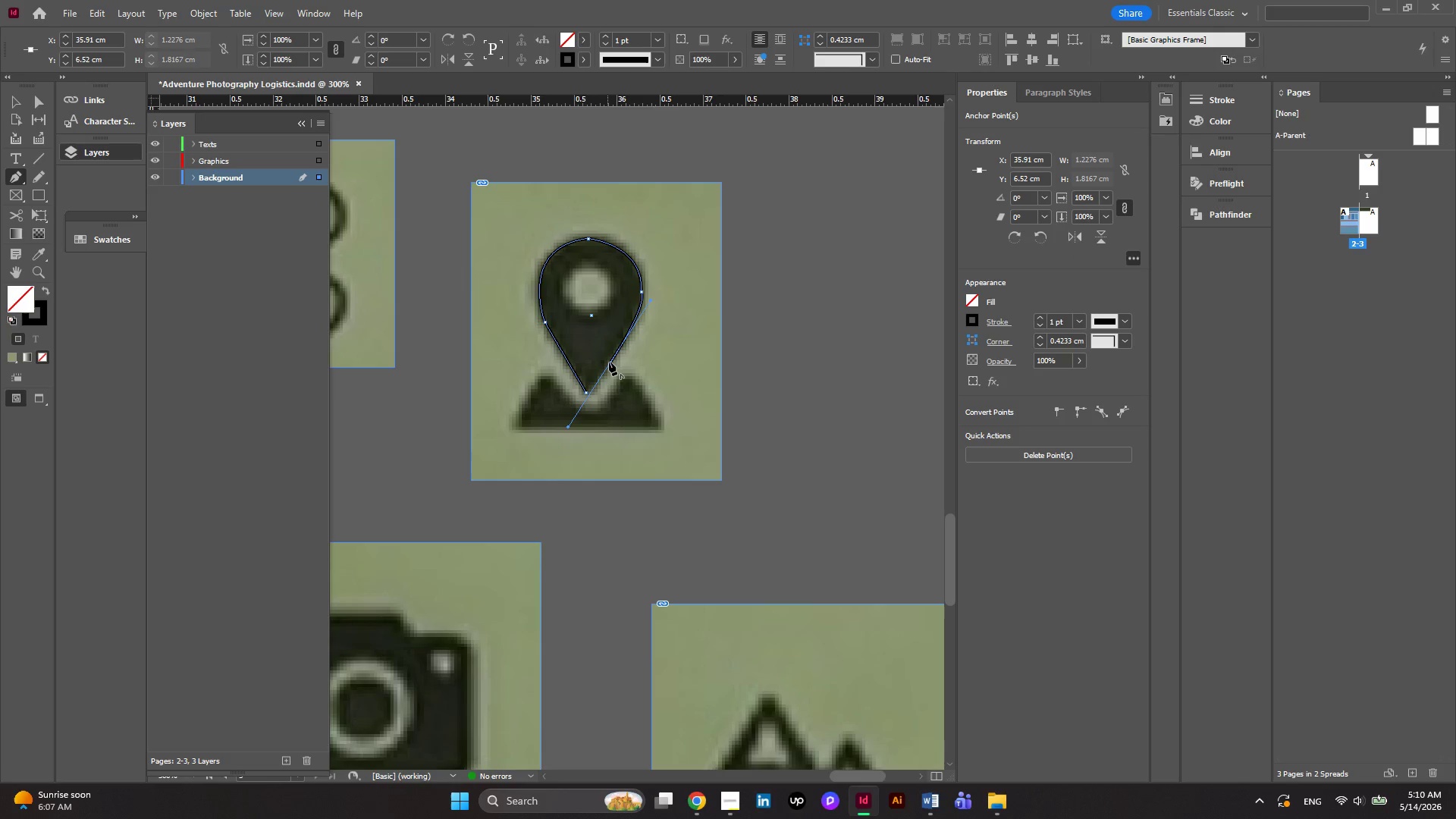 
left_click([609, 362])
 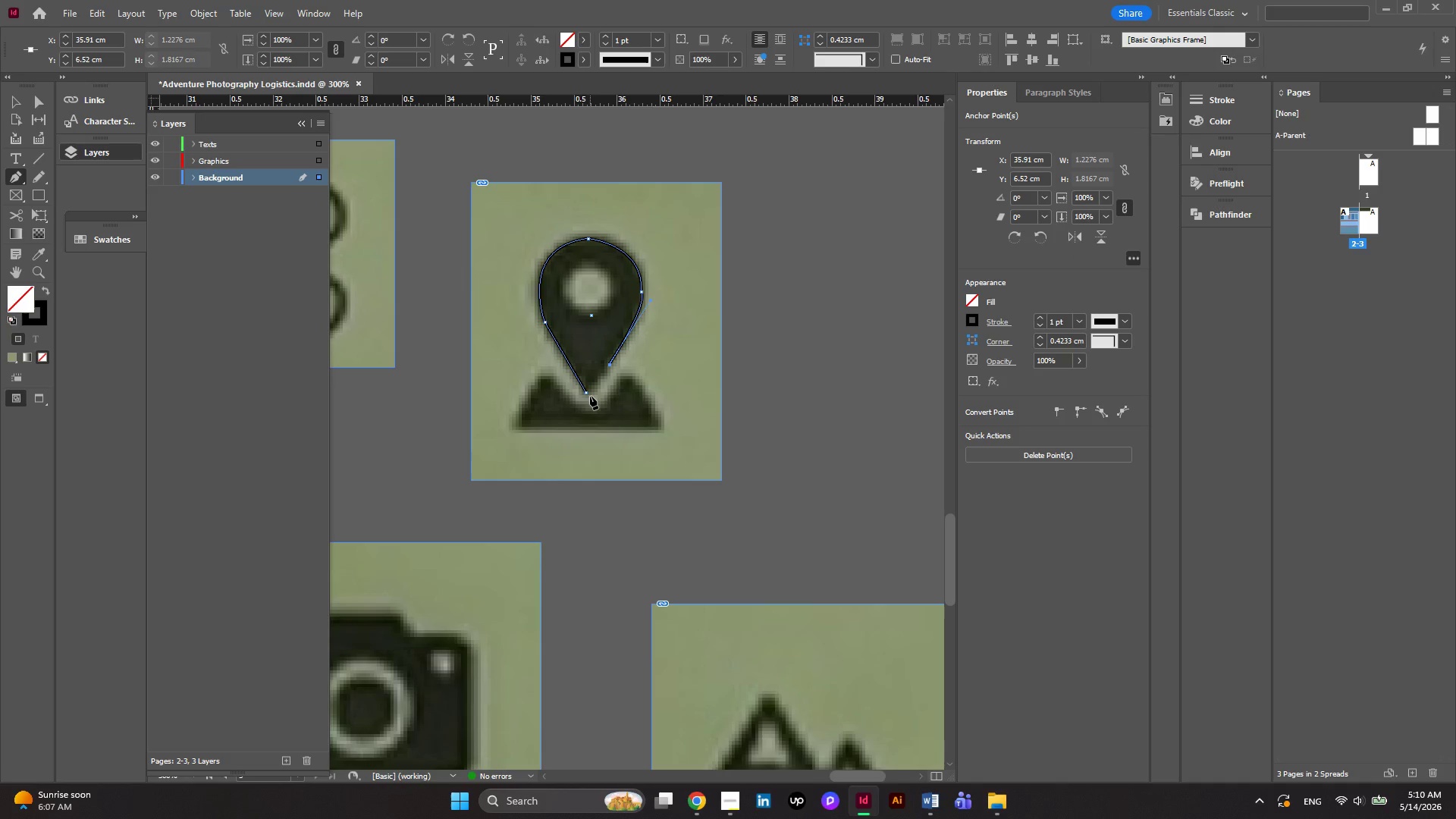 
left_click([590, 396])
 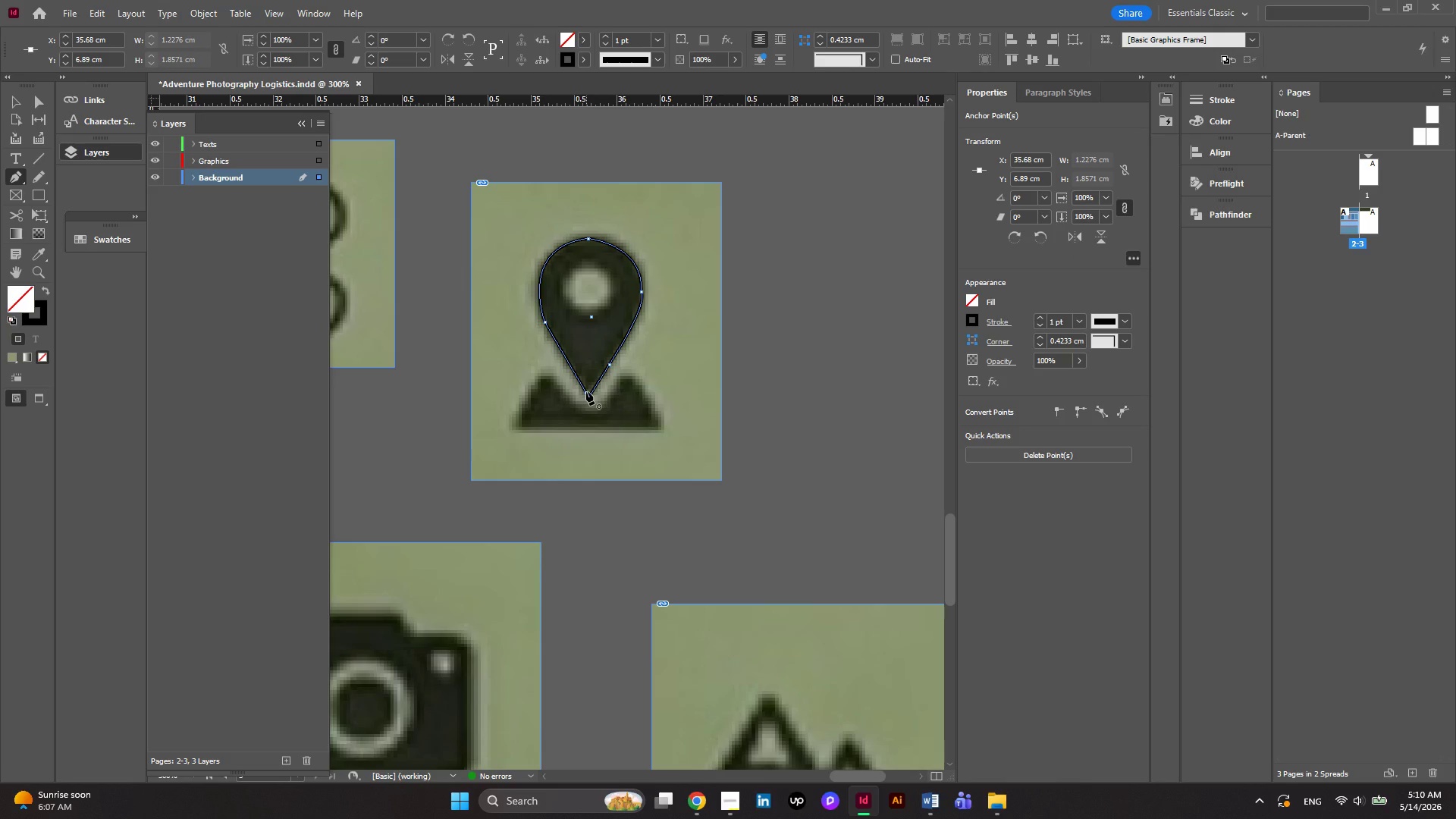 
left_click([586, 391])
 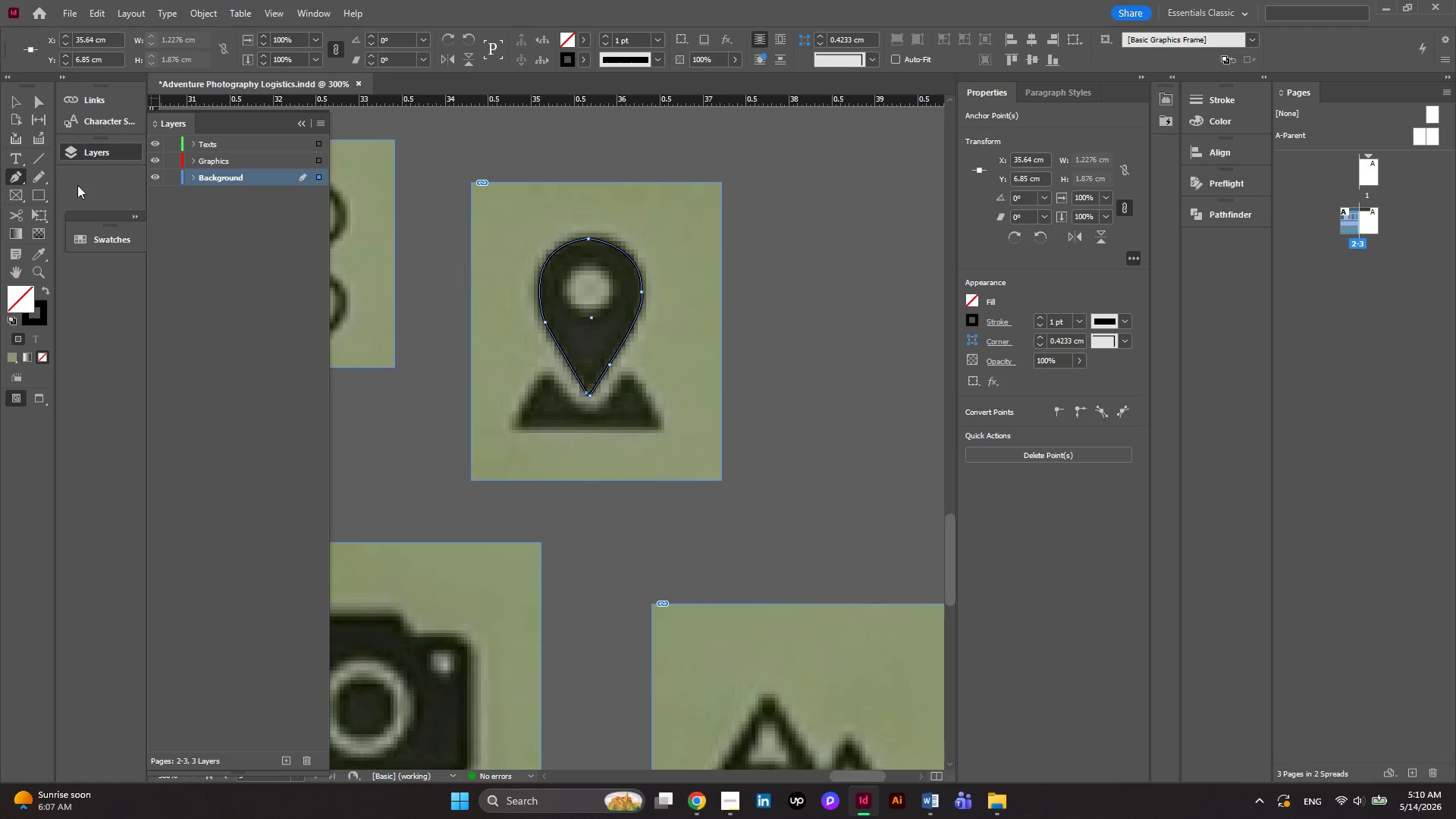 
right_click([41, 191])
 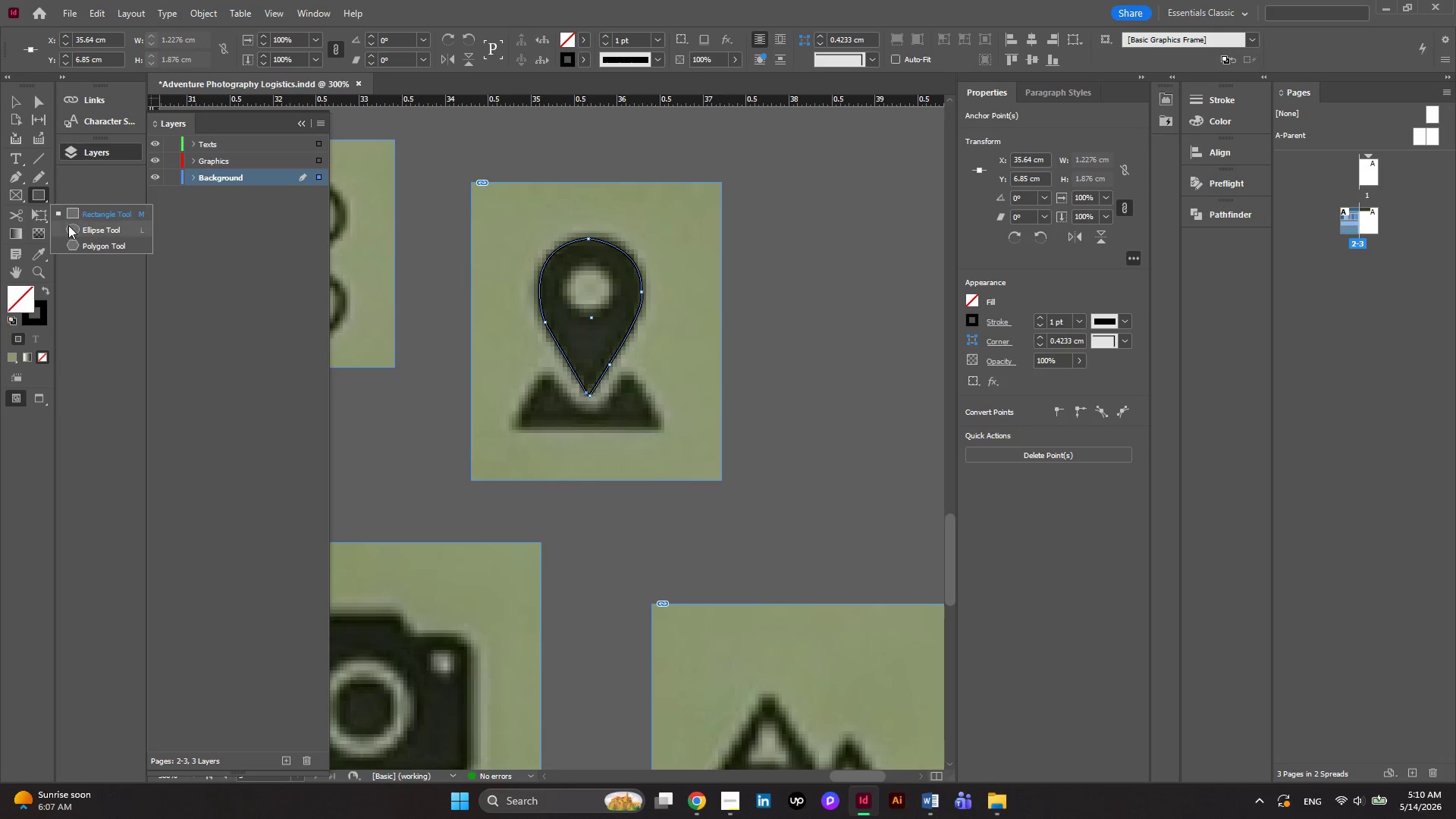 
left_click([68, 225])
 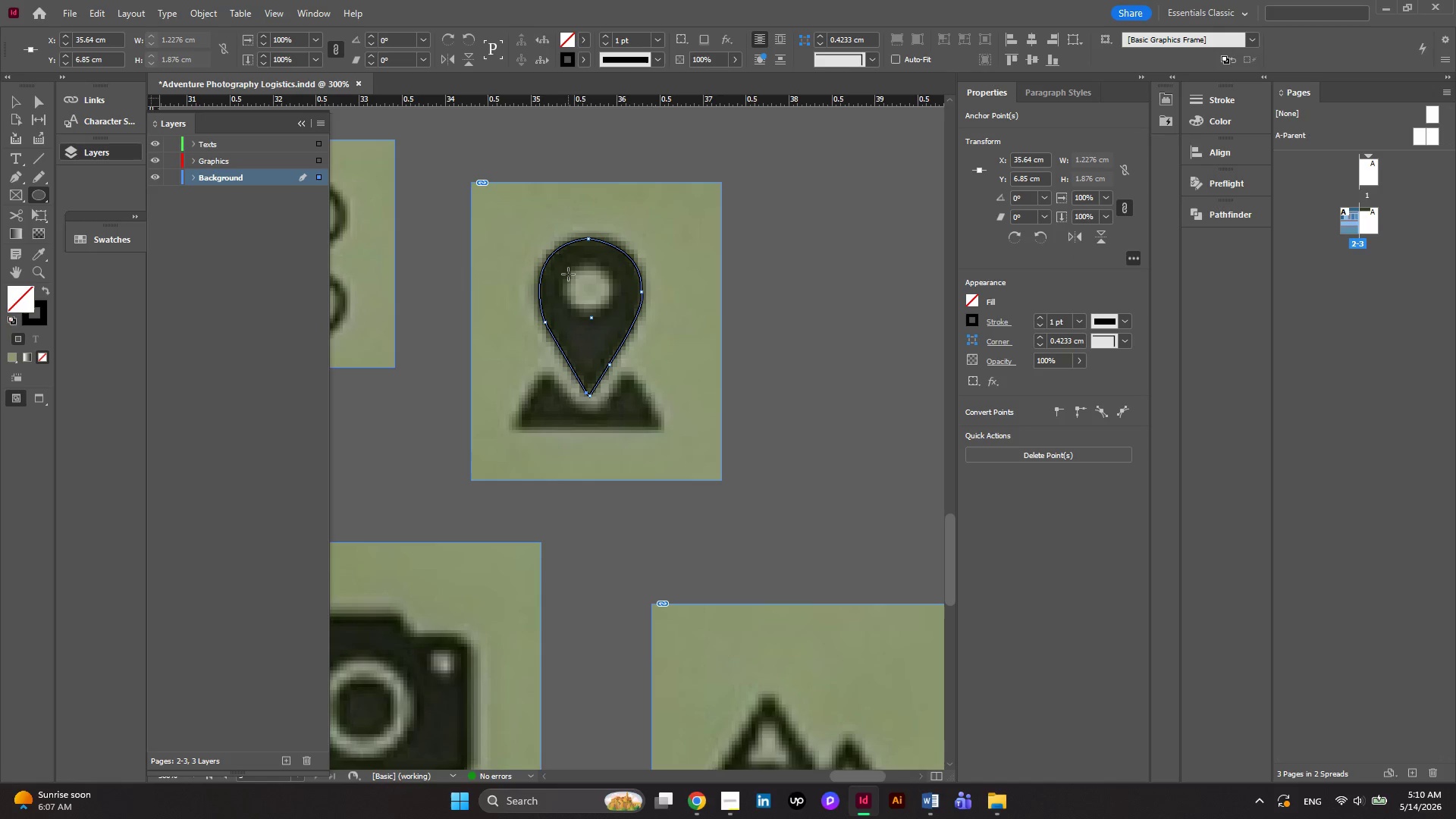 
left_click_drag(start_coordinate=[566, 272], to_coordinate=[616, 319])
 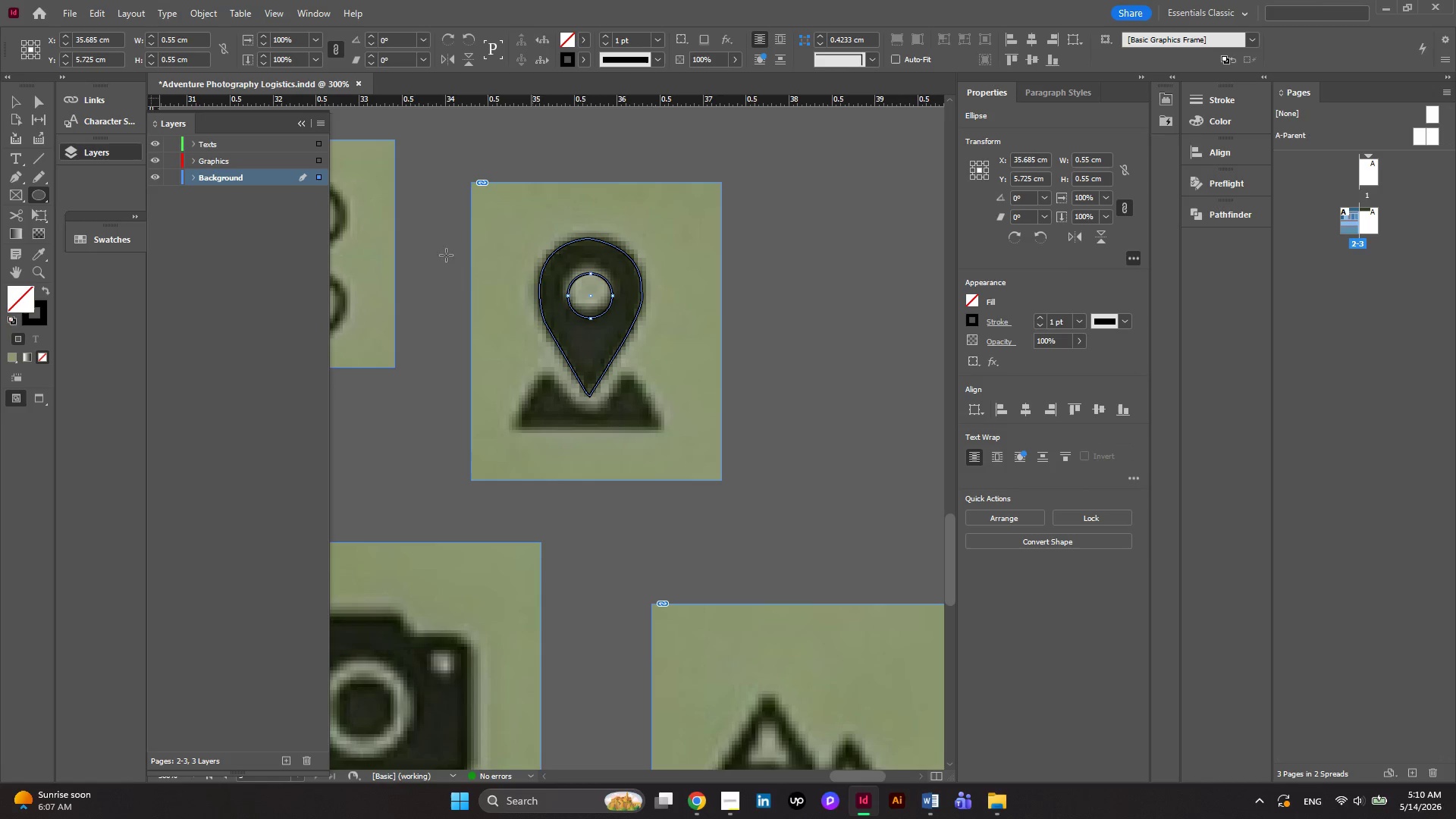 
hold_key(key=ShiftLeft, duration=0.8)
 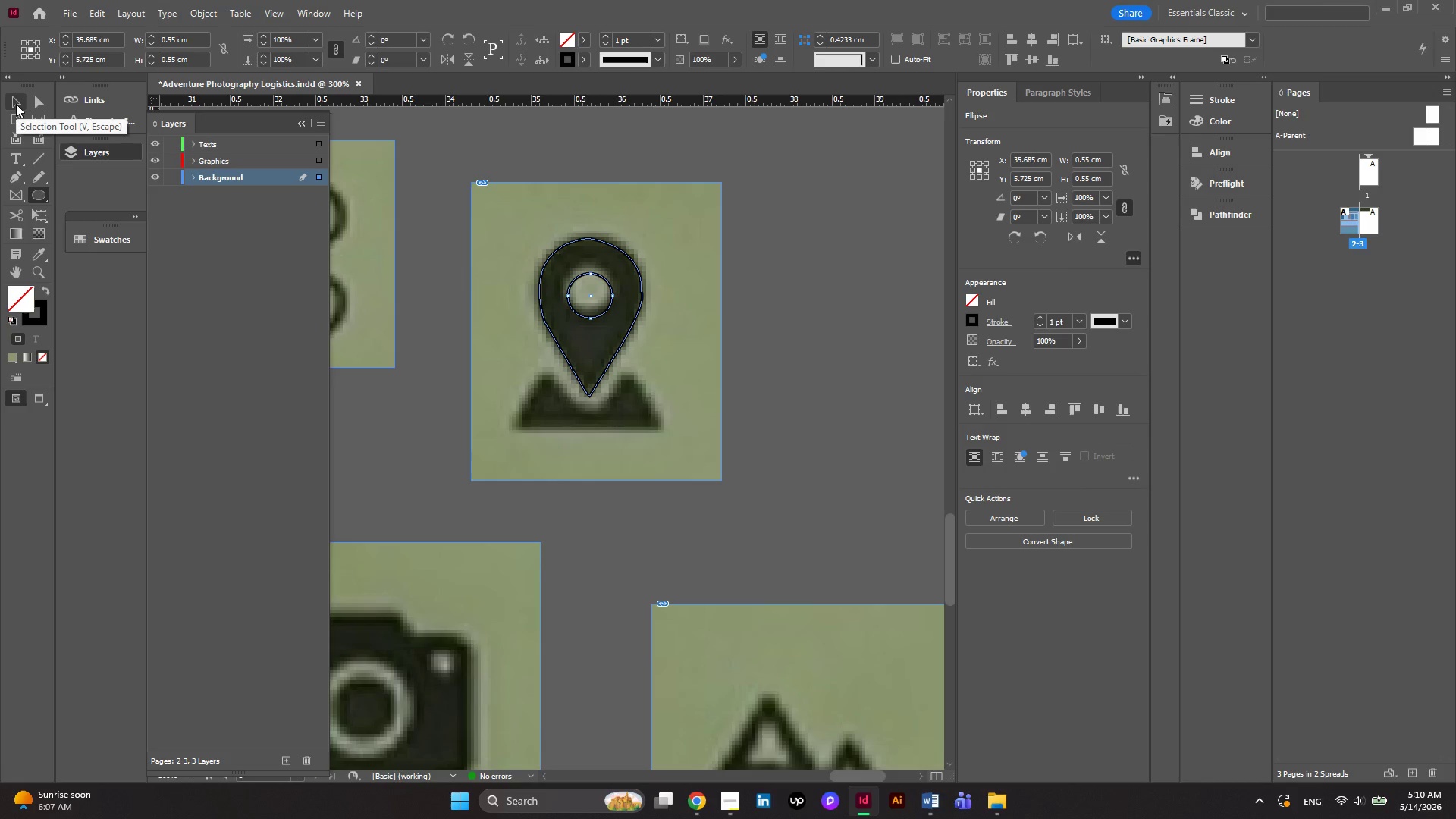 
left_click([16, 104])
 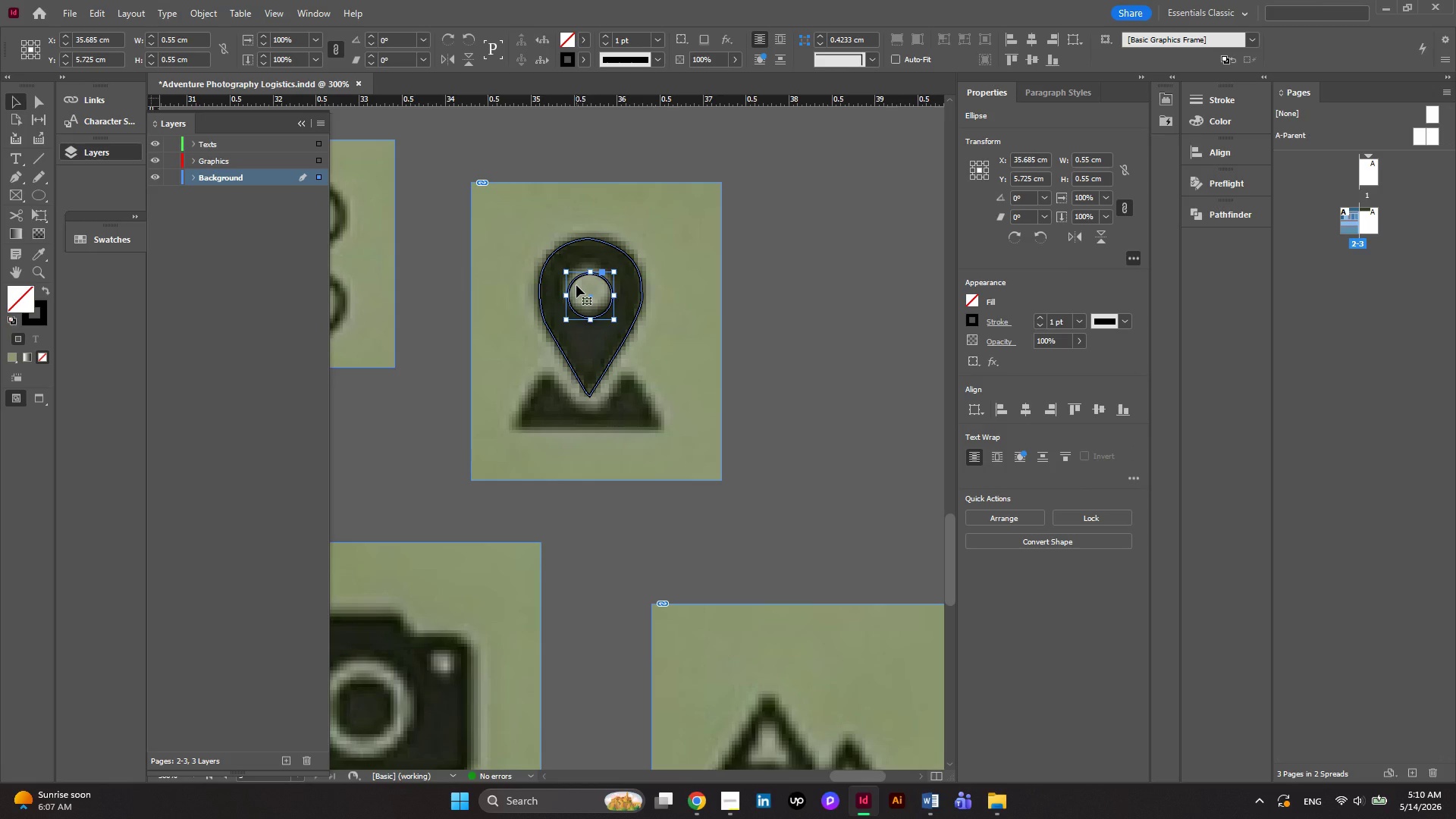 
key(ArrowUp)
 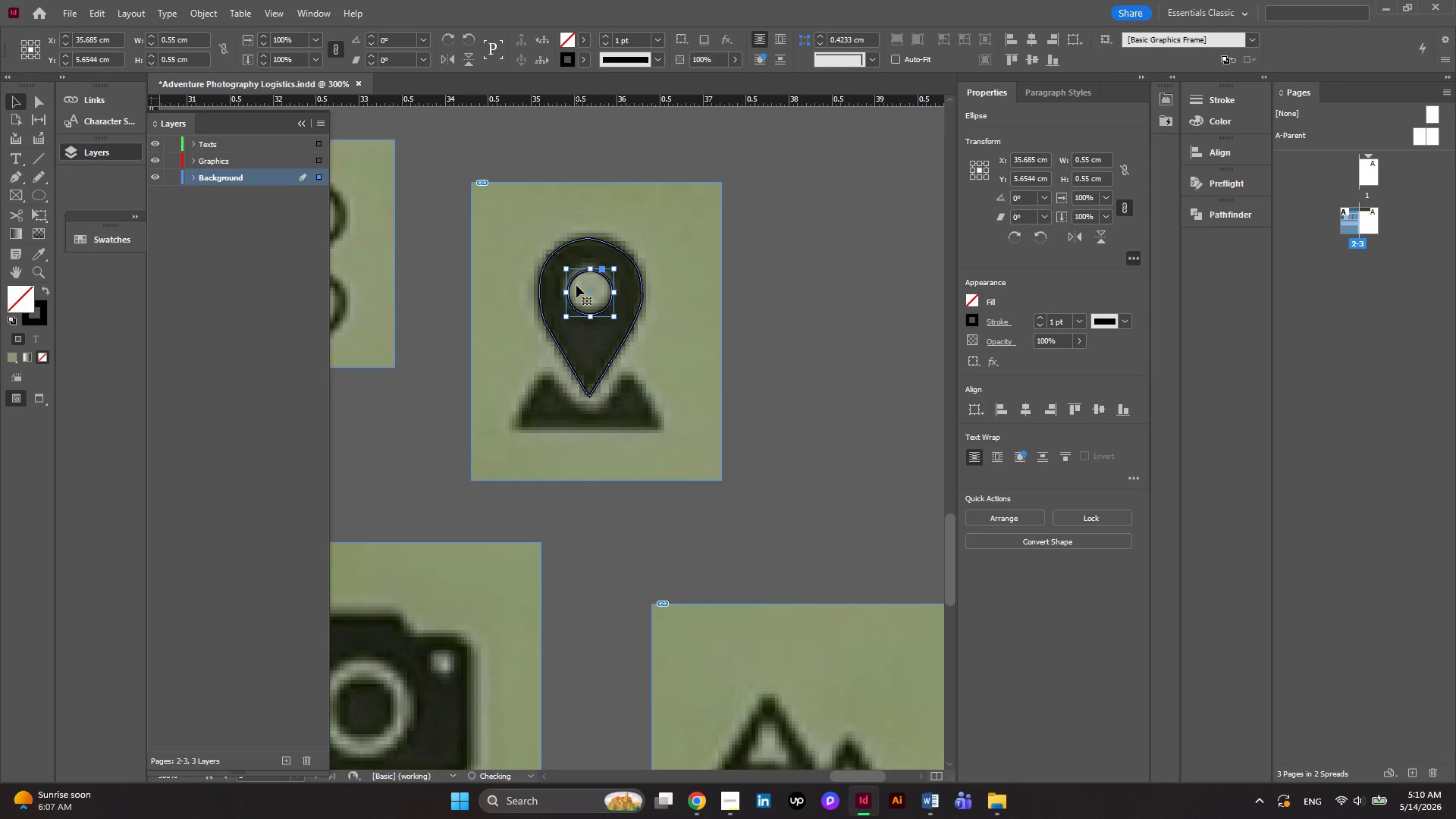 
key(ArrowUp)
 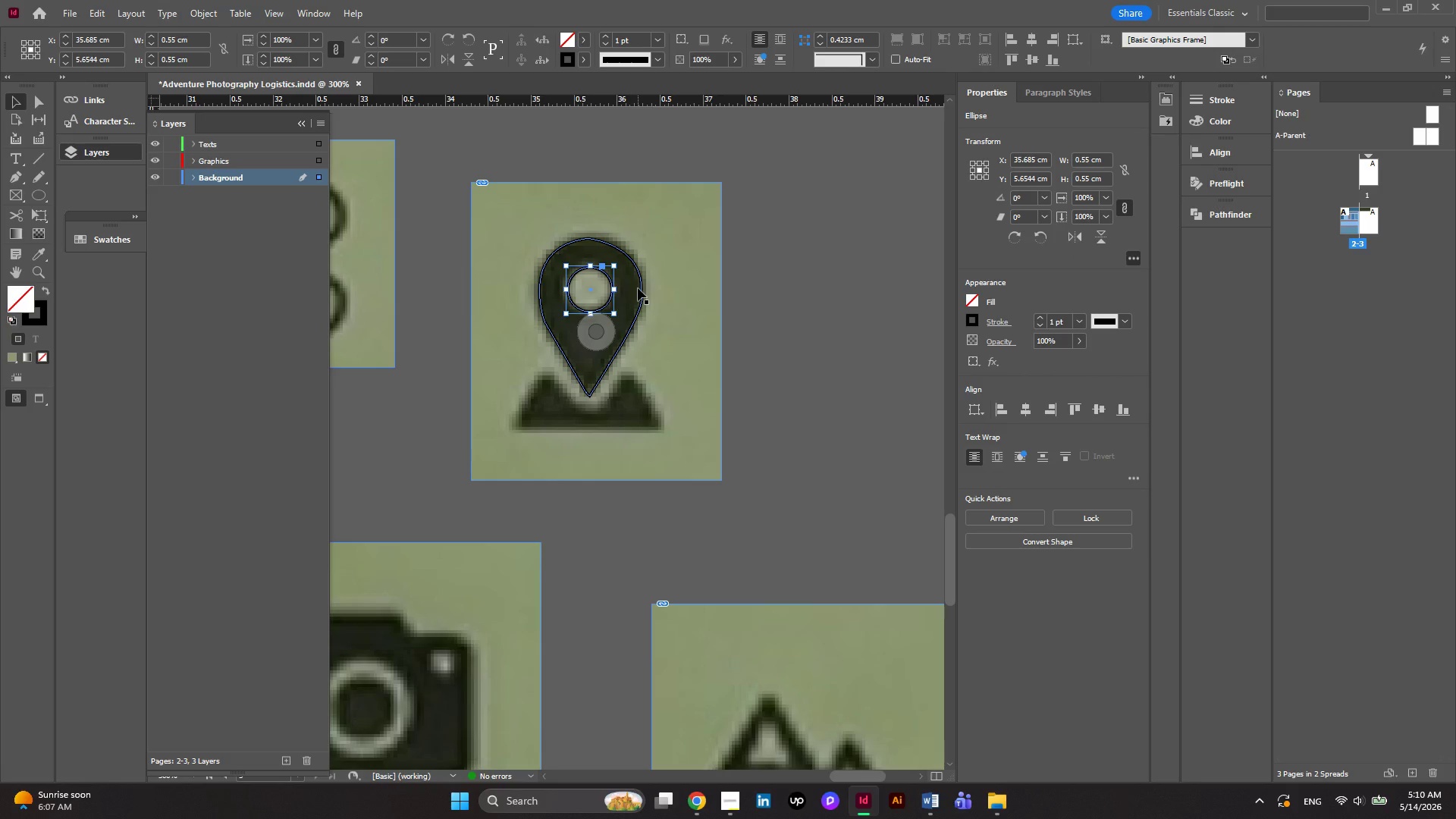 
wait(14.2)
 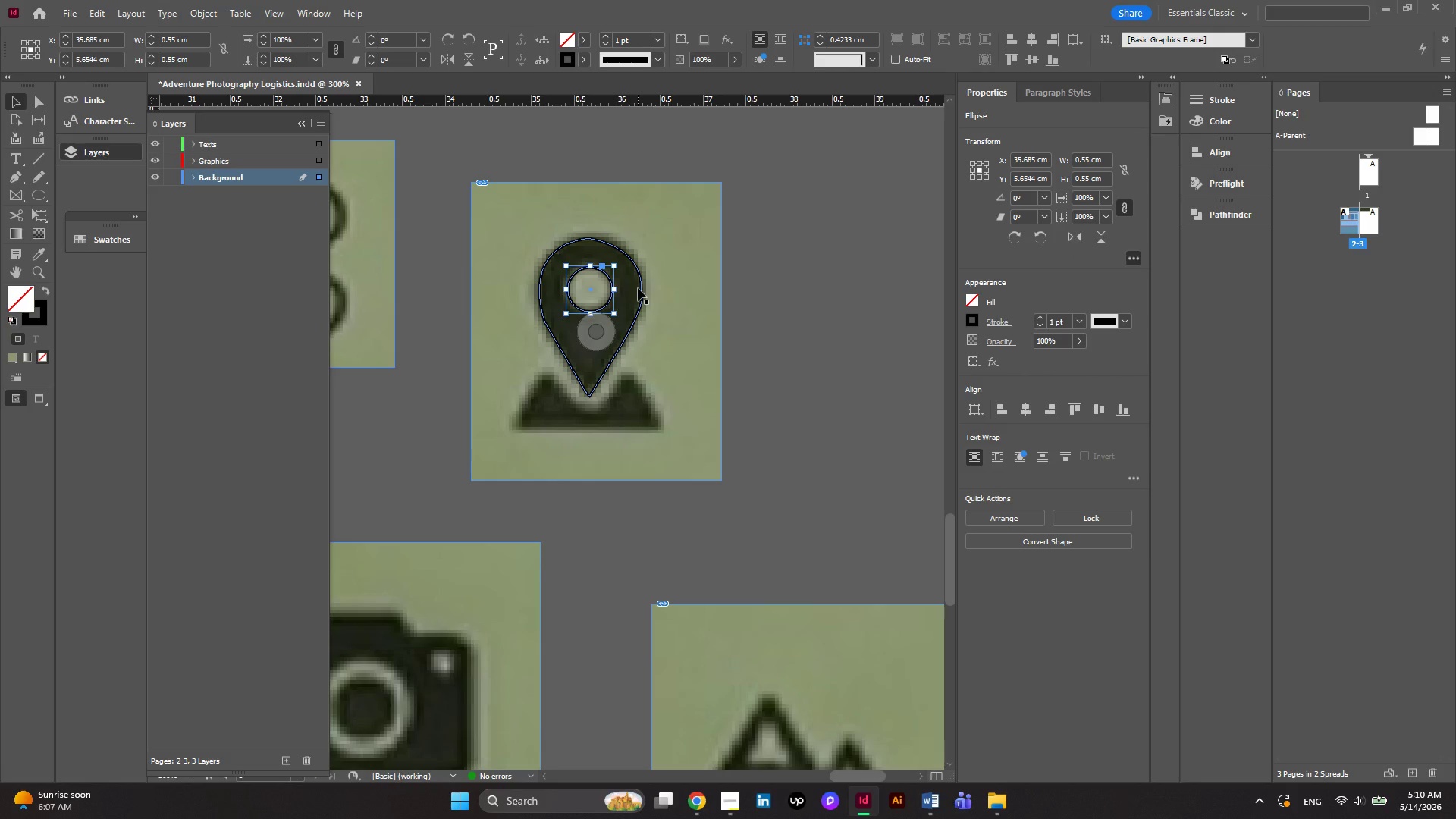 
left_click([584, 256])
 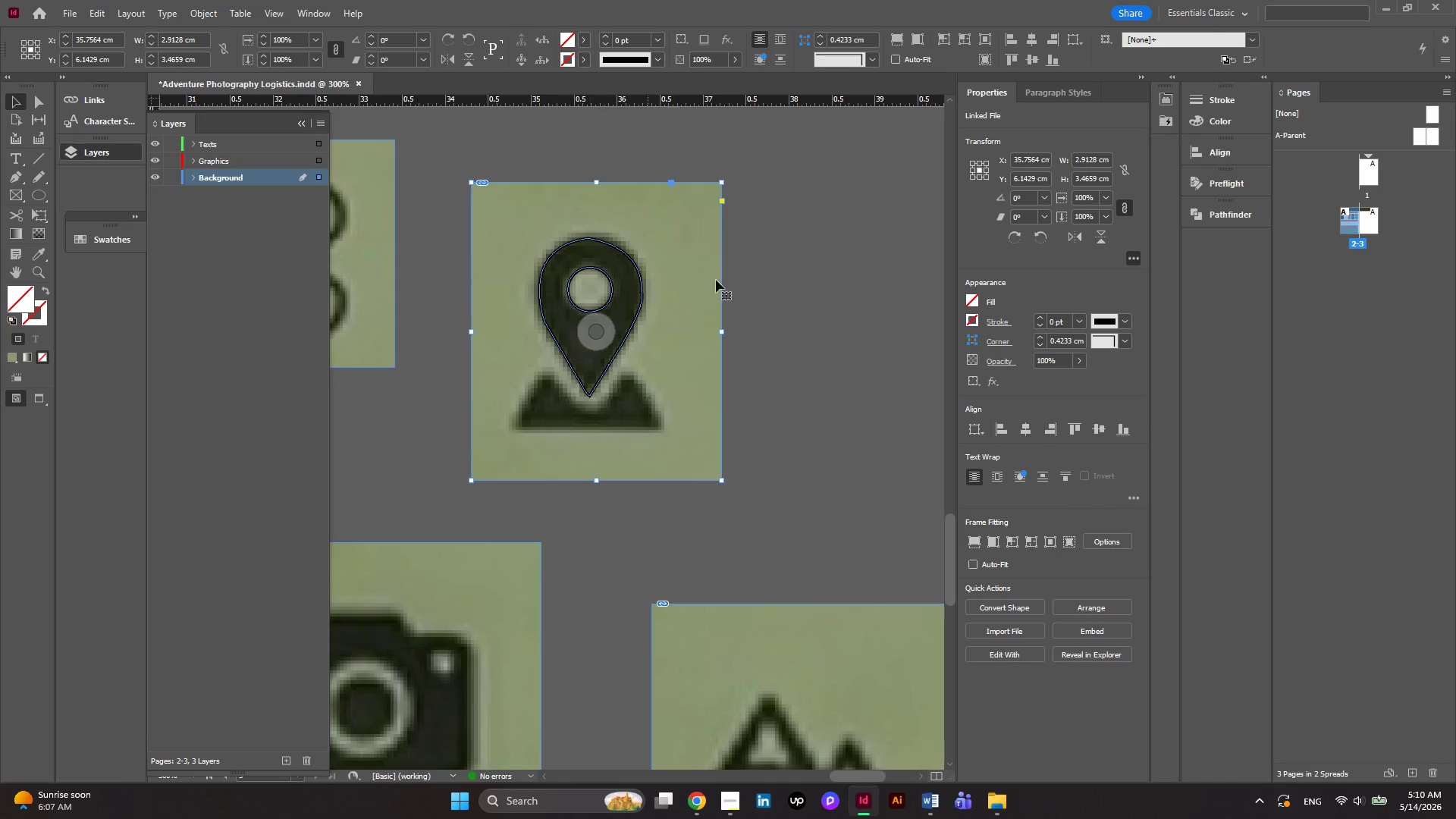 
left_click([786, 284])
 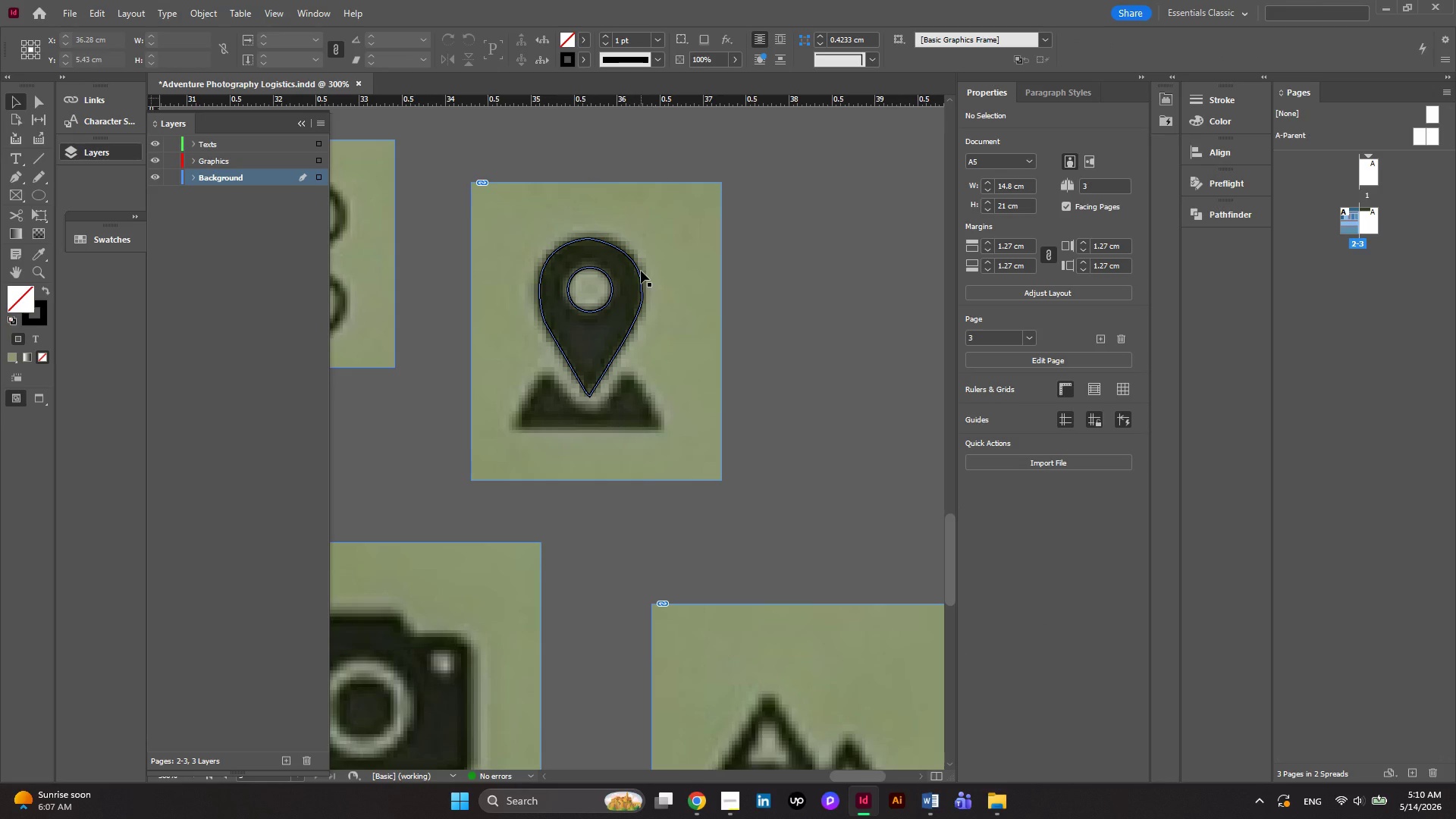 
left_click([641, 273])
 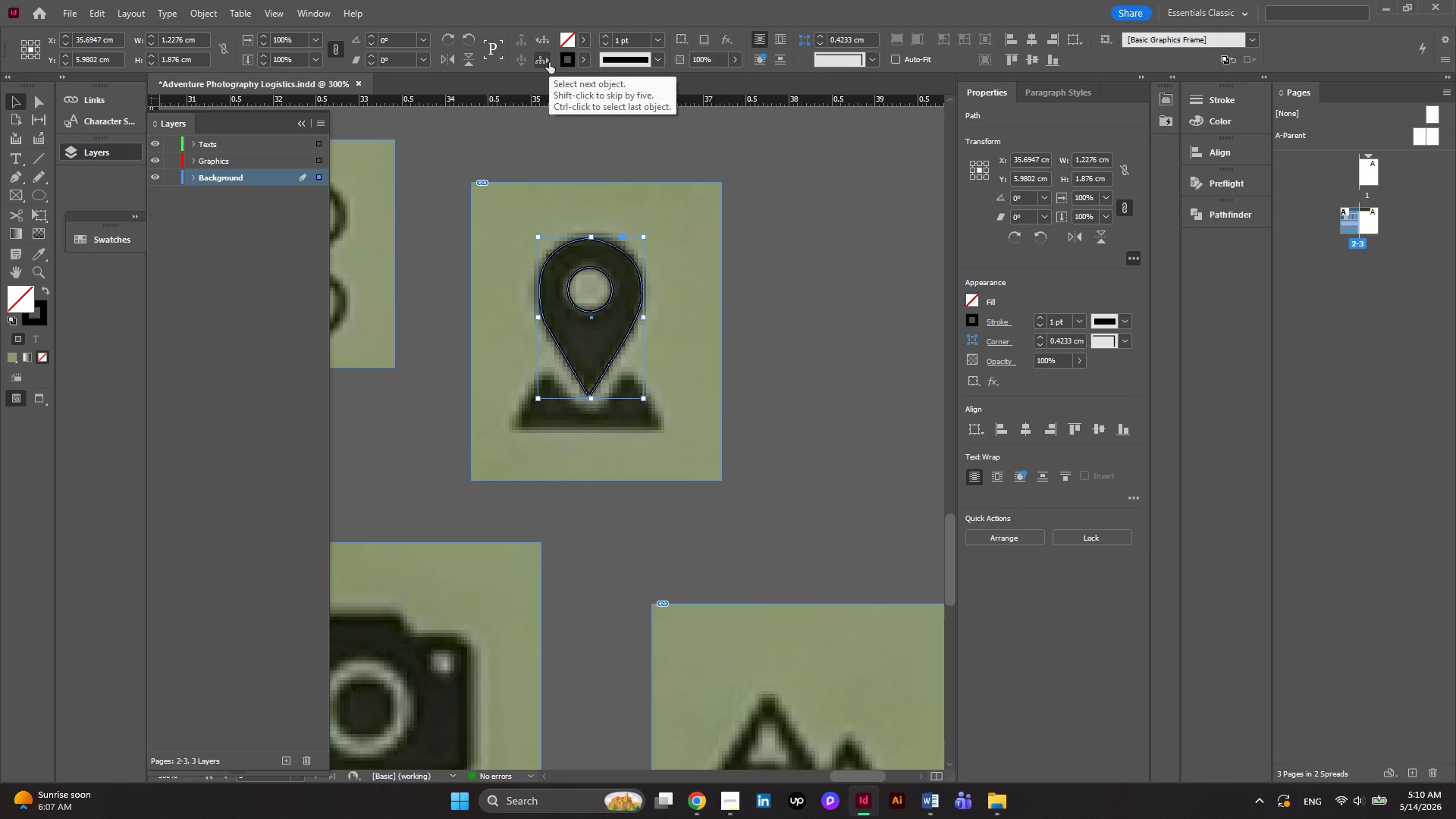 
mouse_move([581, 42])
 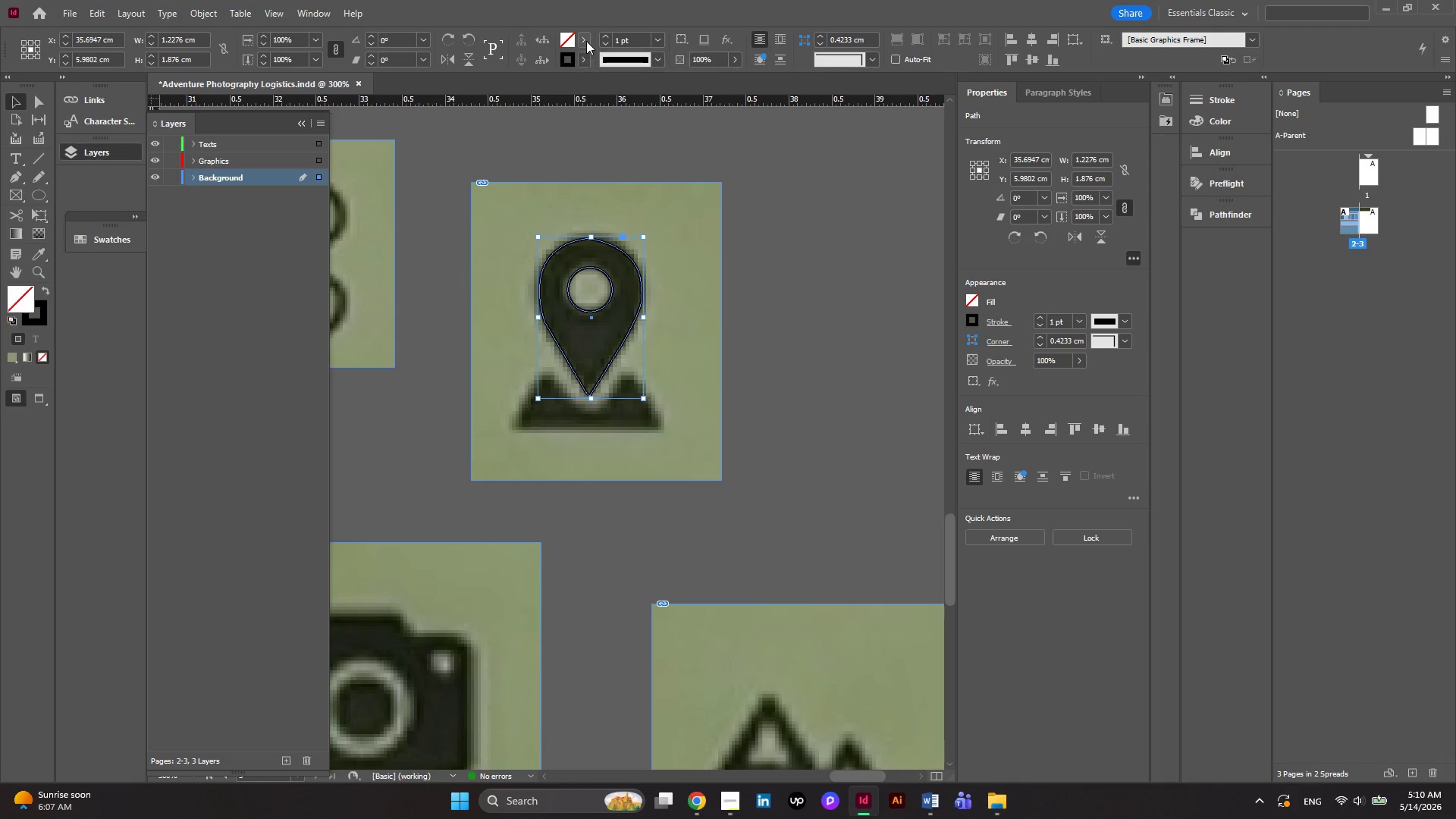 
left_click([586, 41])
 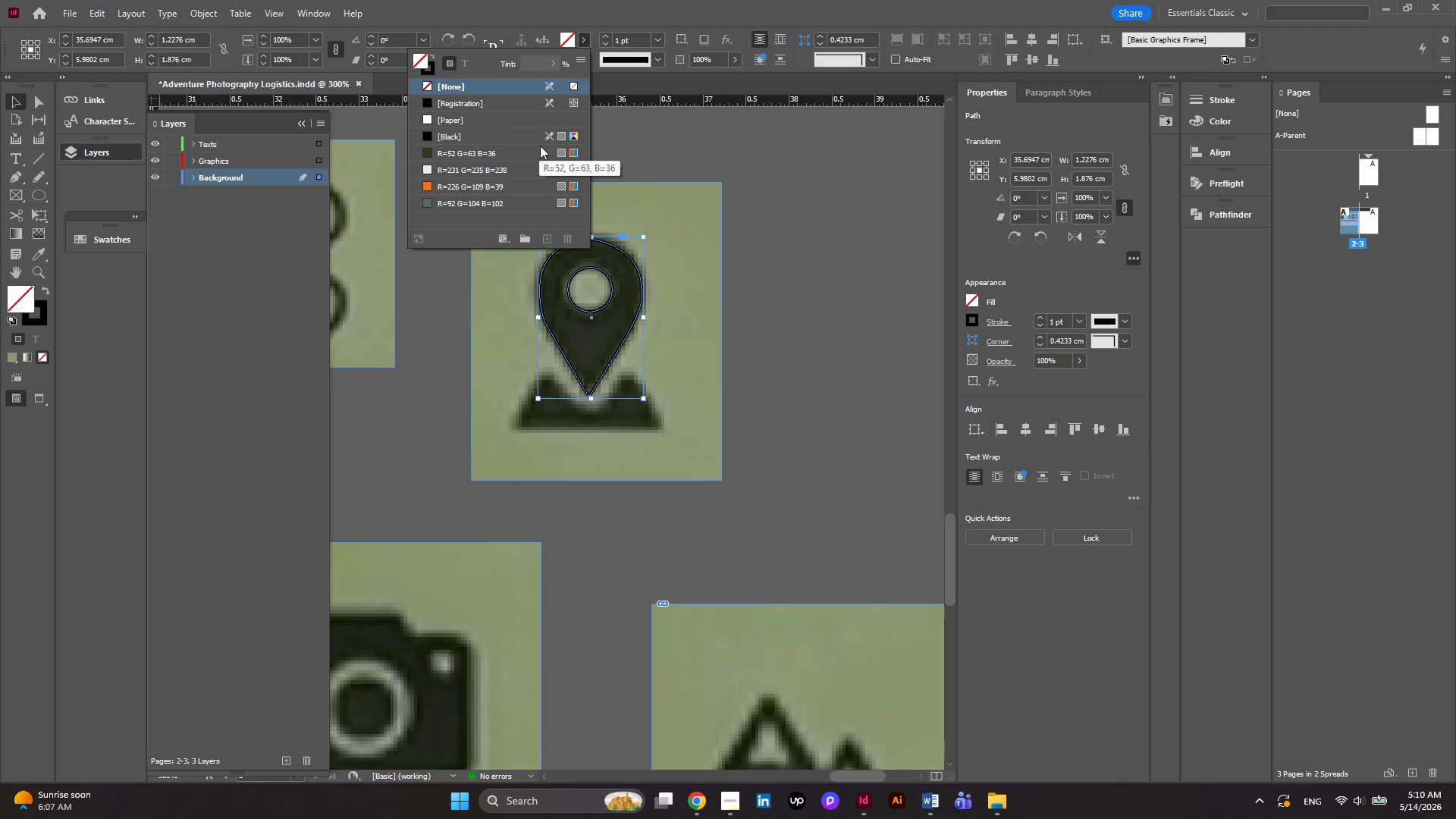 
wait(9.38)
 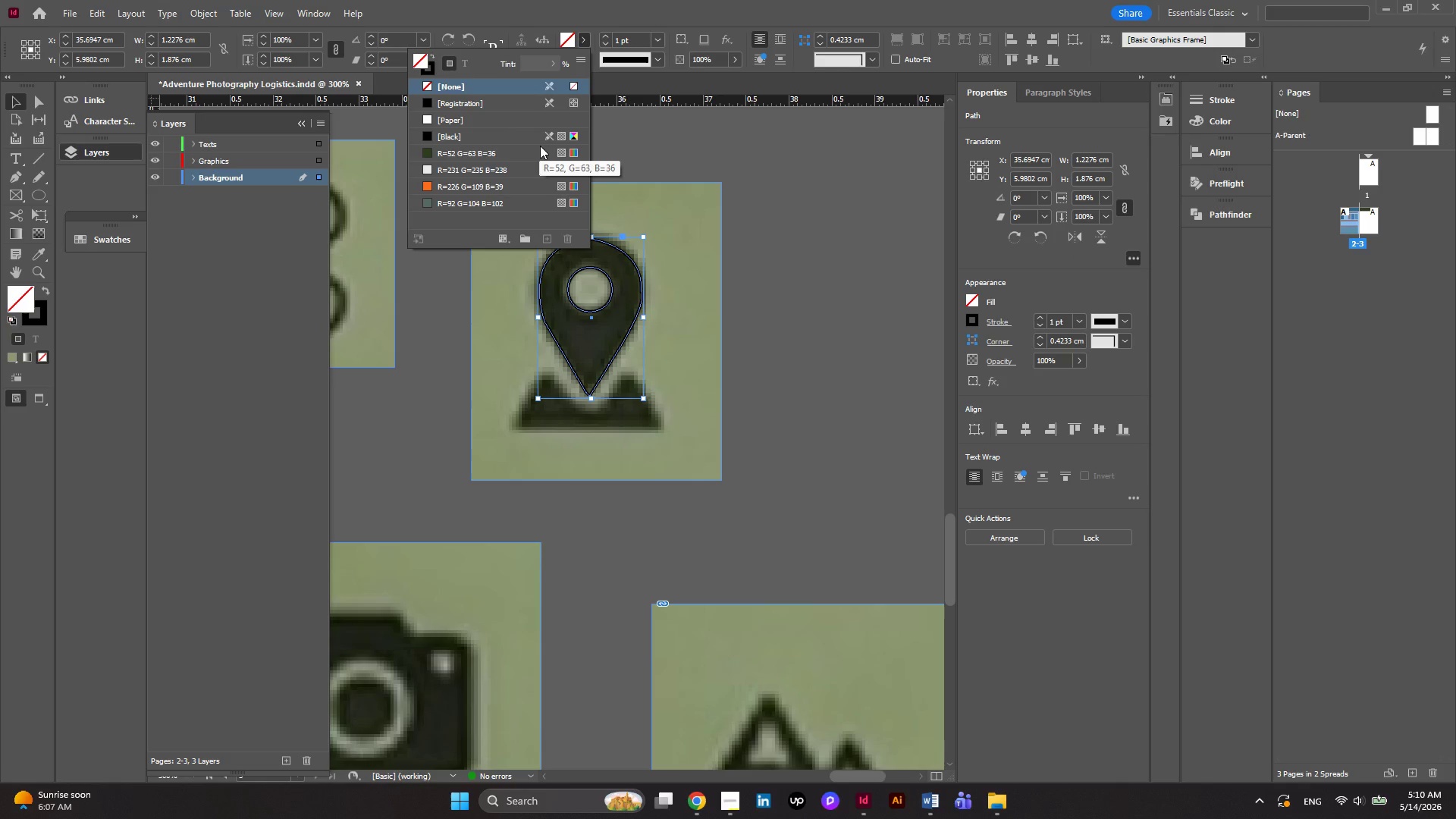 
left_click([434, 139])
 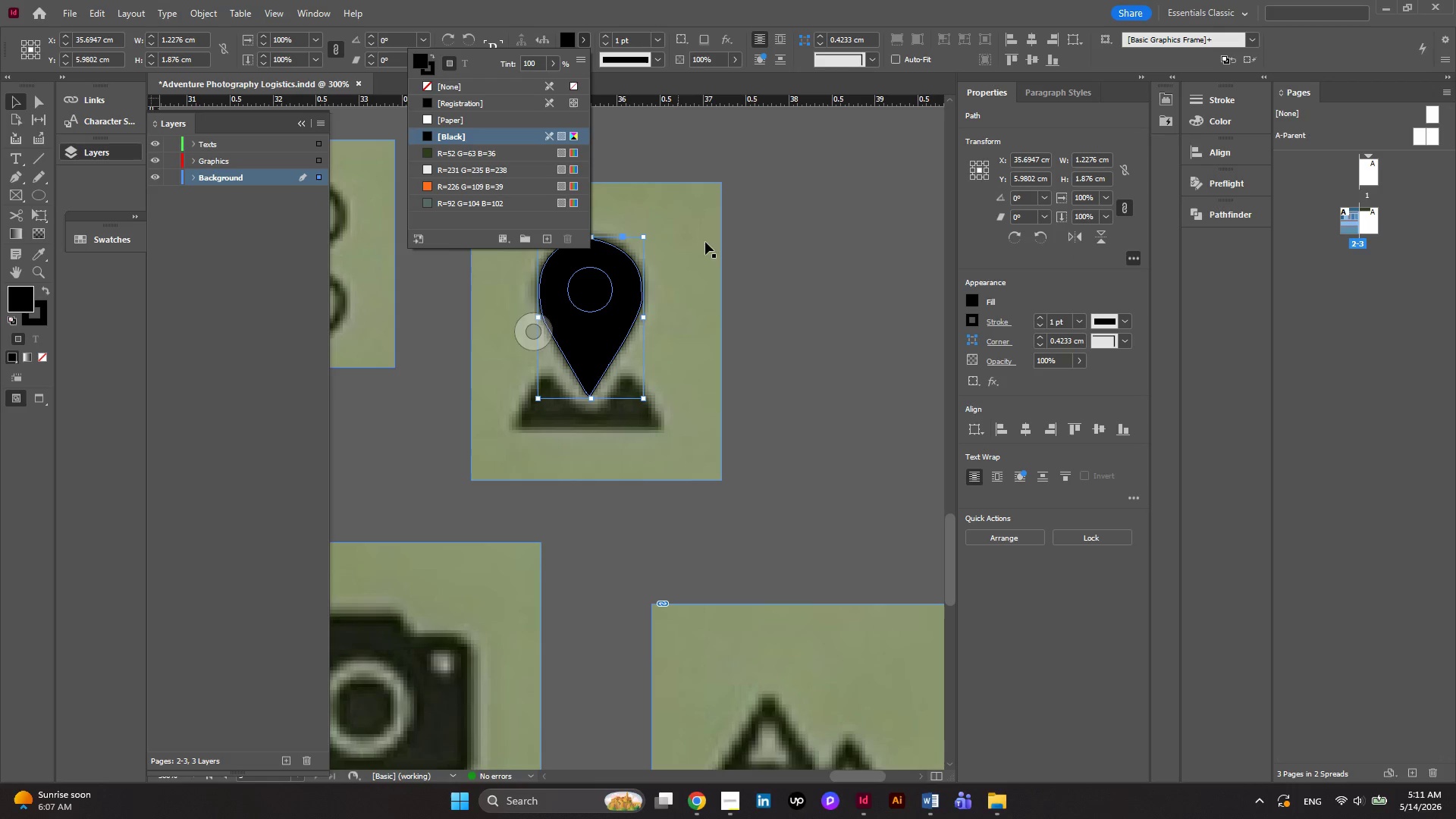 
left_click([825, 233])
 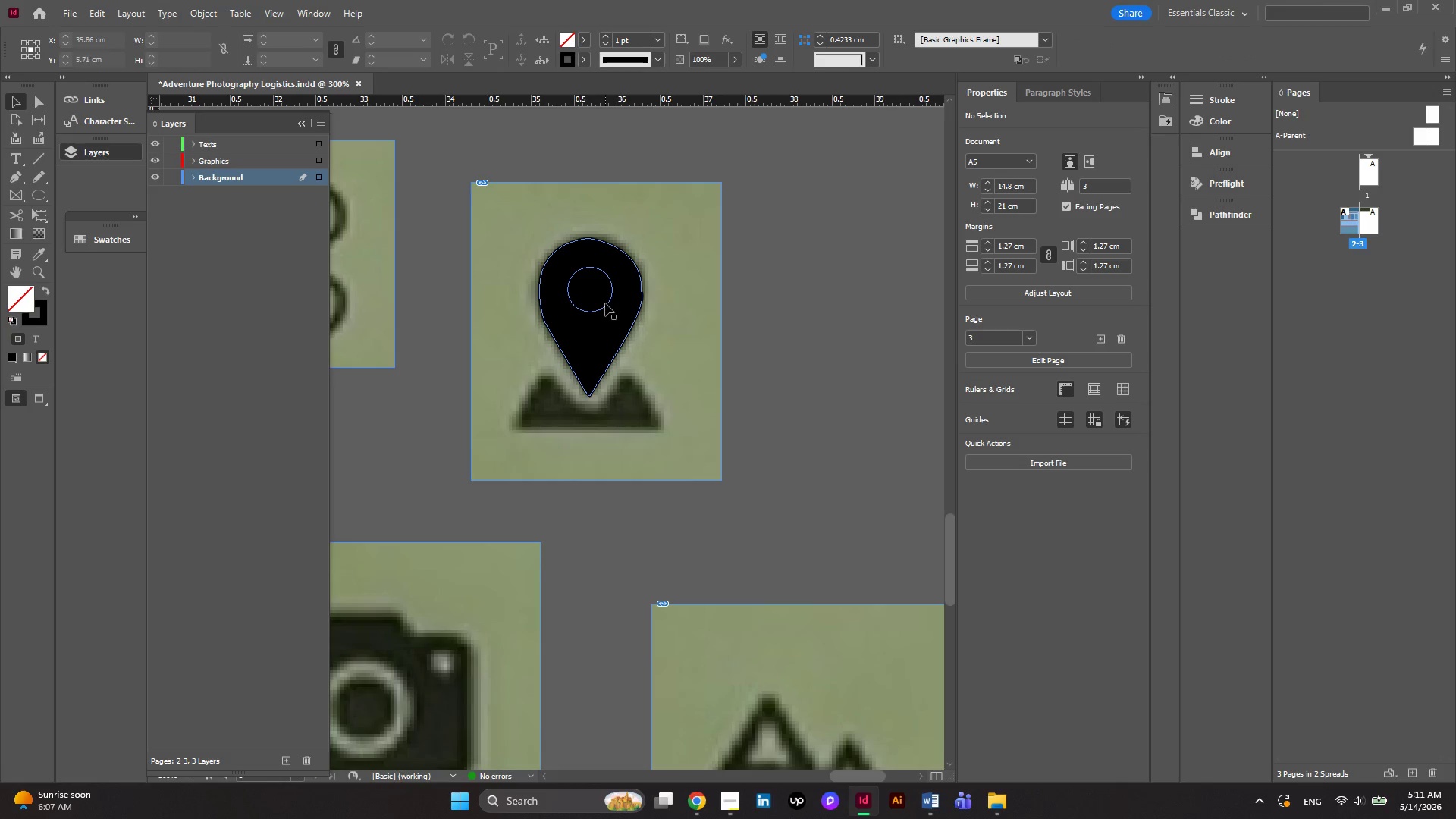 
left_click([605, 312])
 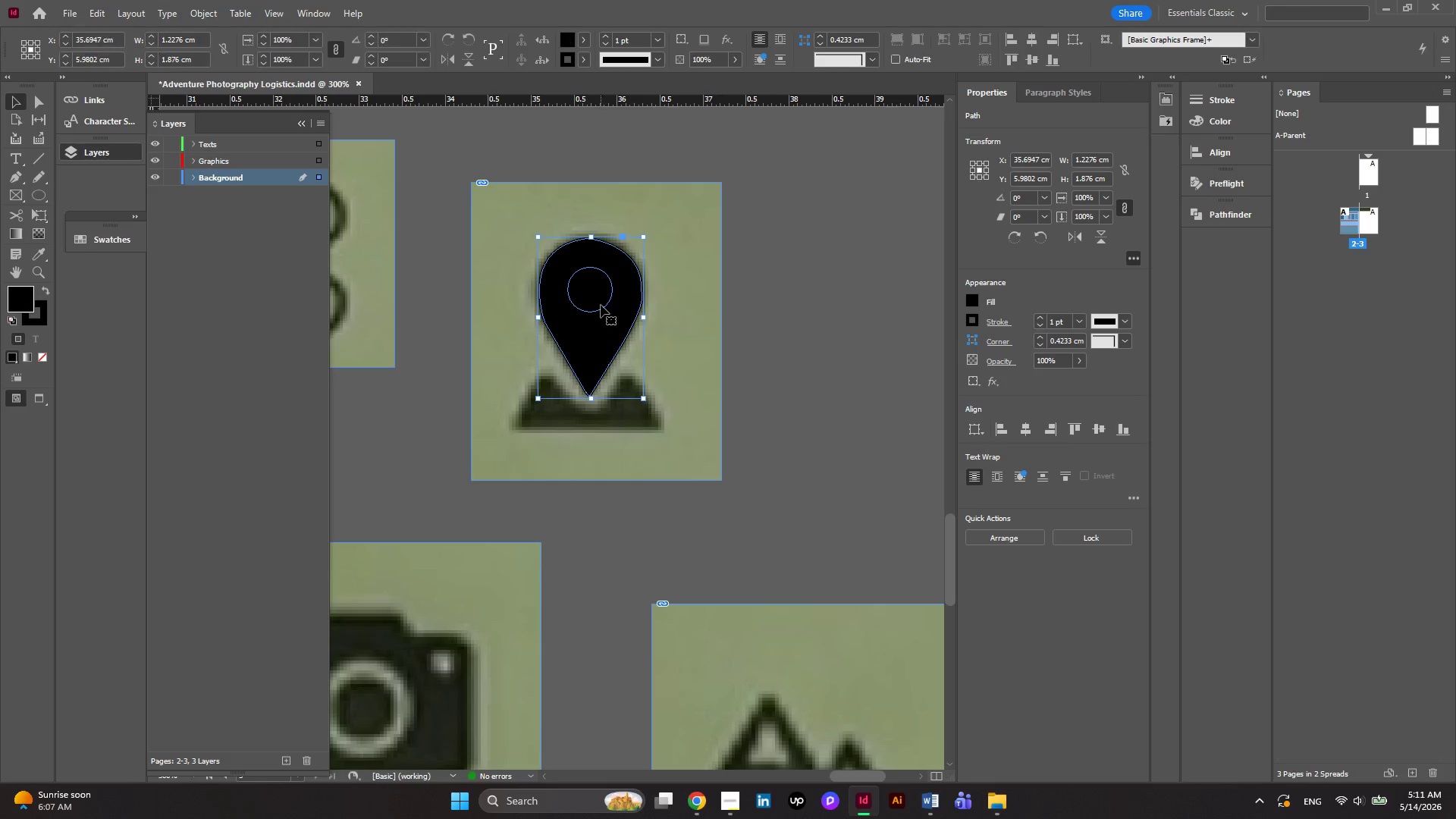 
left_click([601, 305])
 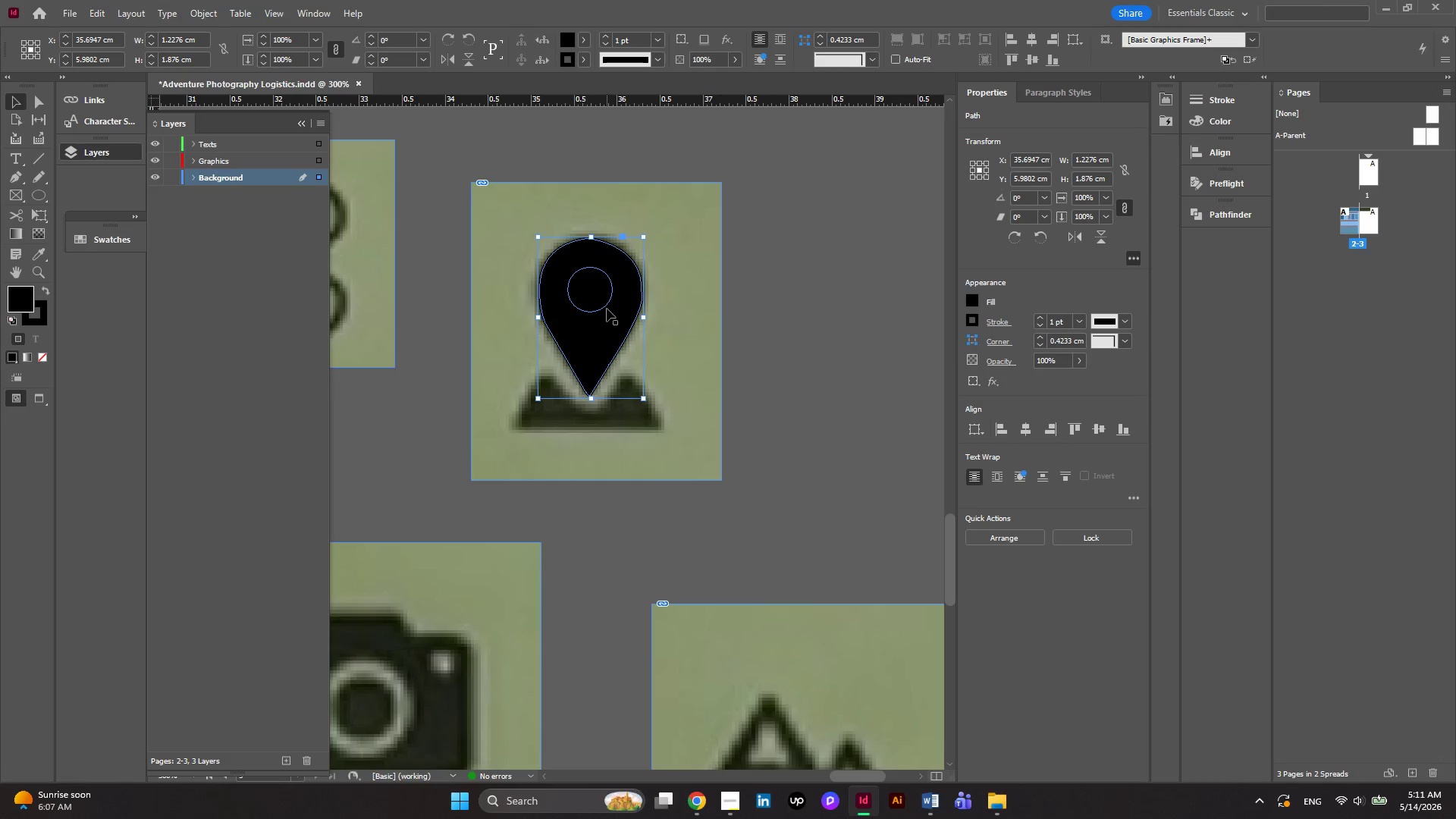 
left_click_drag(start_coordinate=[607, 309], to_coordinate=[552, 319])
 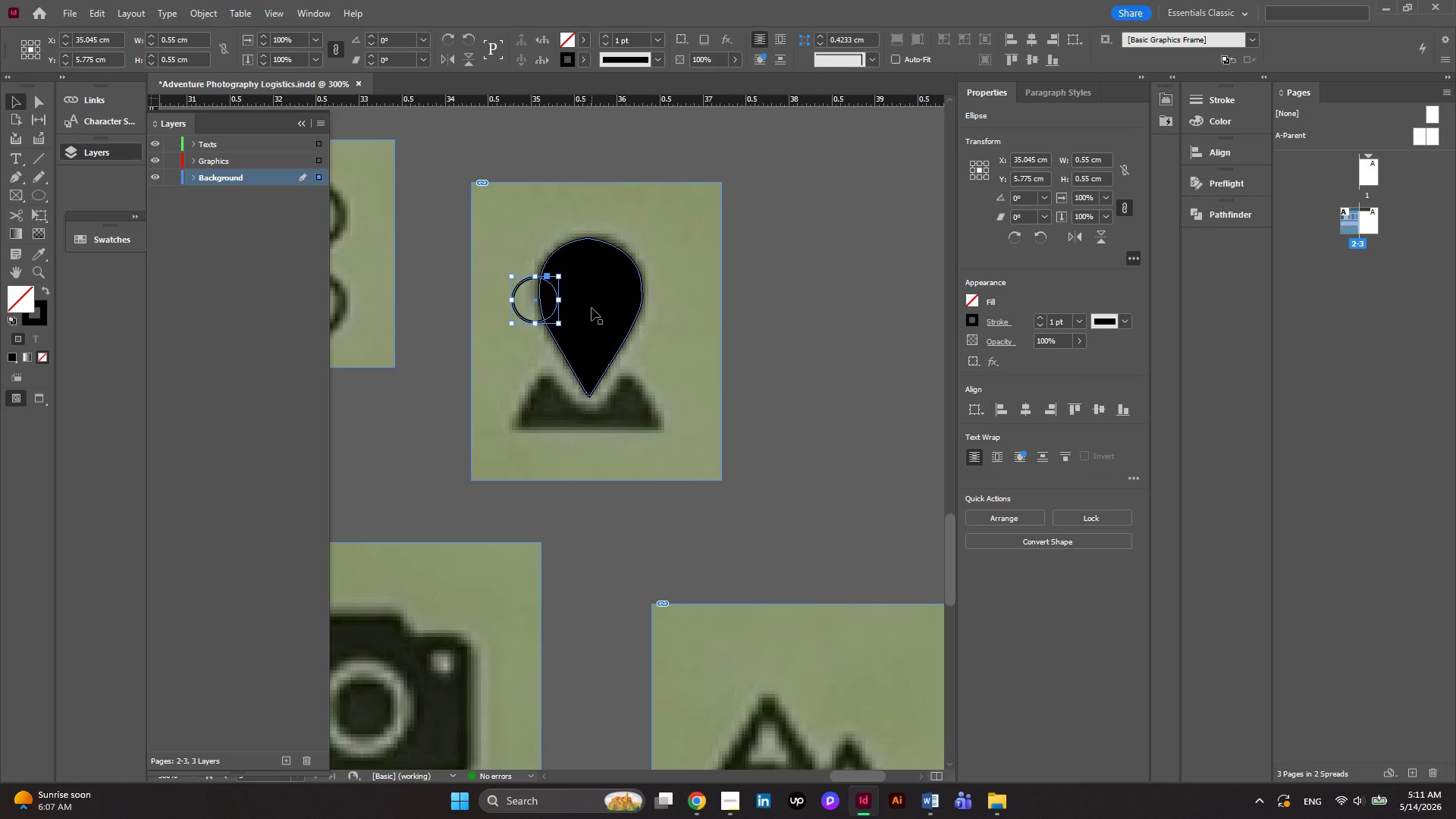 
key(Control+Z)
 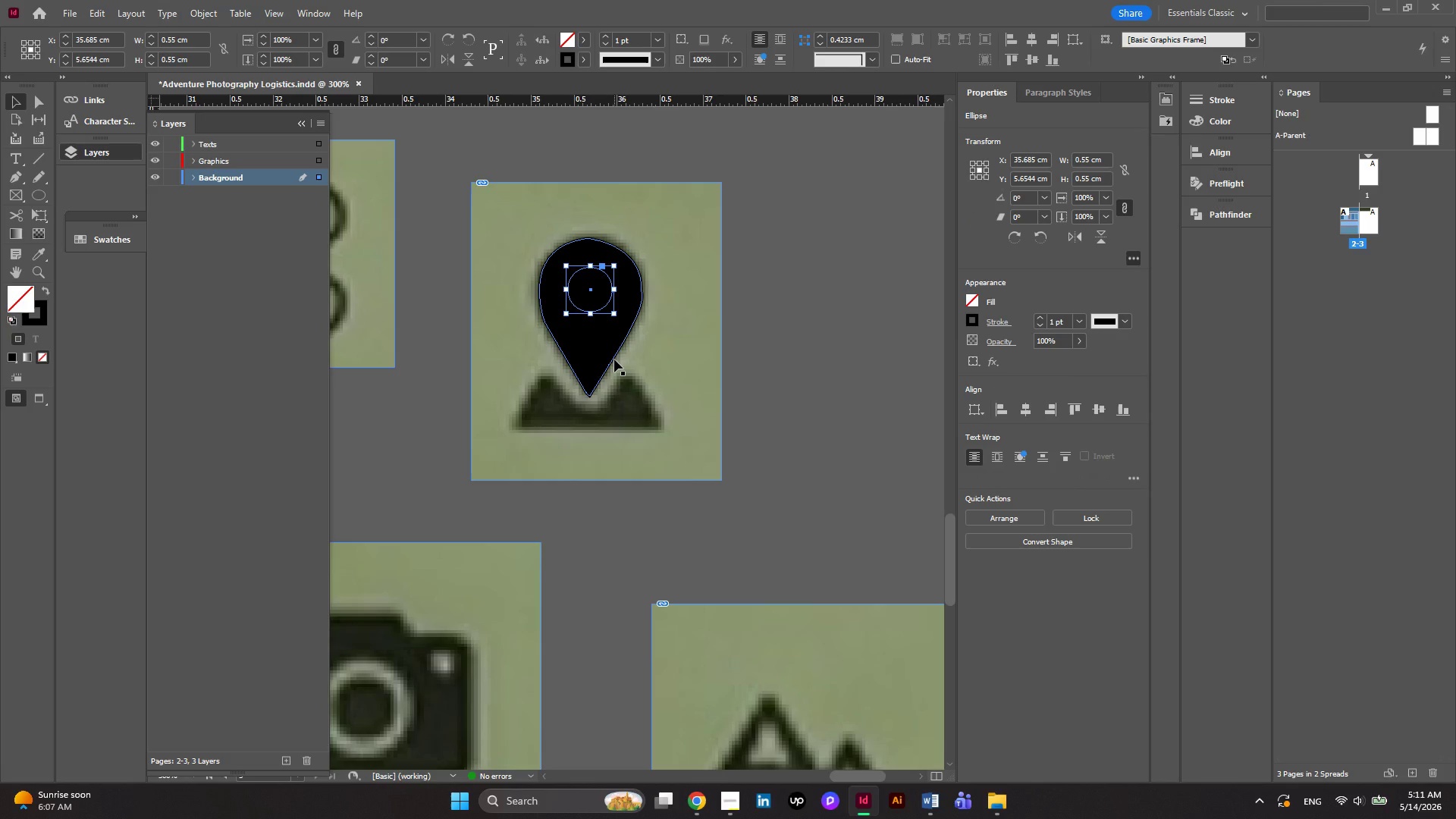 
hold_key(key=ShiftLeft, duration=0.69)
left_click([614, 359])
 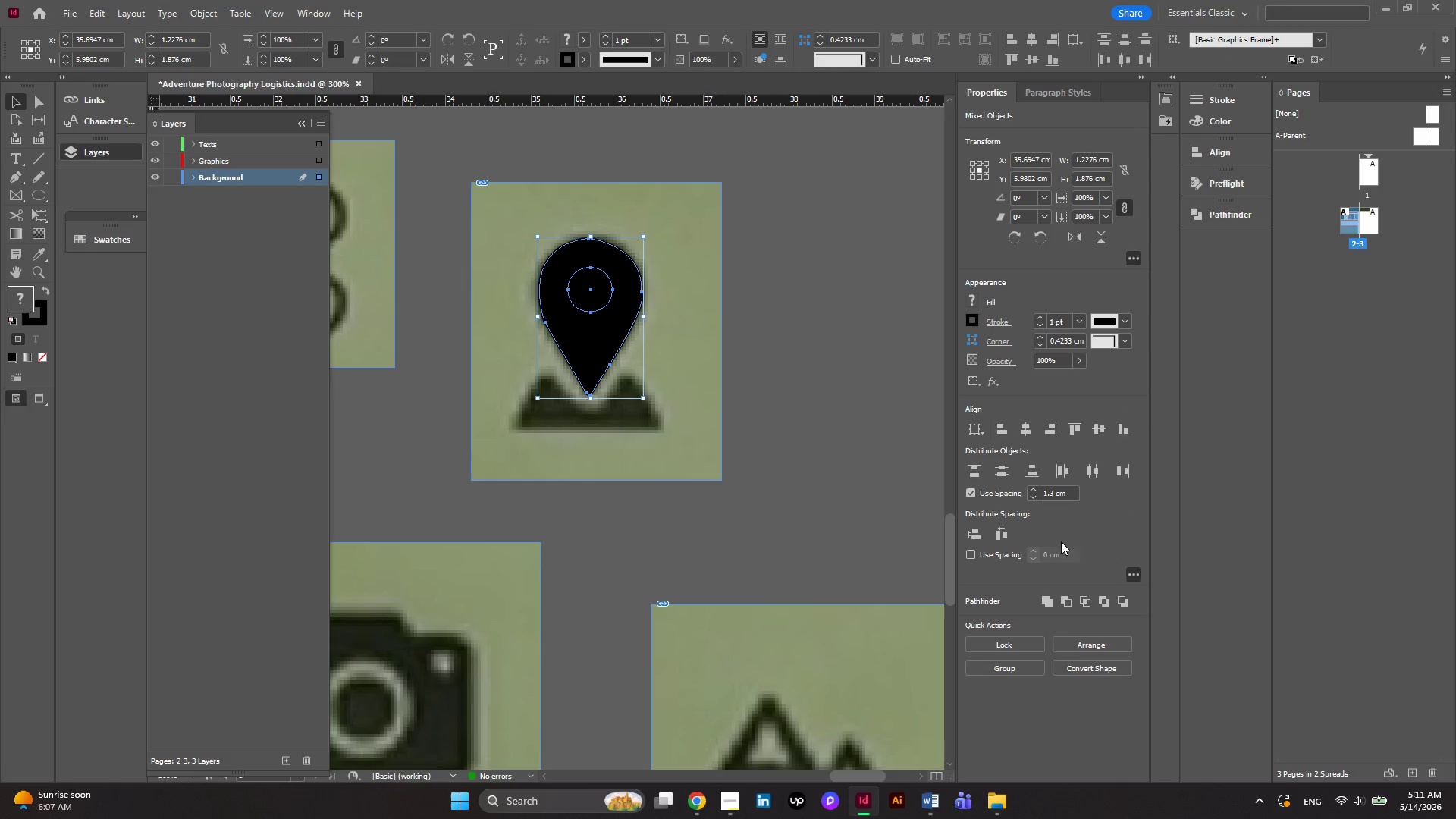 
left_click([1063, 605])
 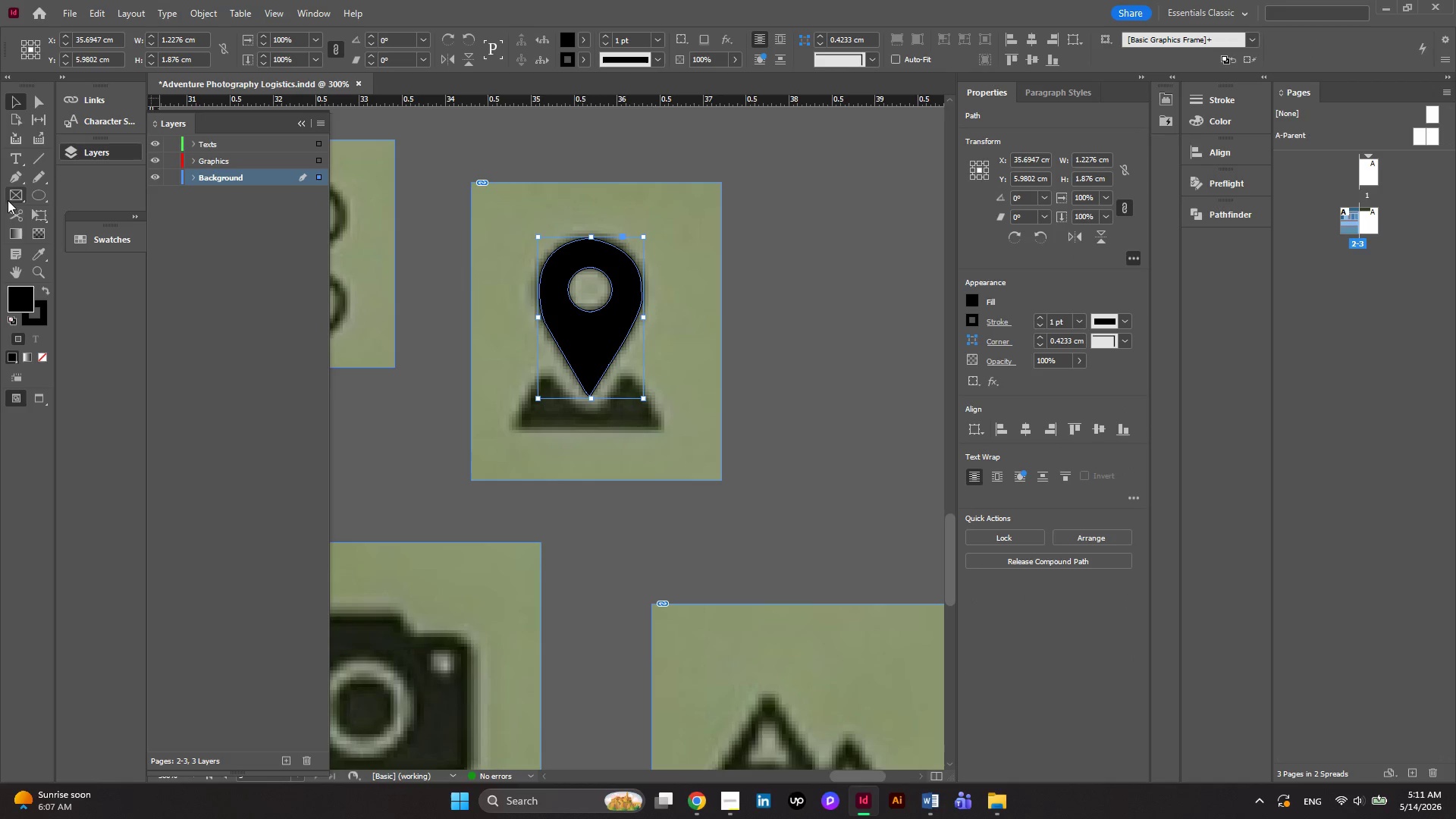 
left_click([10, 175])
 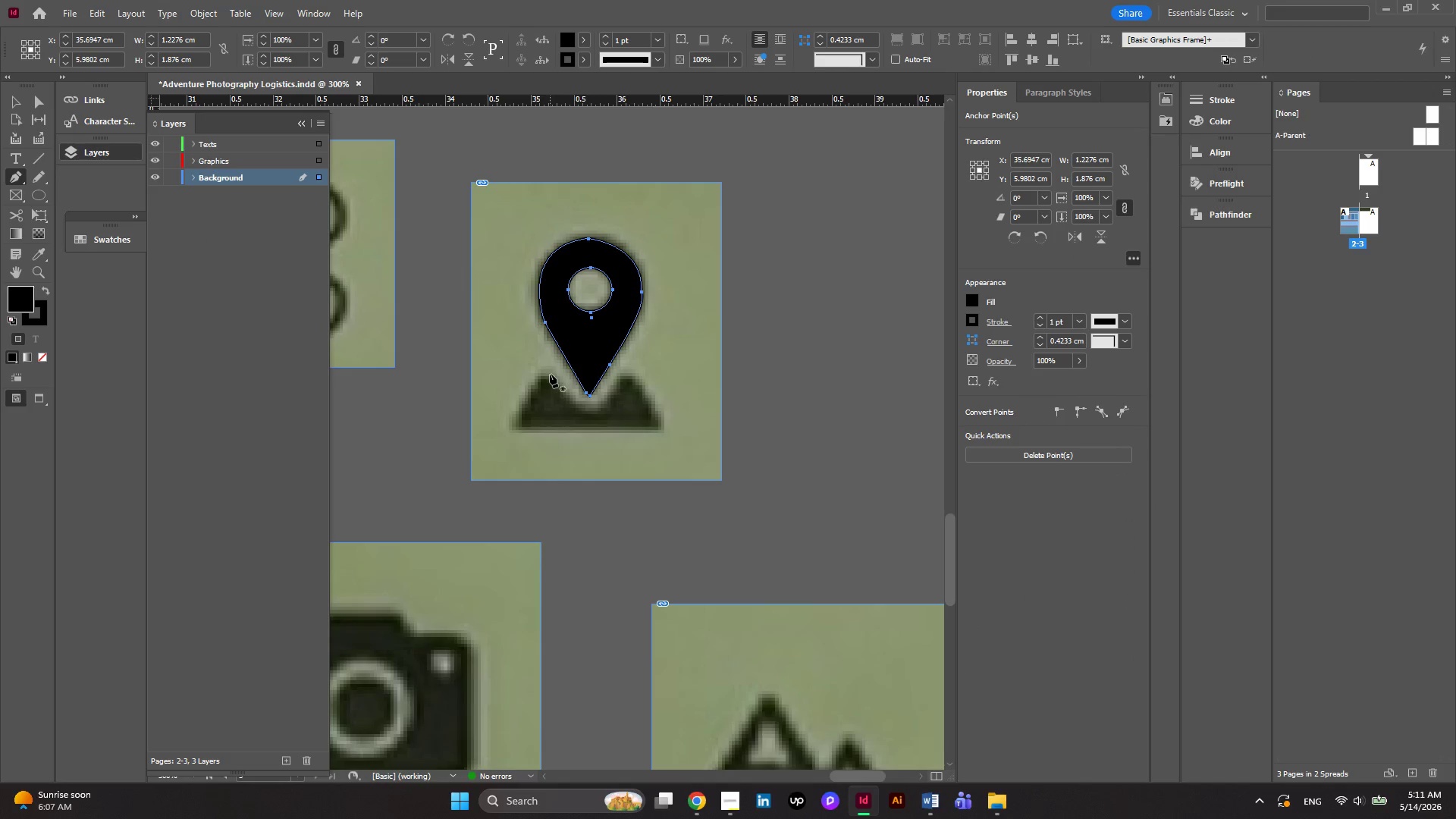 
left_click([551, 375])
 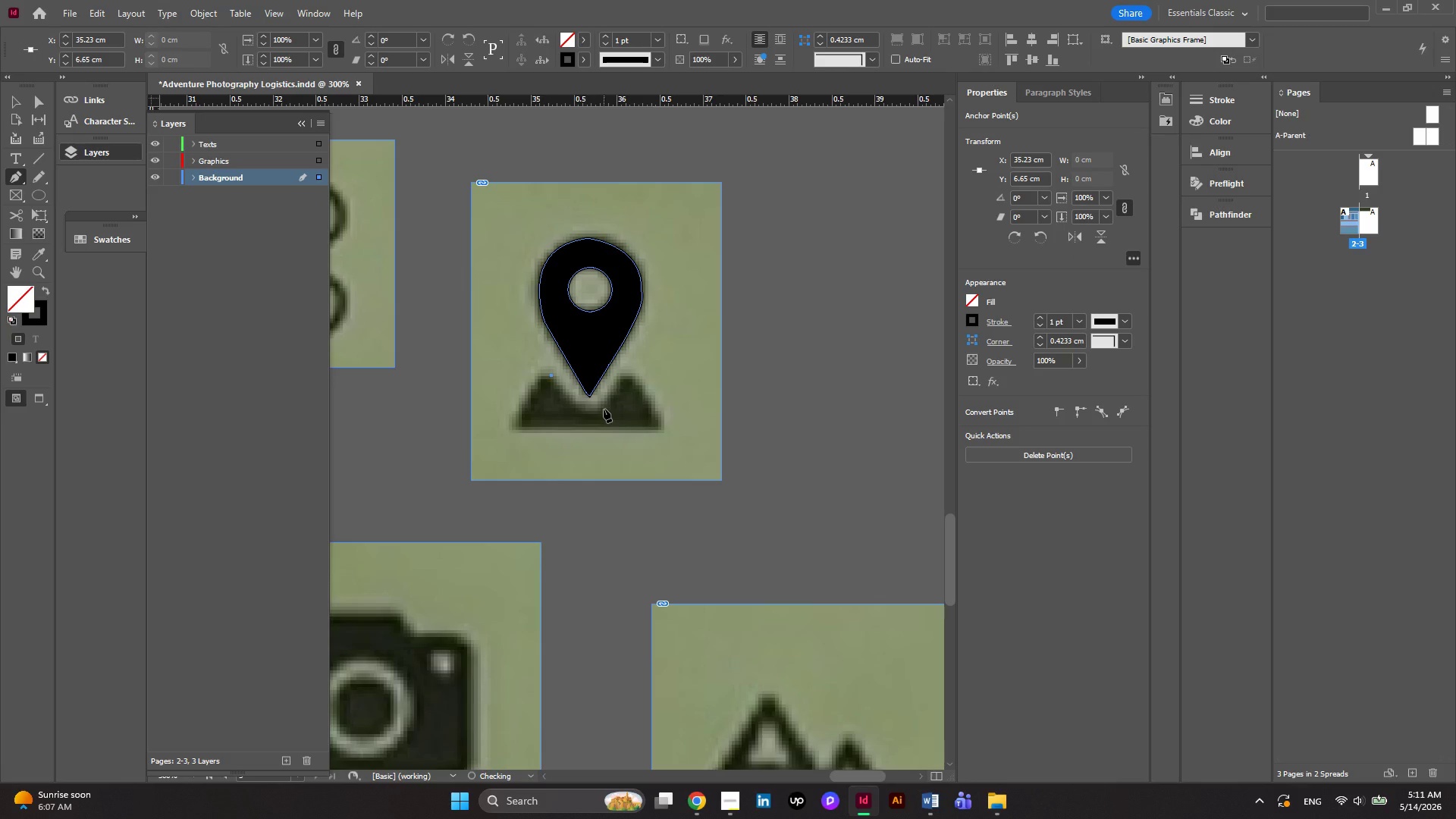 
left_click_drag(start_coordinate=[604, 409], to_coordinate=[635, 388])
 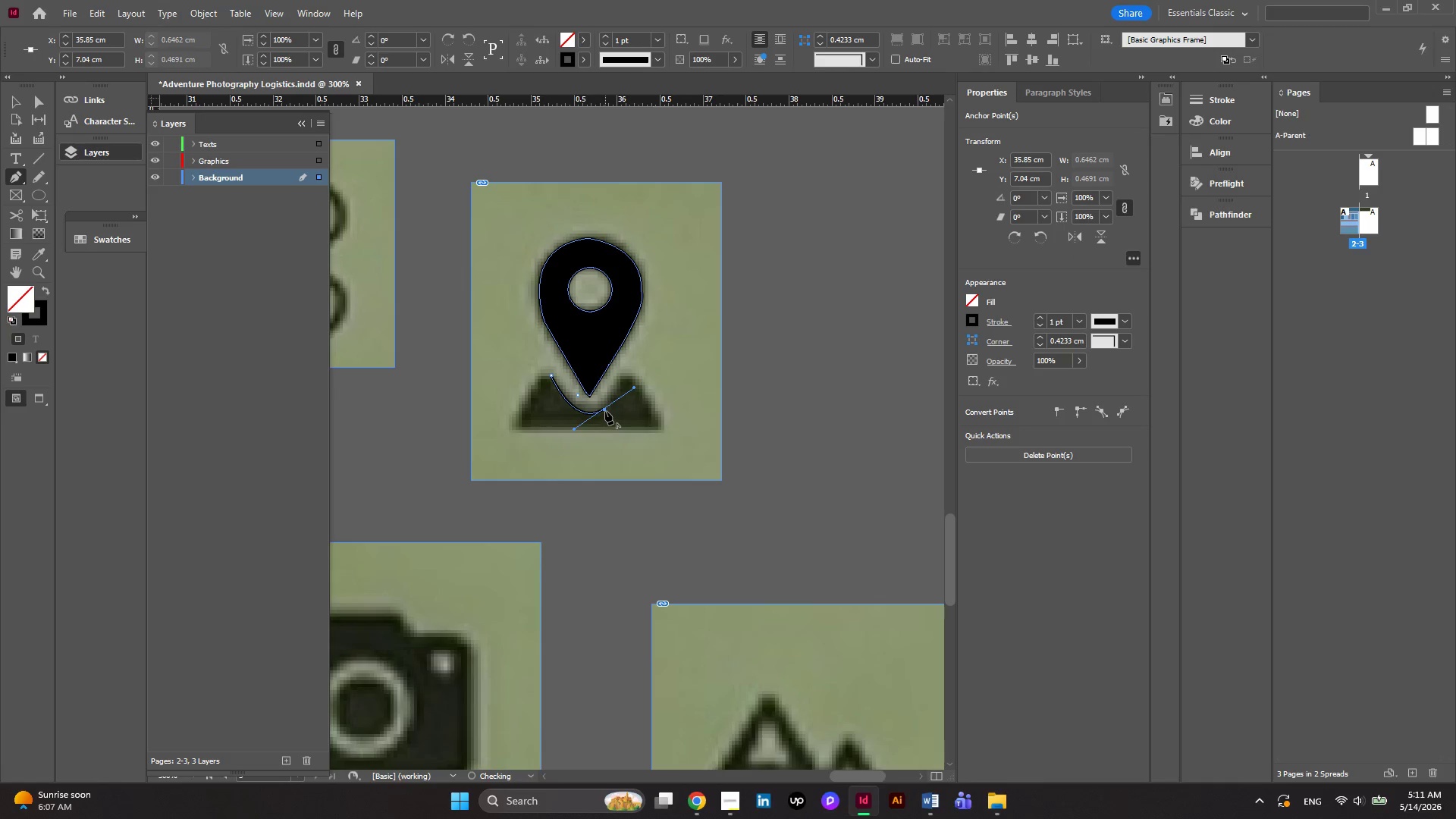 
left_click([605, 411])
 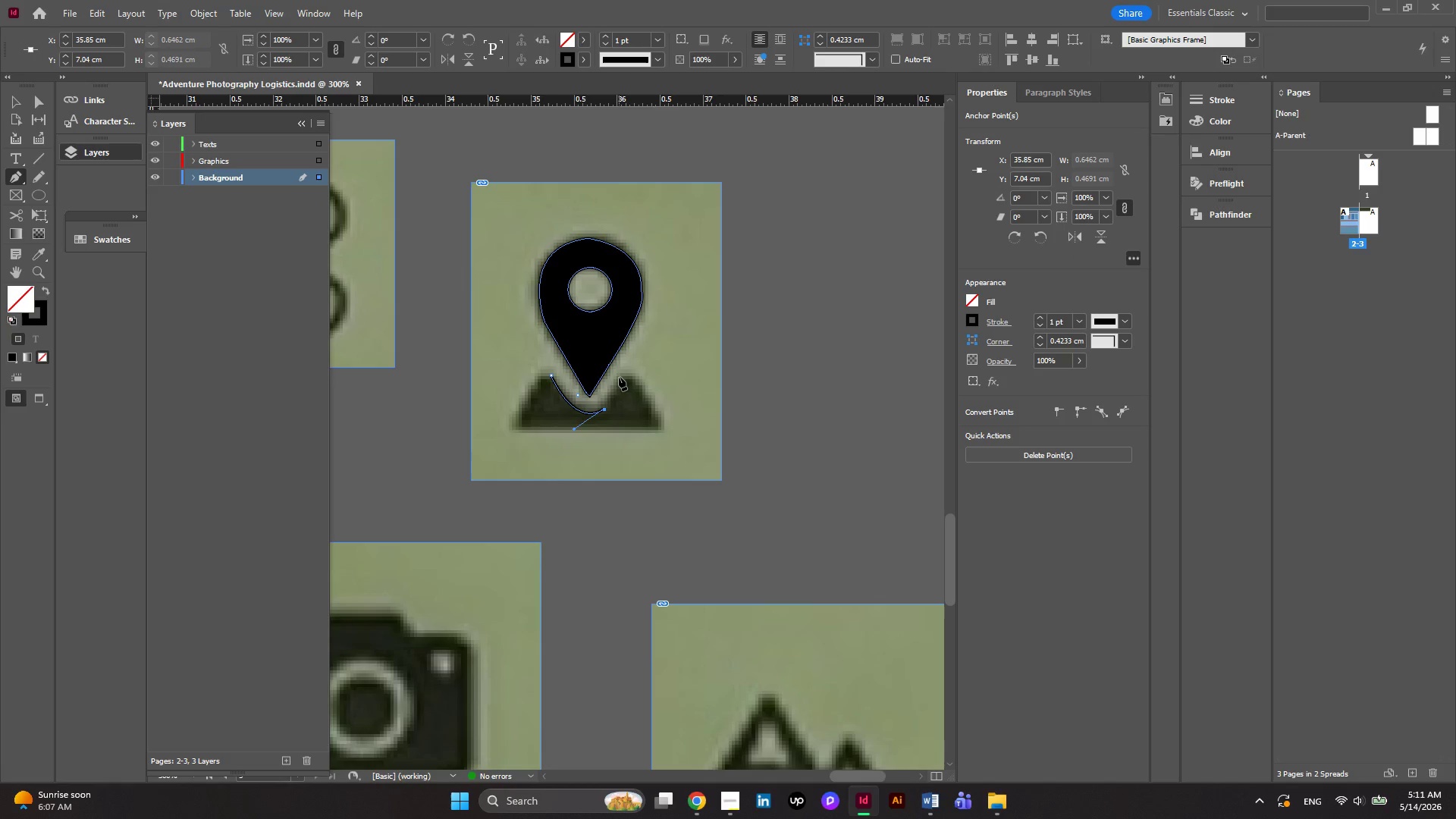 
left_click_drag(start_coordinate=[619, 377], to_coordinate=[620, 359])
 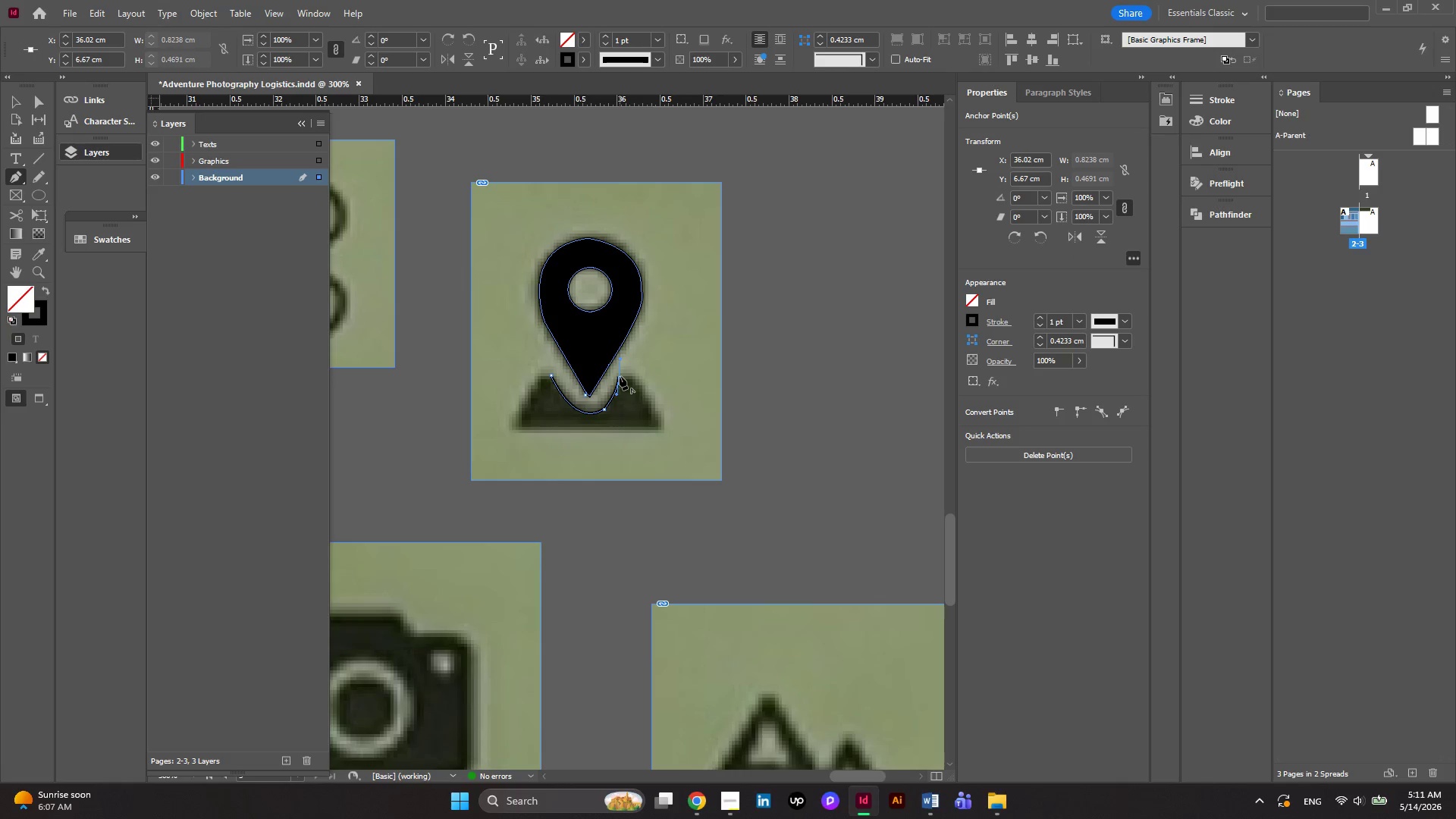 
left_click([620, 376])
 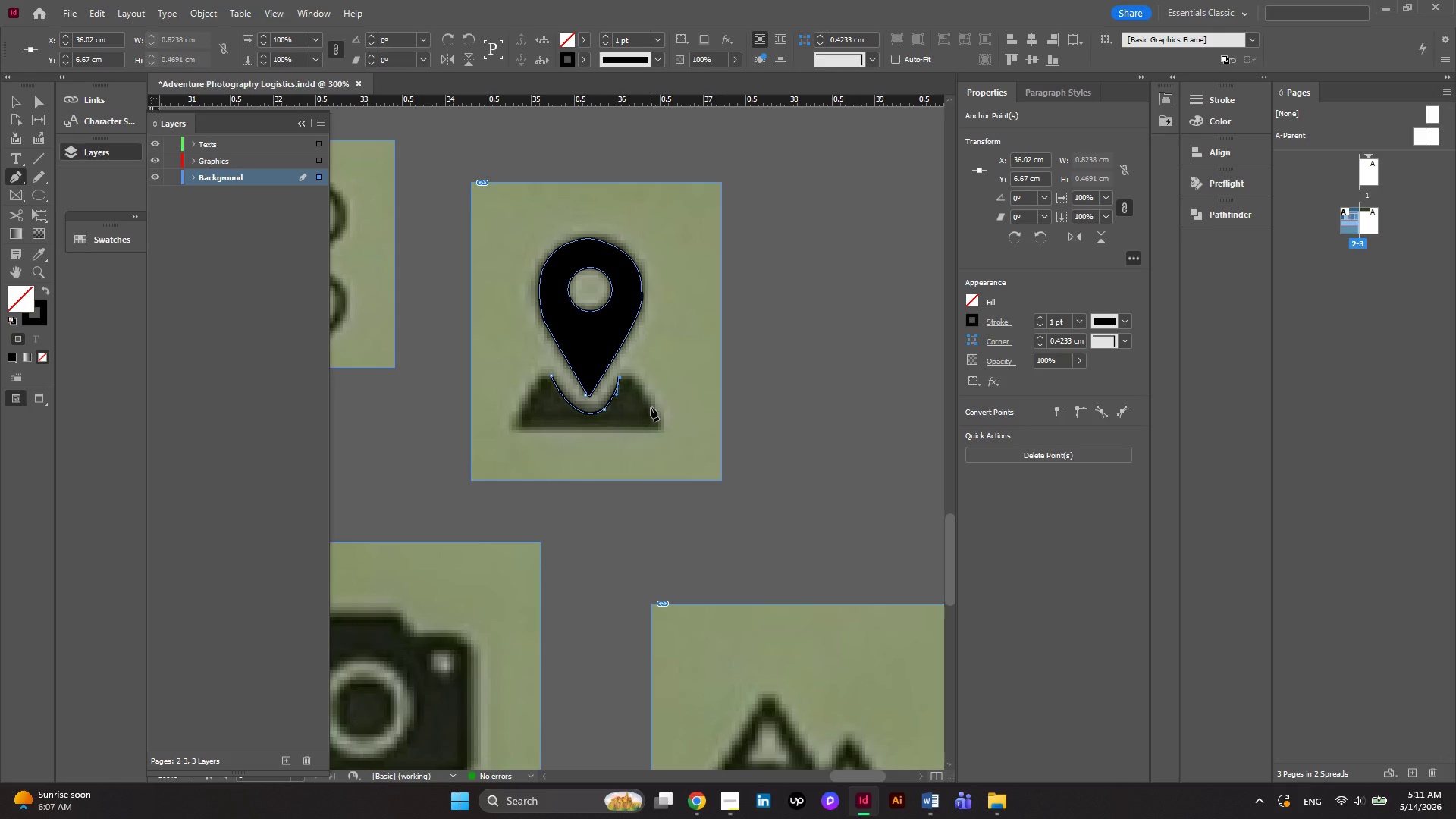 
left_click_drag(start_coordinate=[651, 406], to_coordinate=[676, 461])
 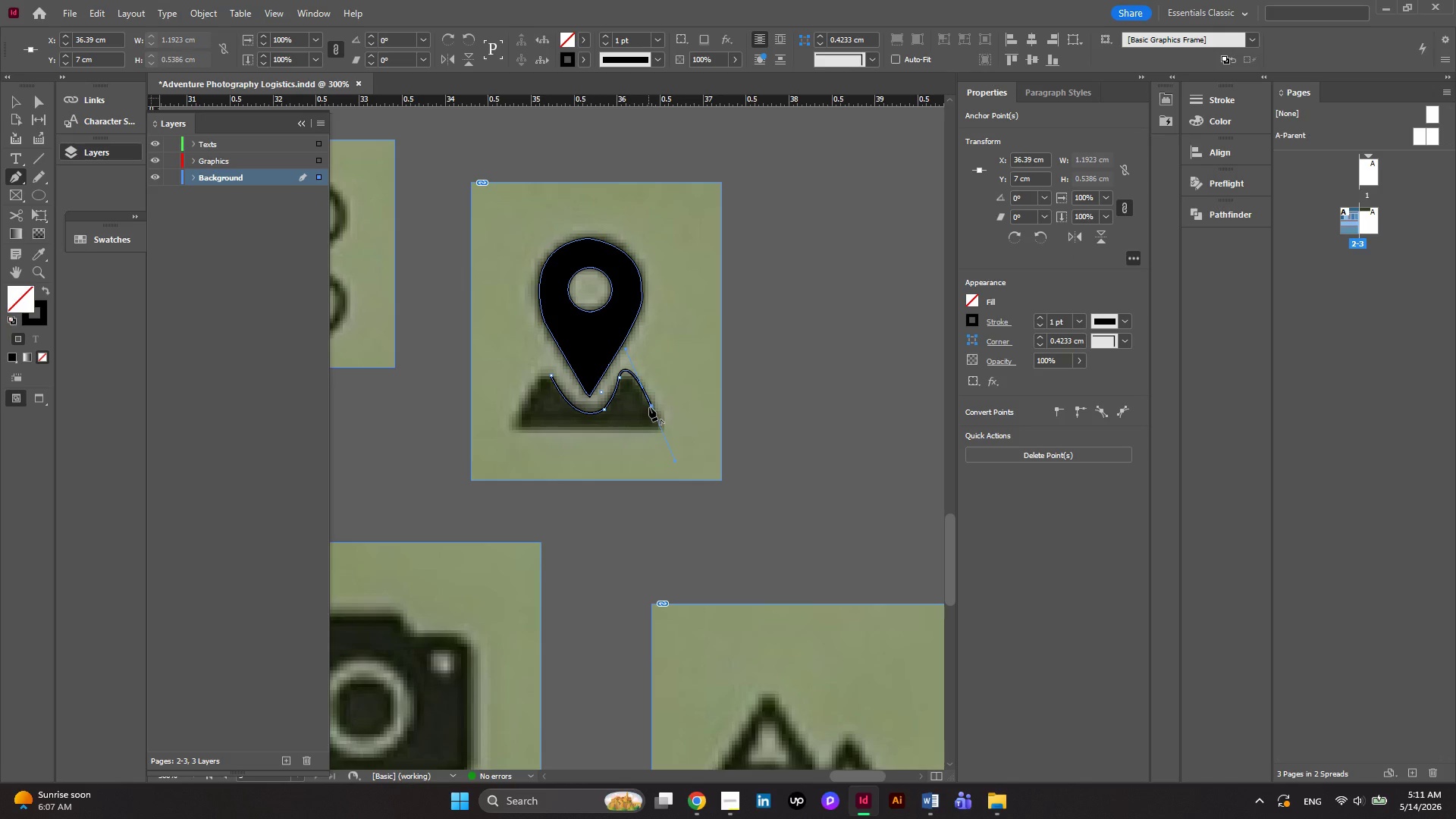 
left_click([651, 407])
 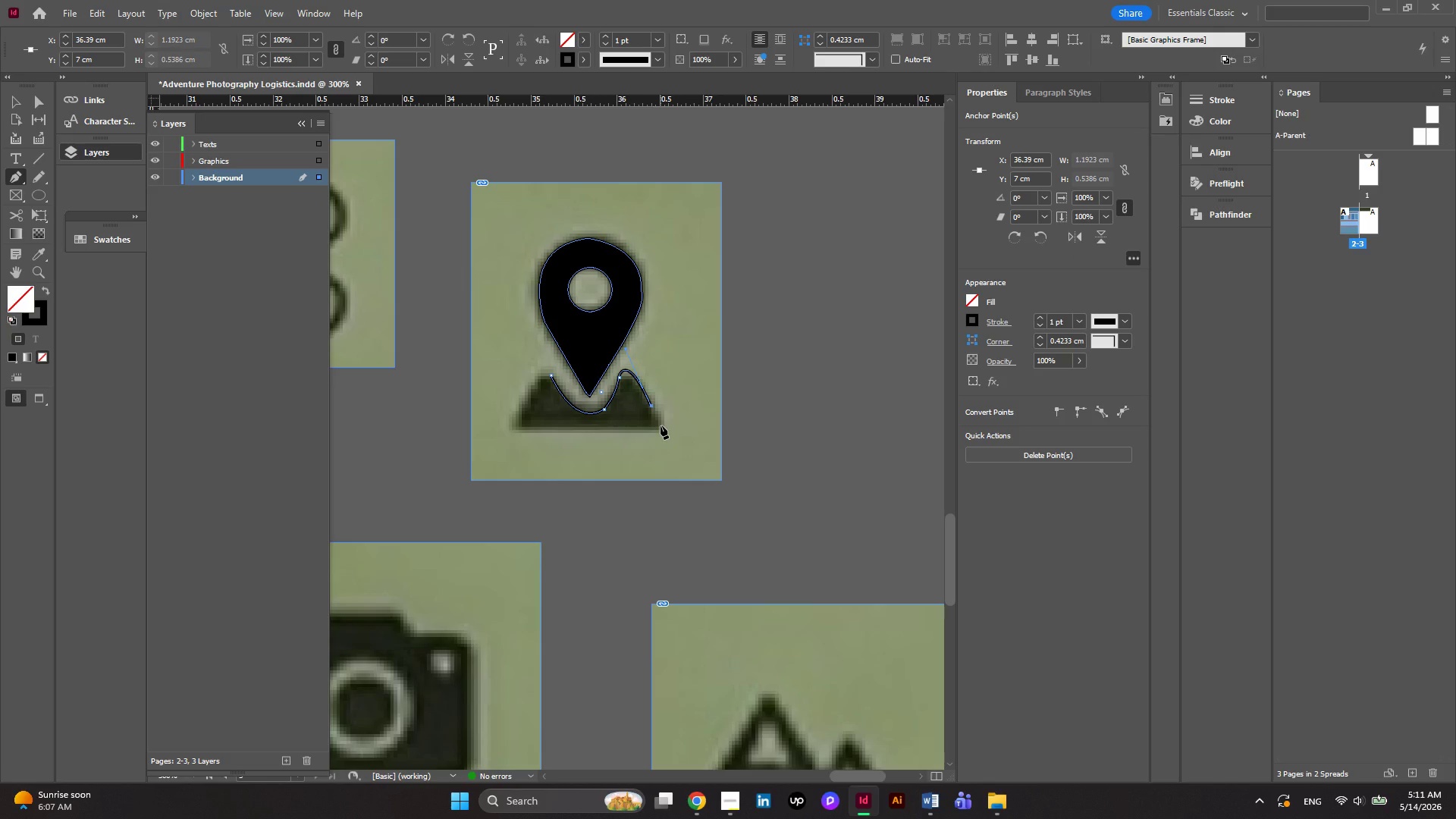 
left_click([661, 425])
 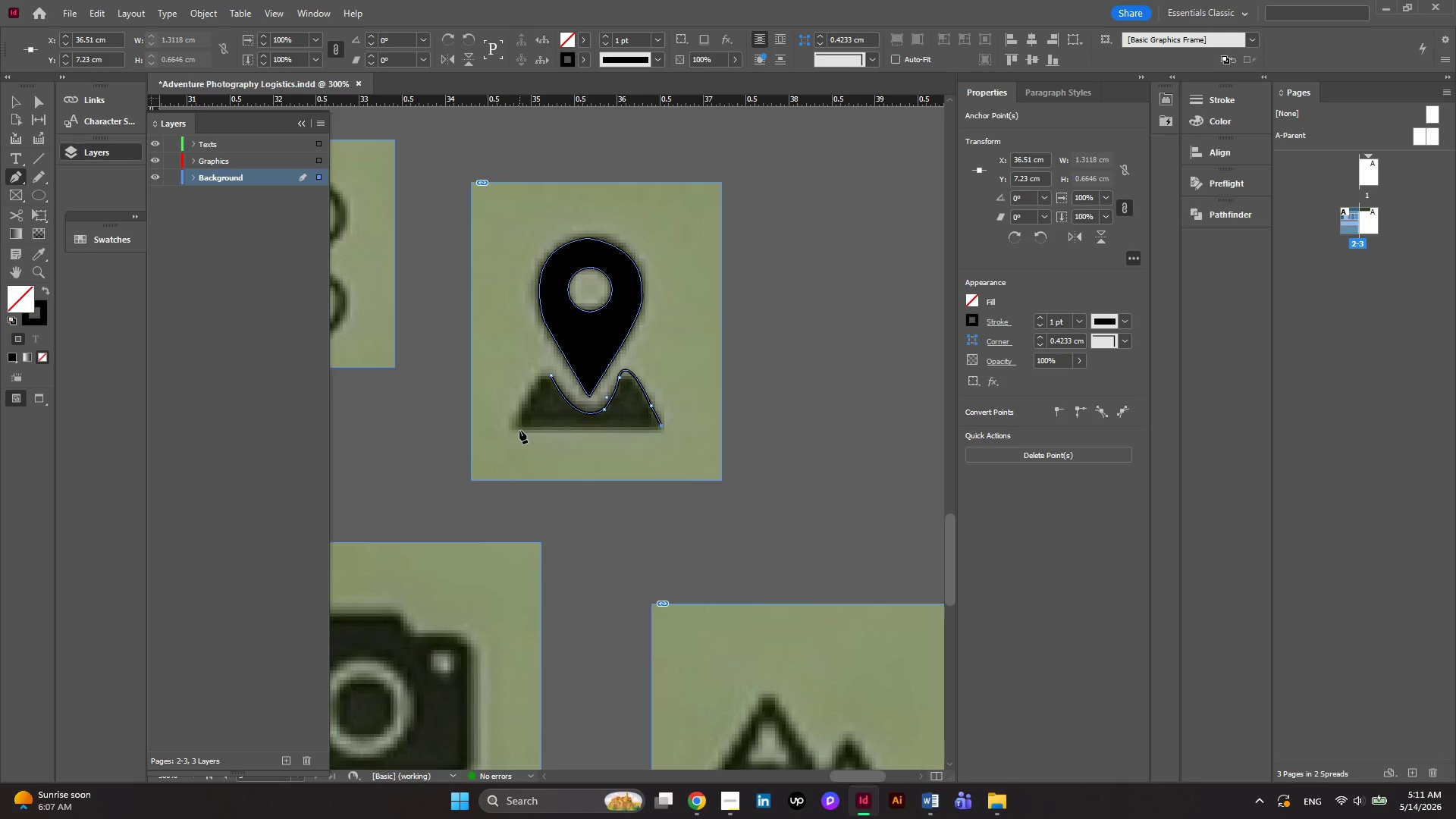 
left_click([517, 431])
 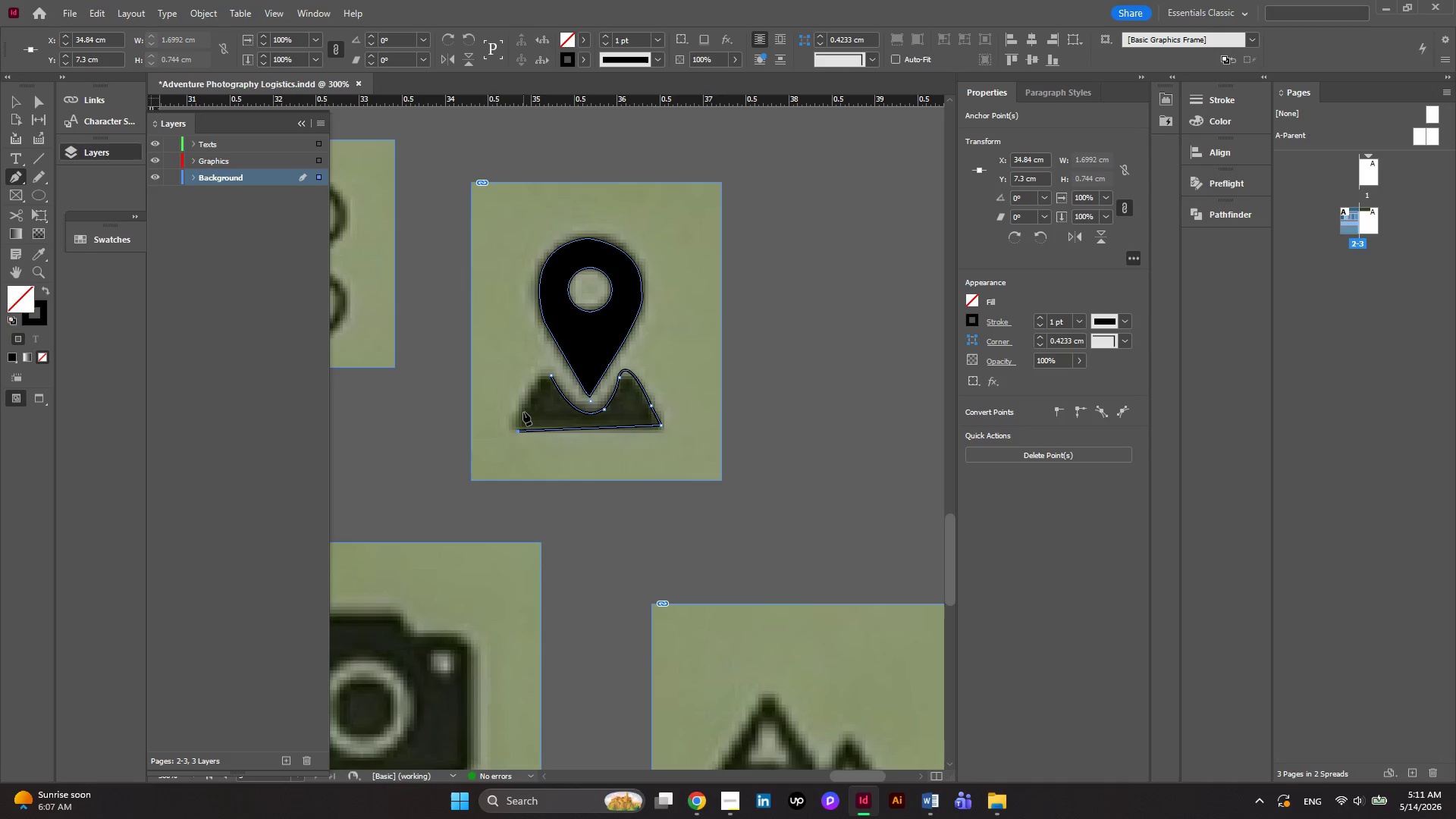 
left_click_drag(start_coordinate=[523, 410], to_coordinate=[536, 388])
 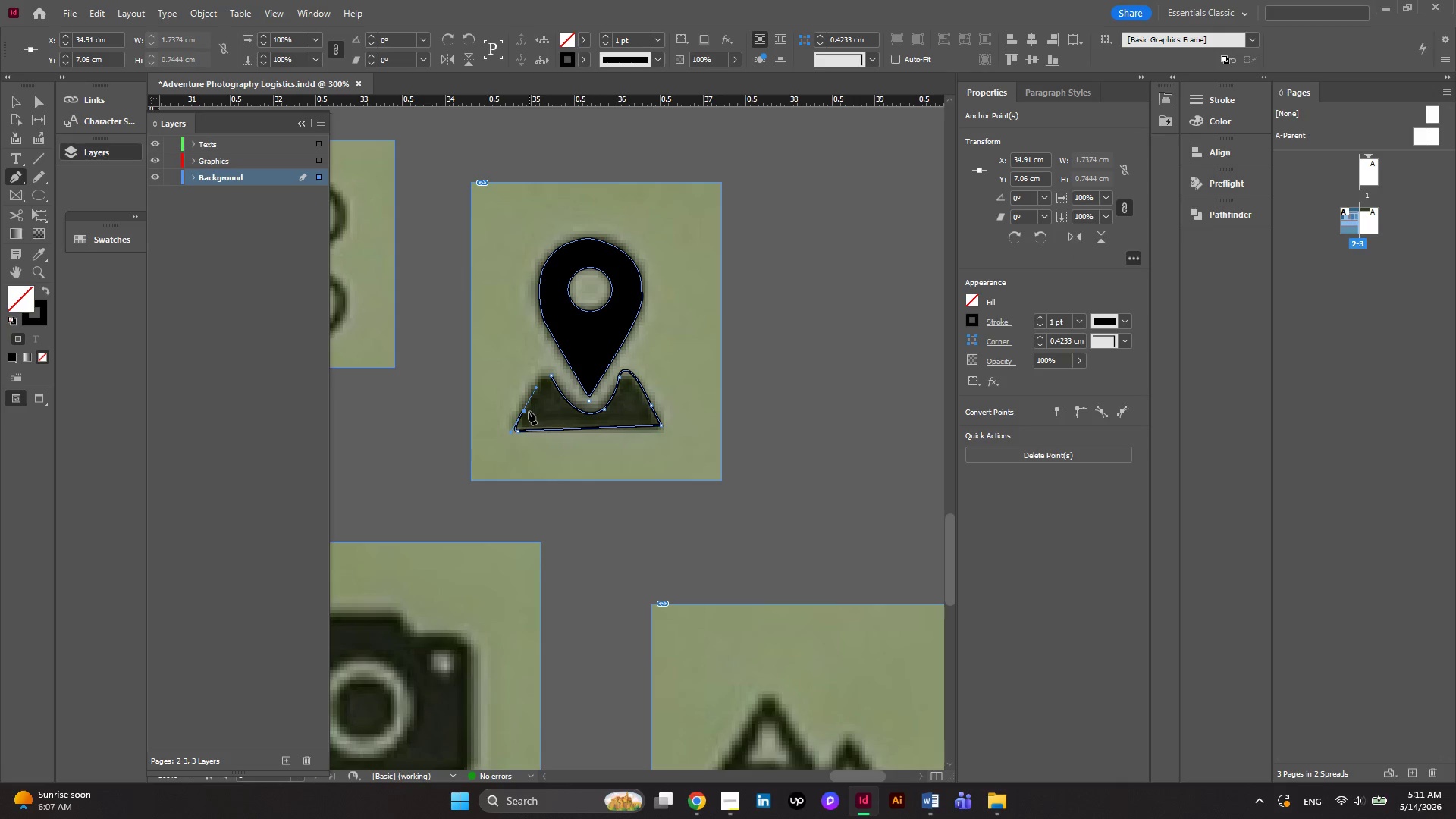 
left_click([523, 411])
 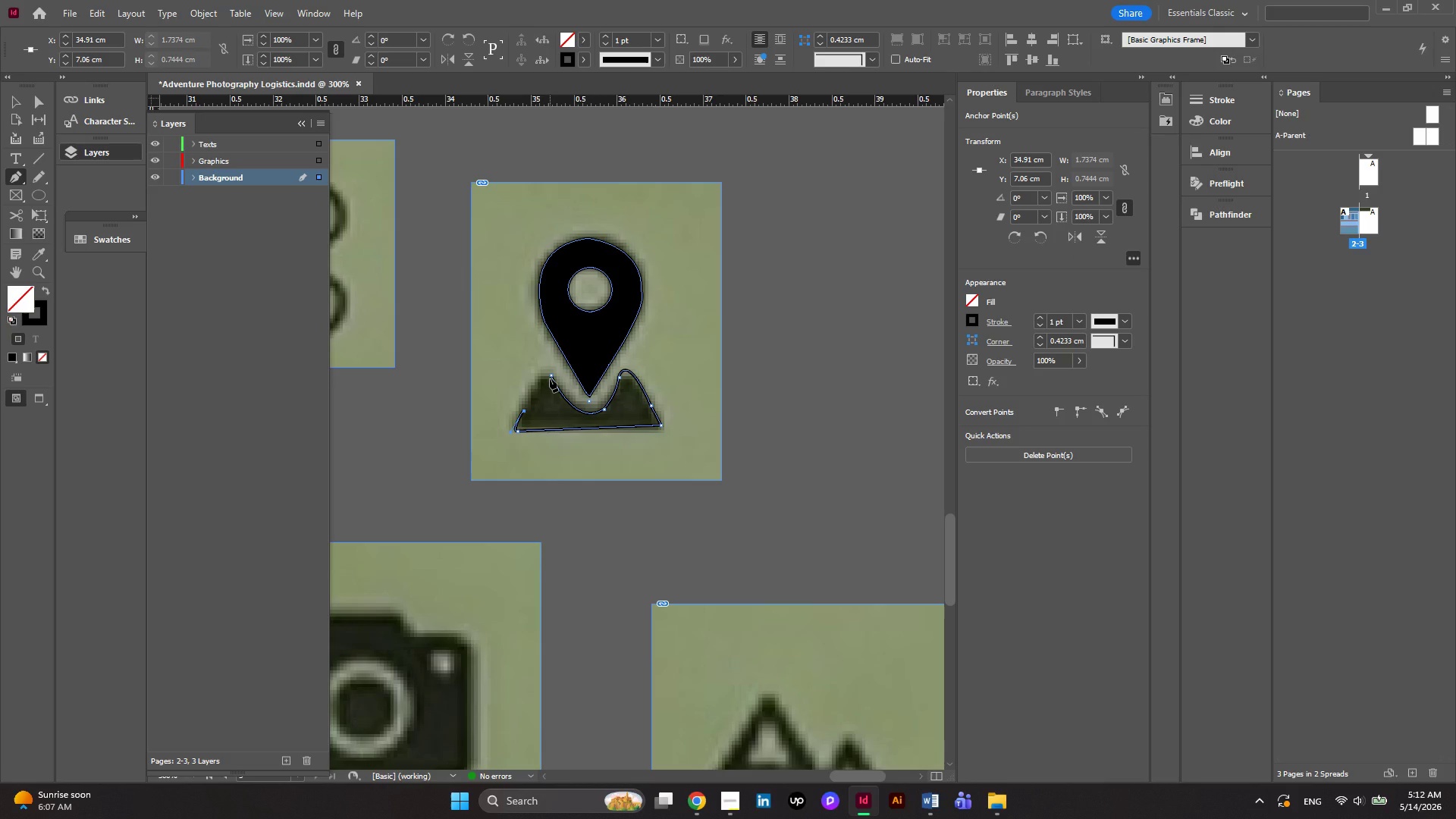 
wait(6.84)
 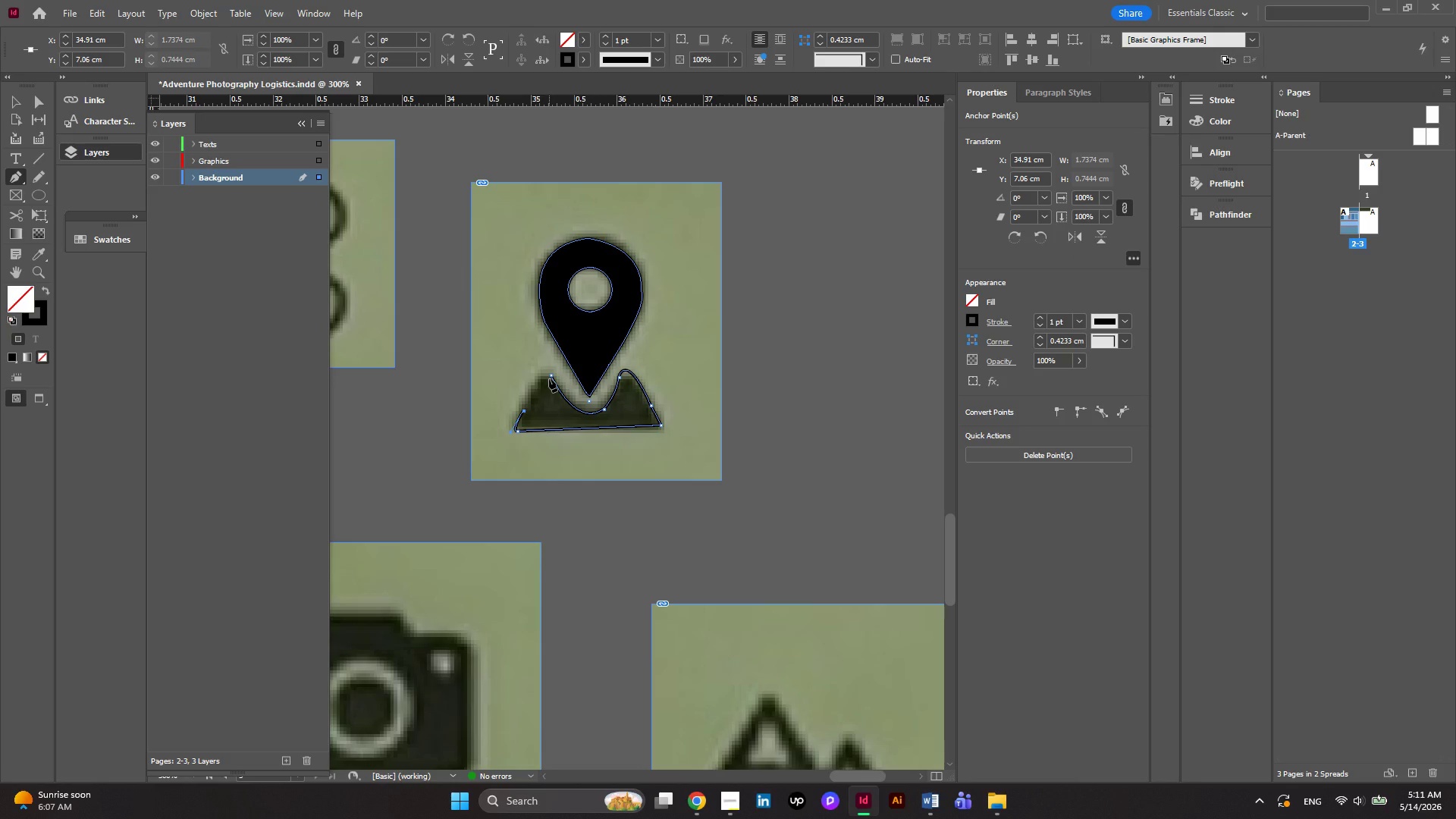 
left_click_drag(start_coordinate=[551, 378], to_coordinate=[548, 363])
 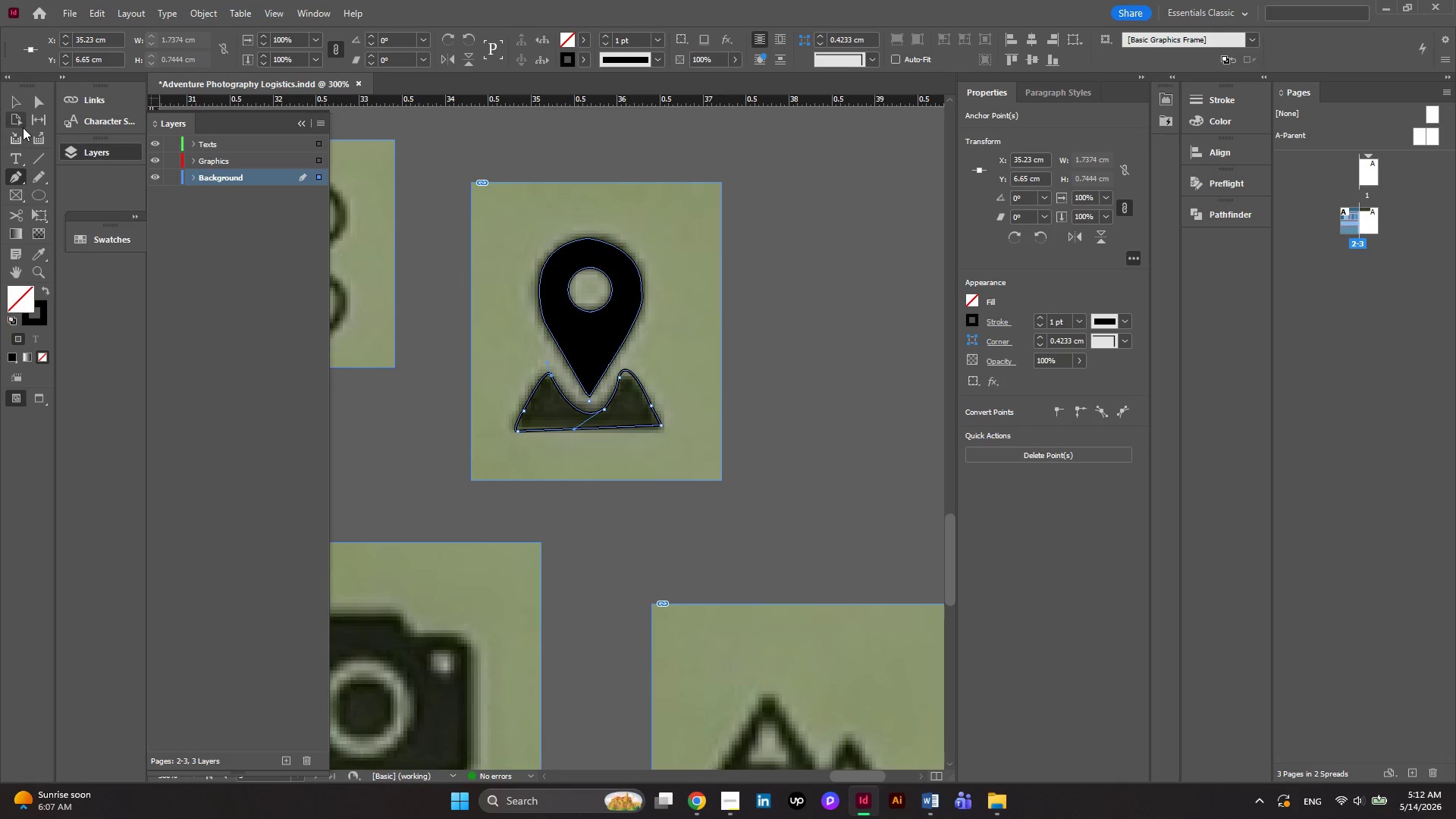 
left_click([19, 108])
 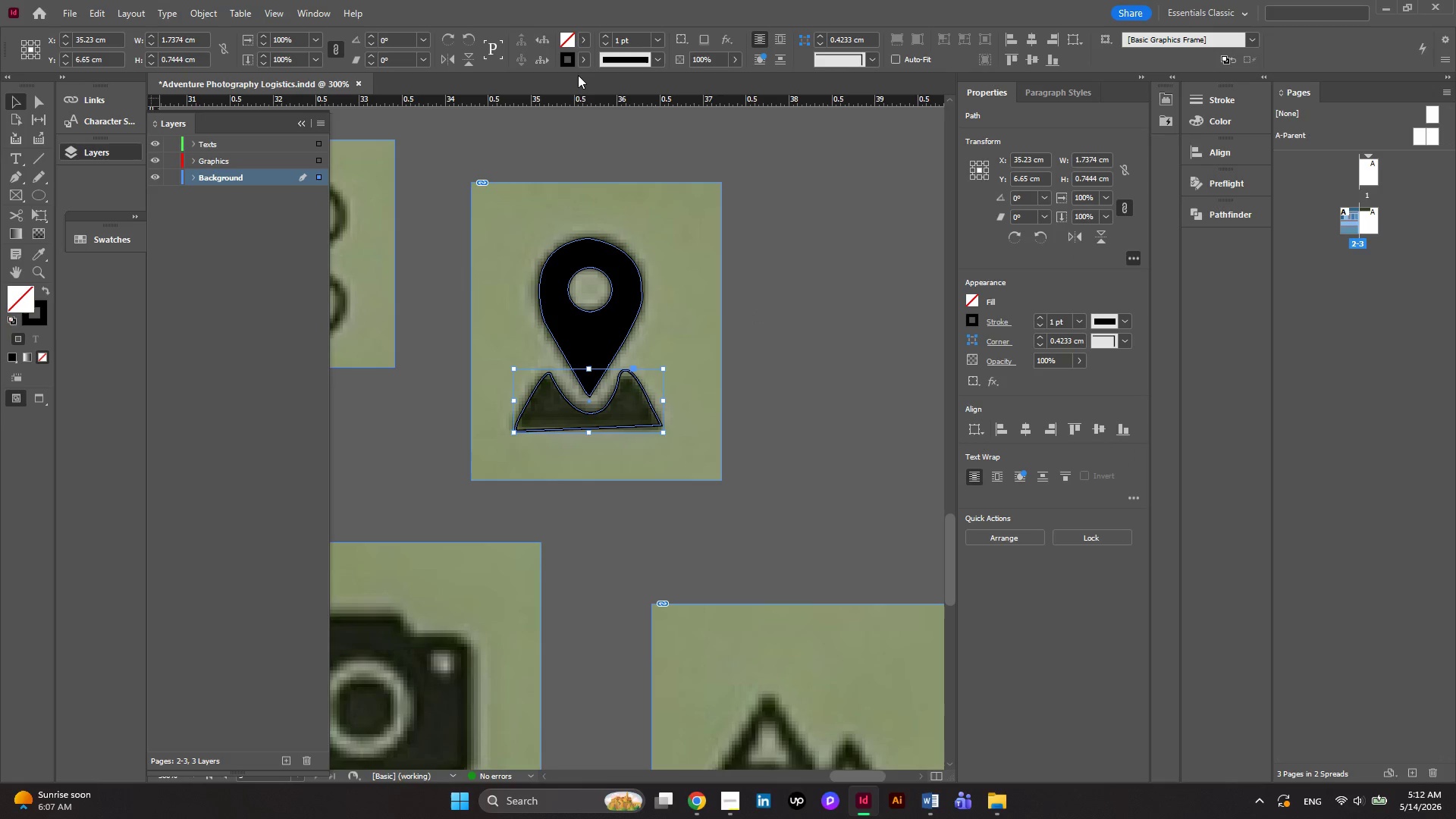 
left_click([581, 64])
 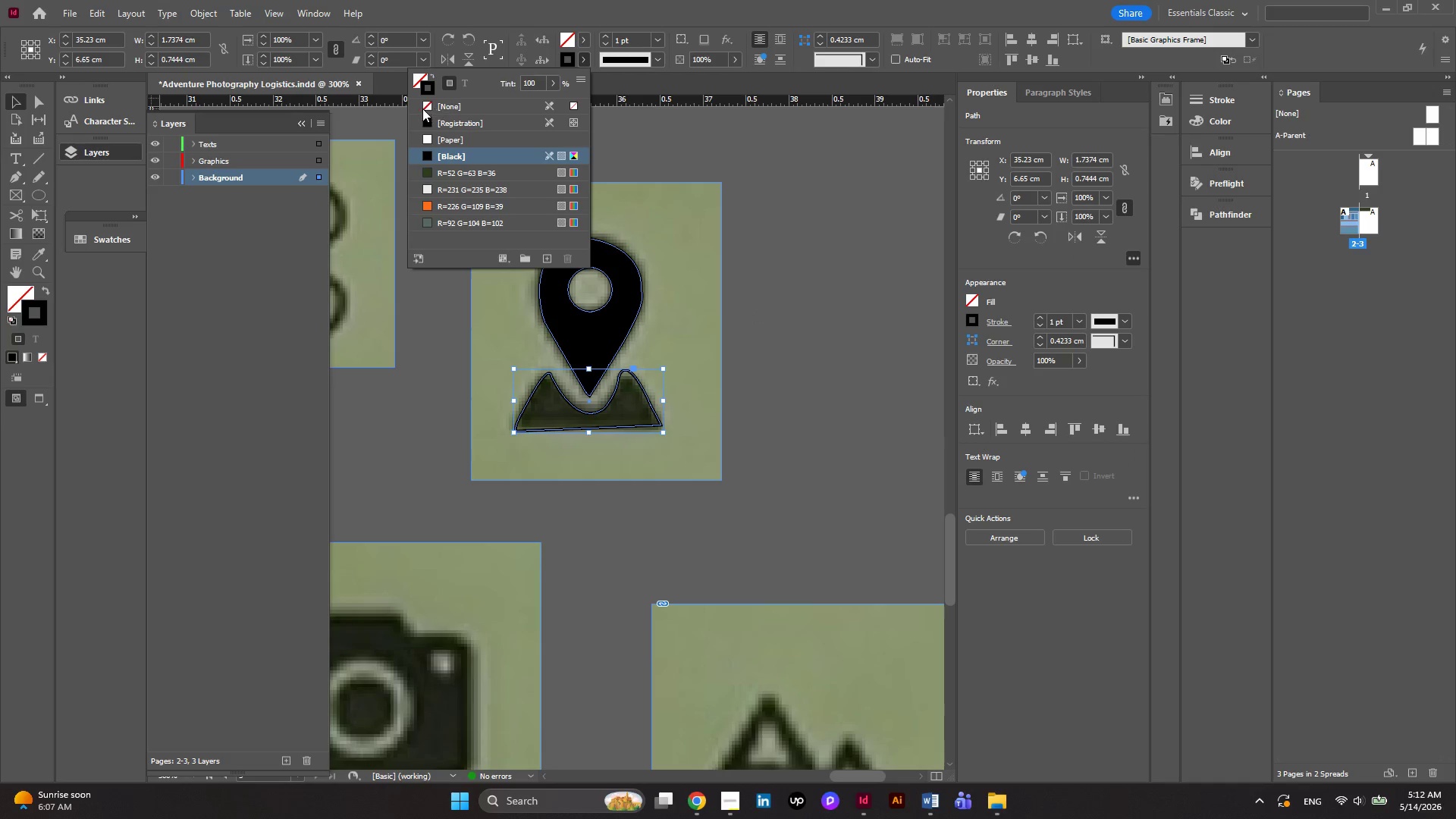 
left_click([422, 108])
 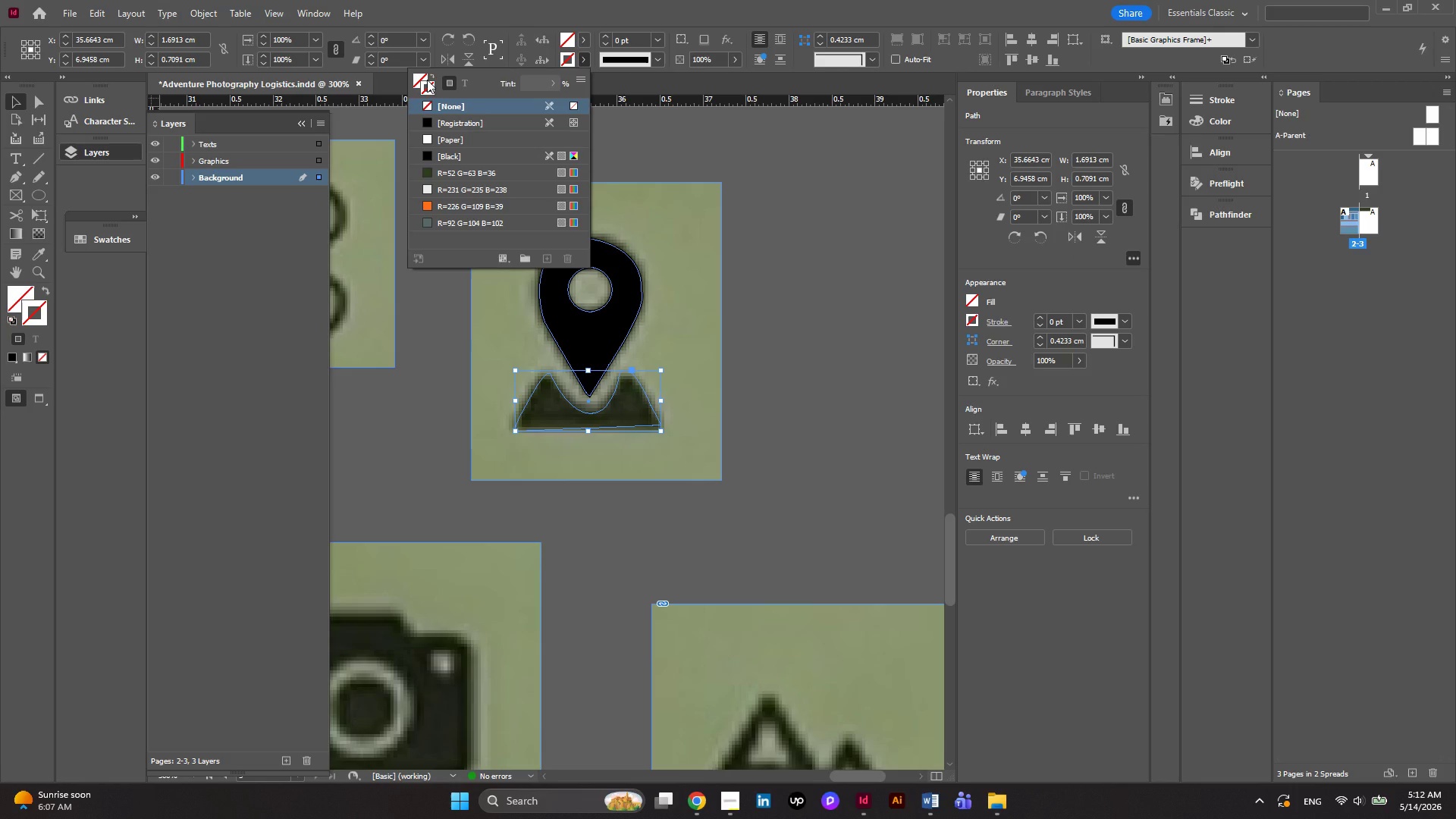 
wait(6.08)
 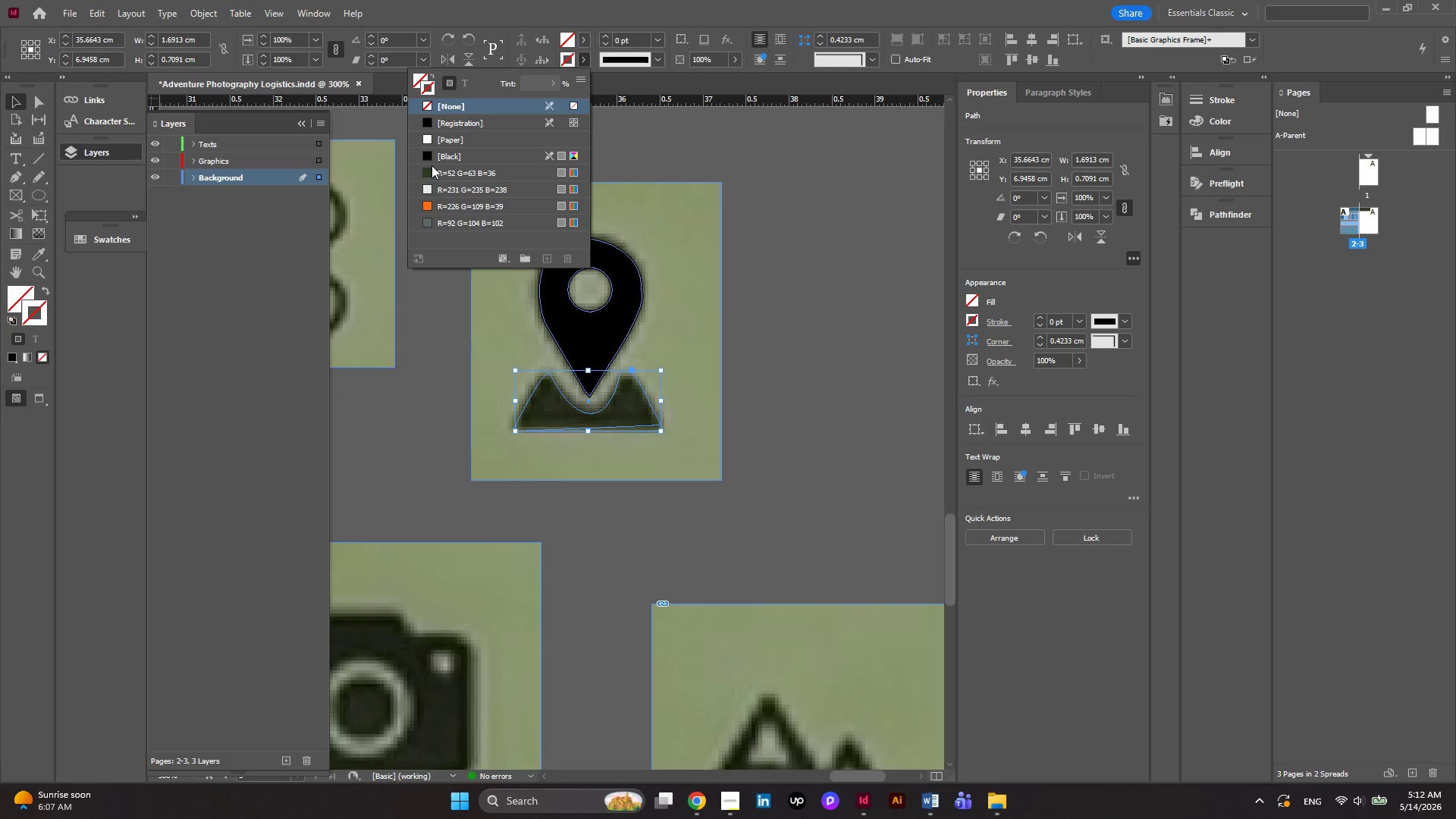 
left_click([414, 77])
 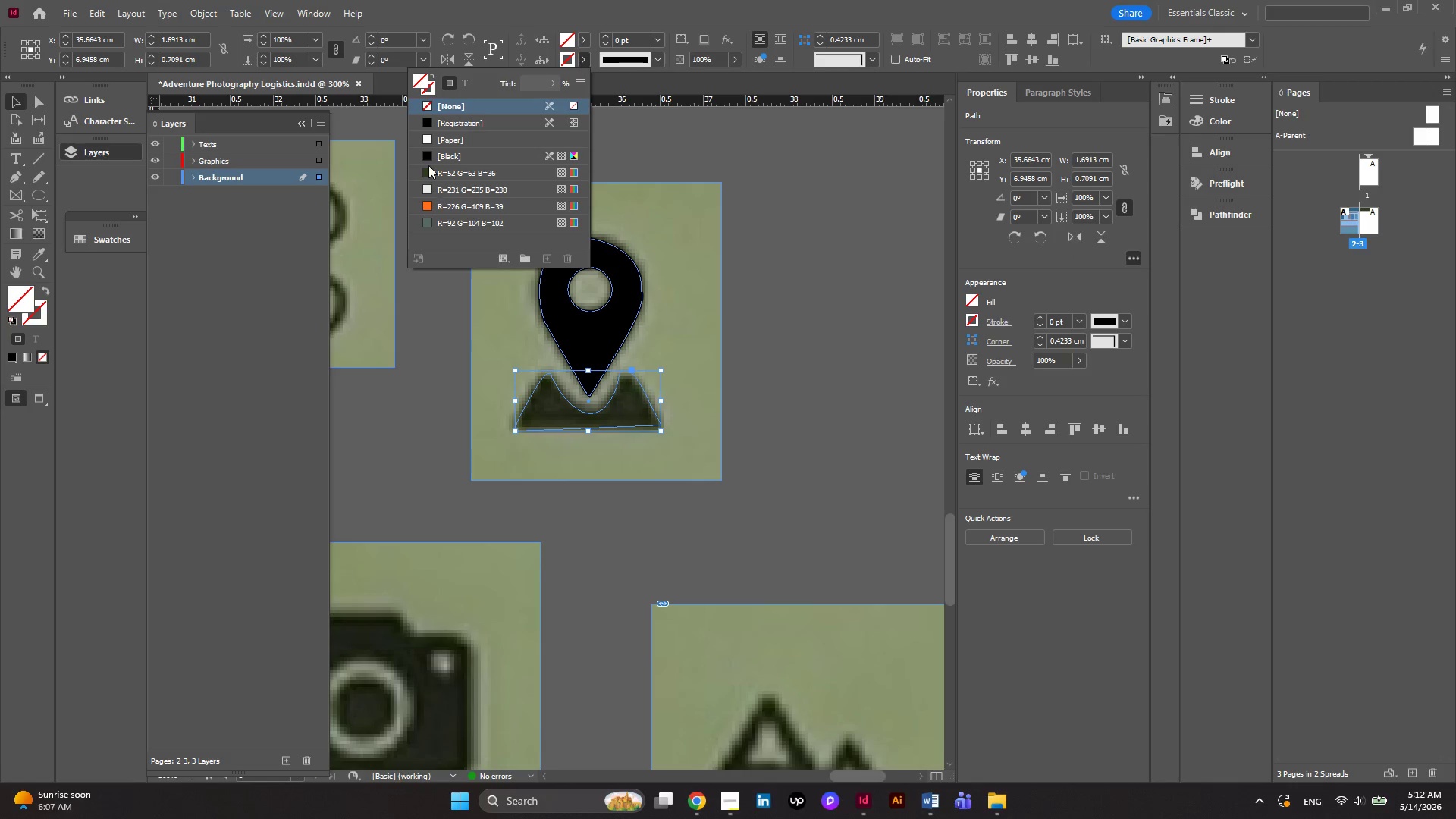 
left_click([423, 171])
 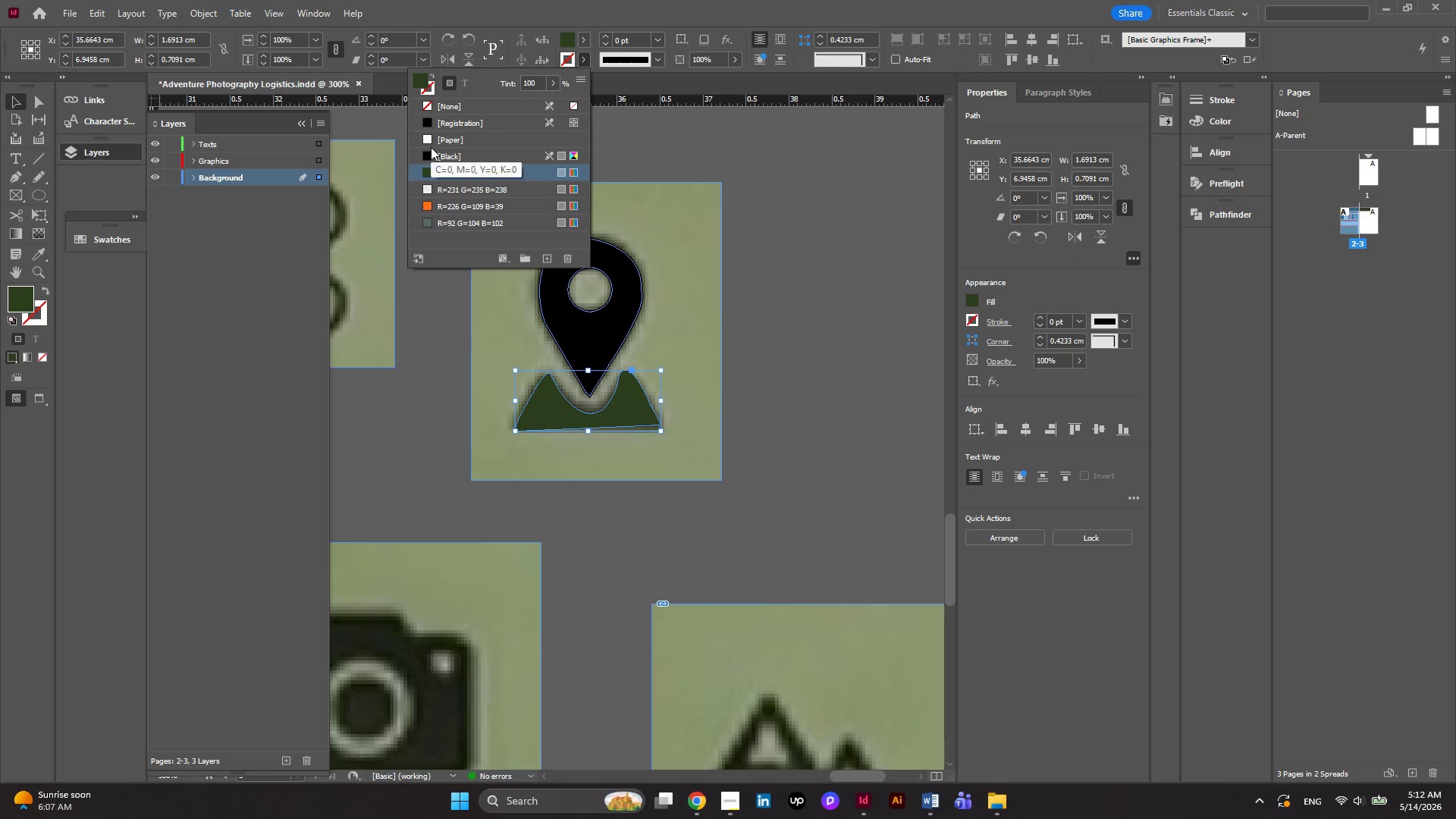 
left_click([428, 152])
 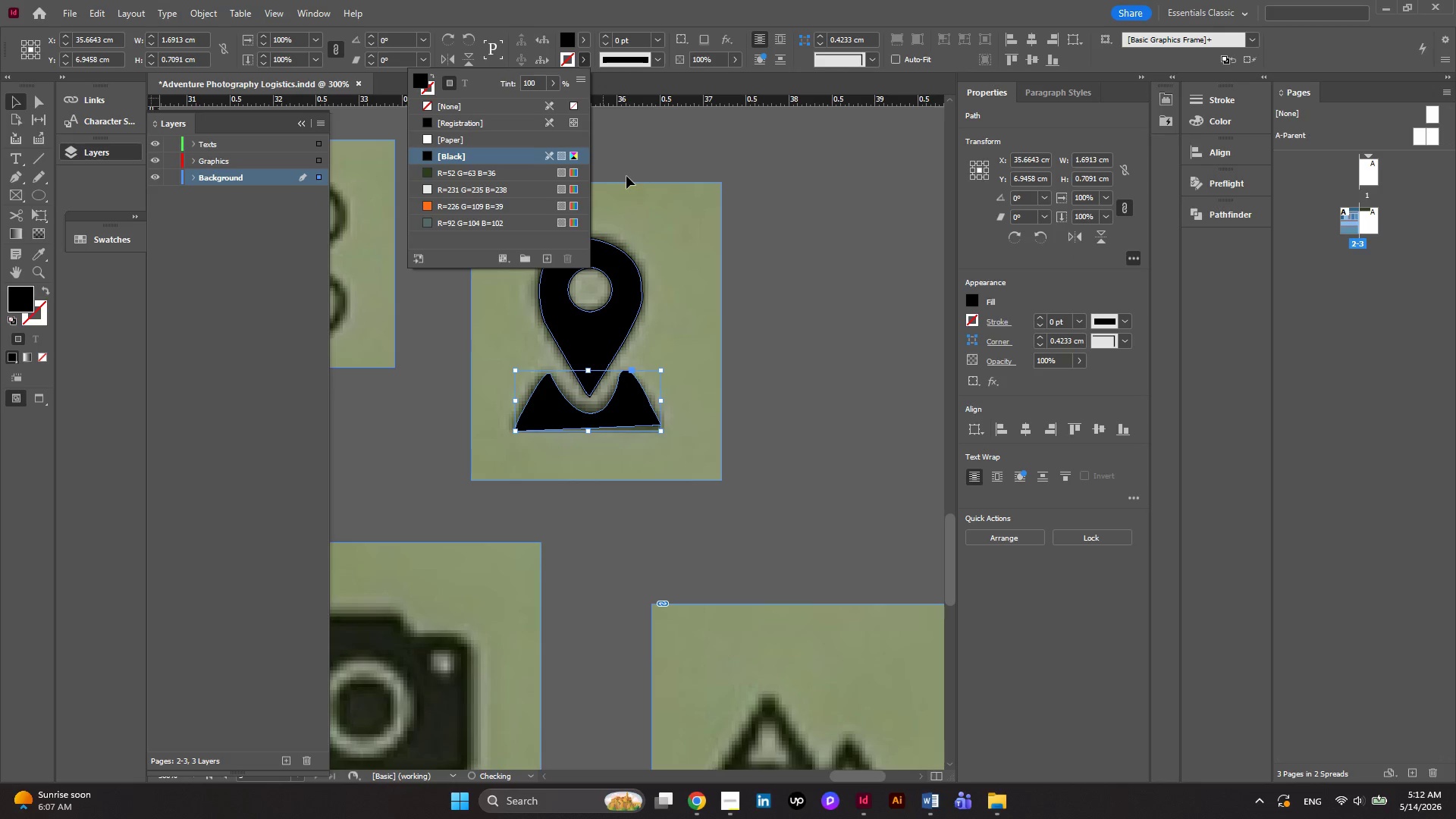 
left_click([714, 146])
 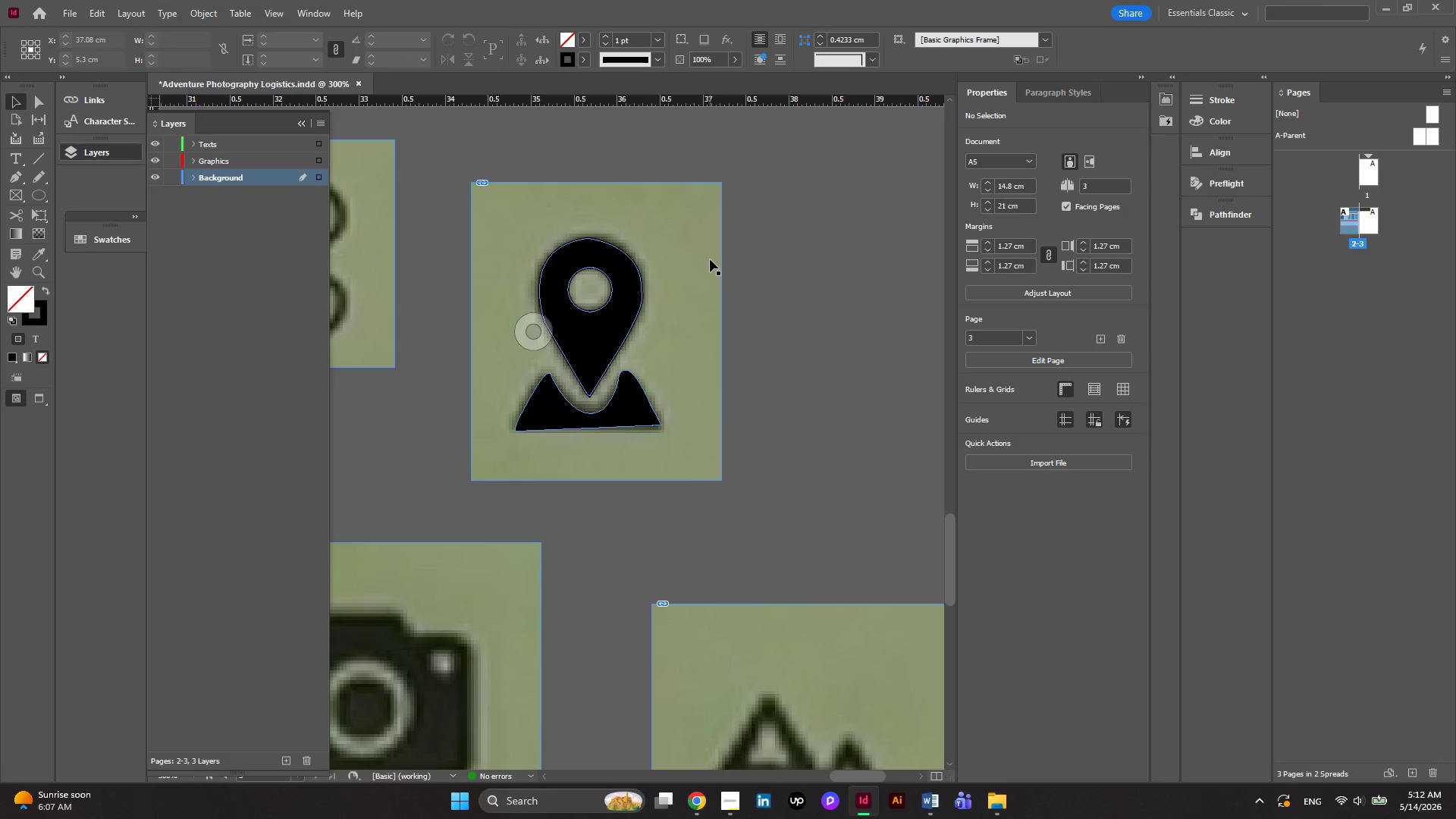 
left_click([631, 309])
 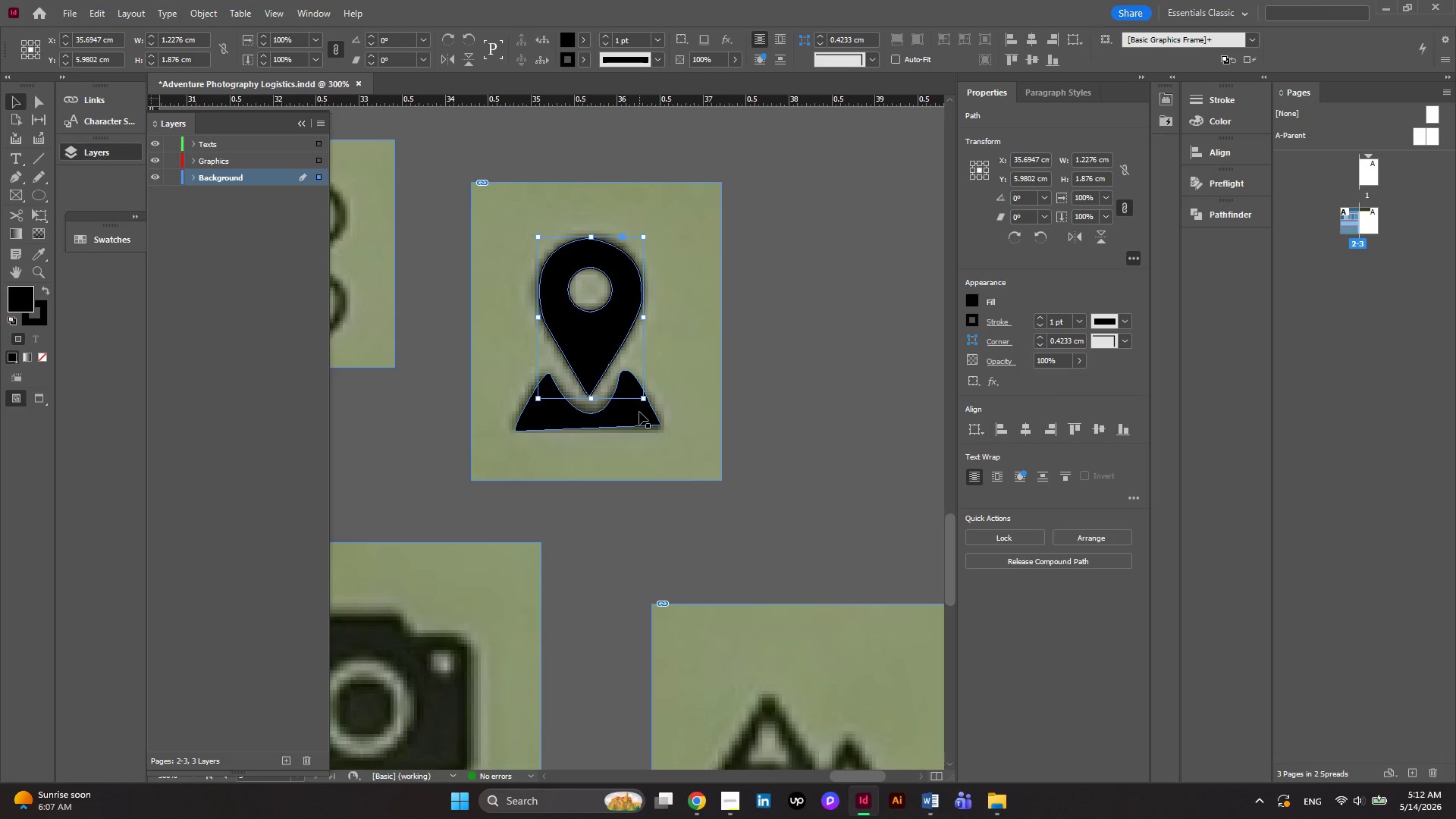 
wait(8.36)
 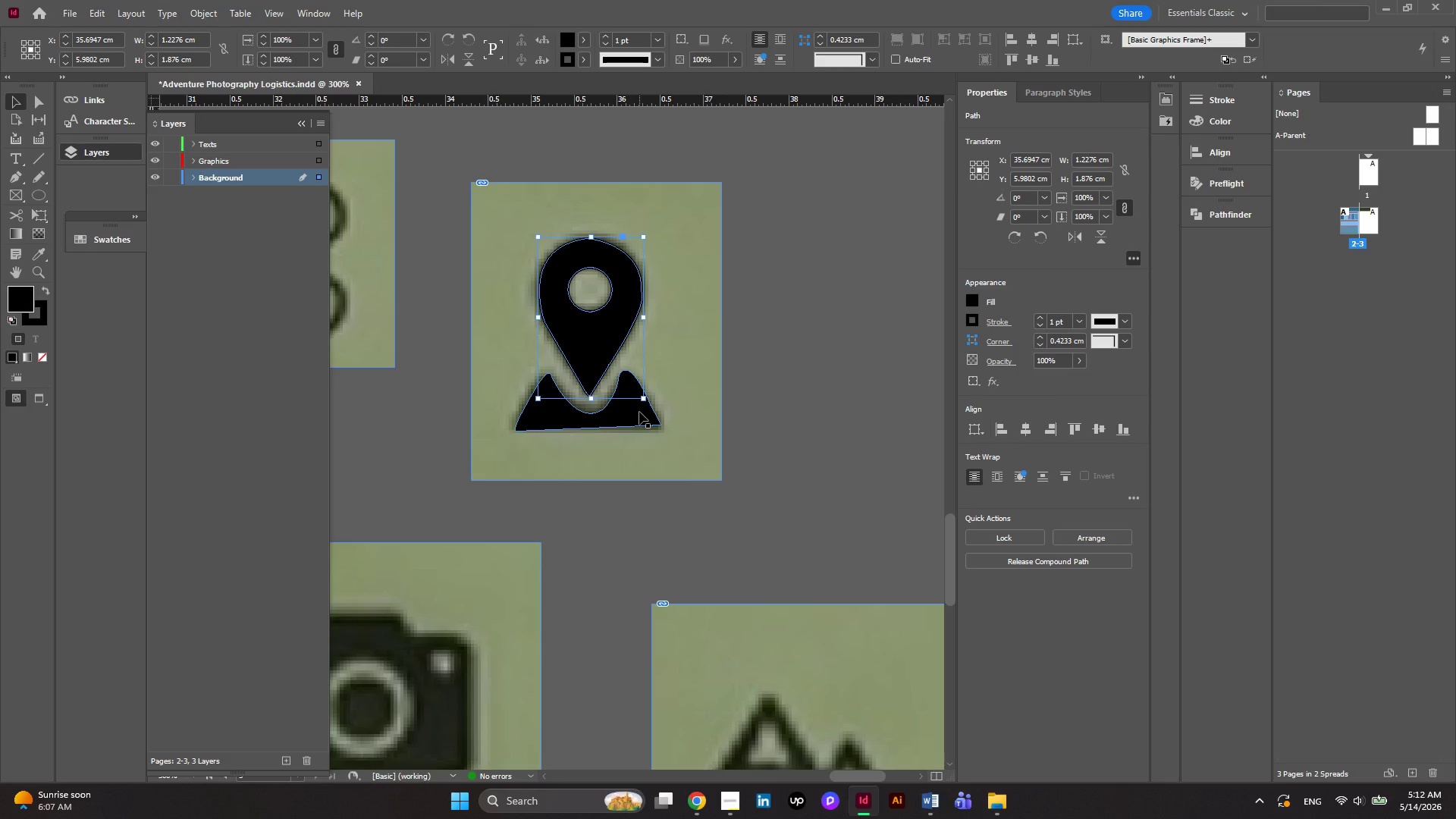 
hold_key(key=ShiftRight, duration=0.7)
left_click([639, 412])
 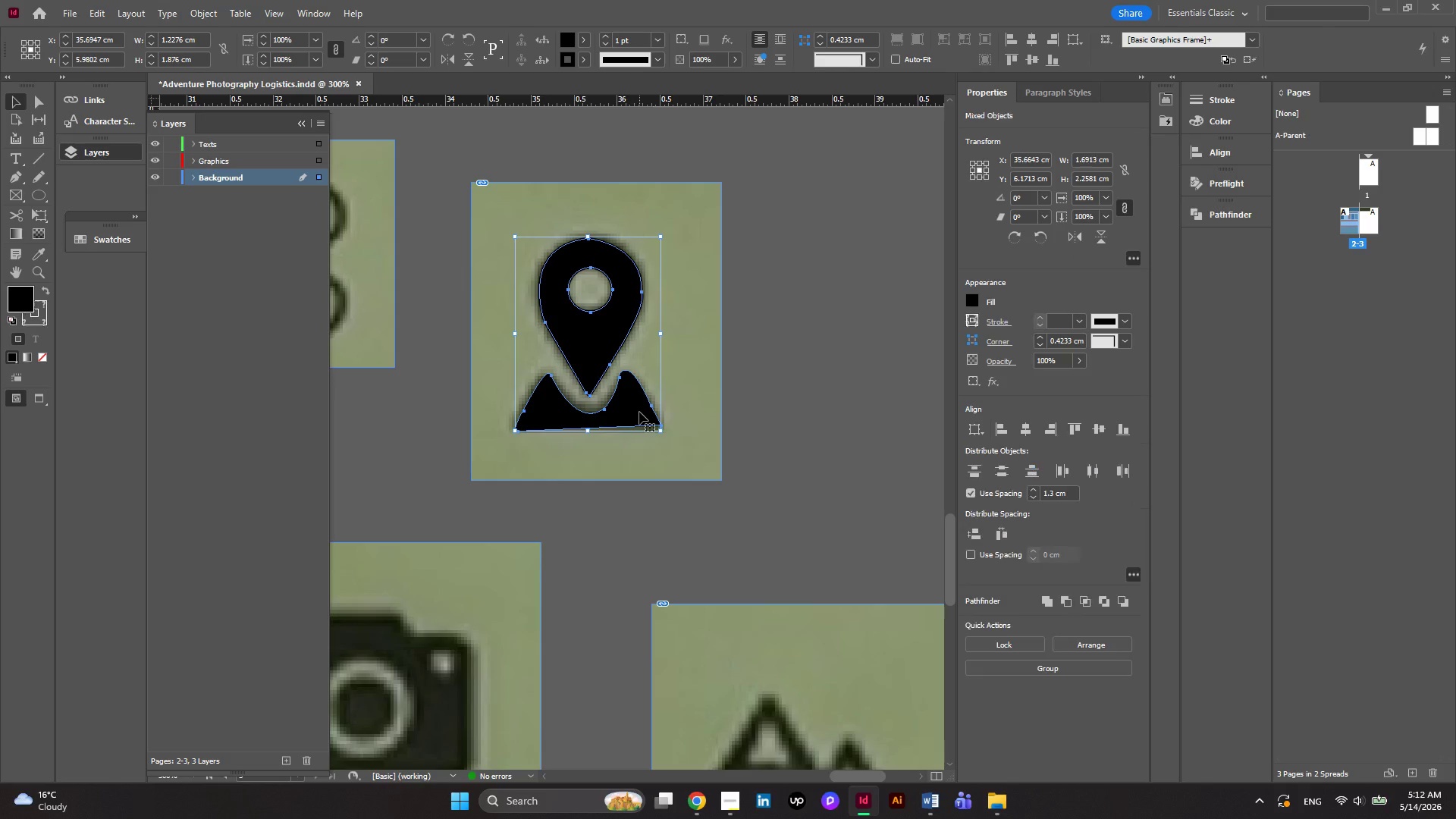 
right_click([639, 412])
 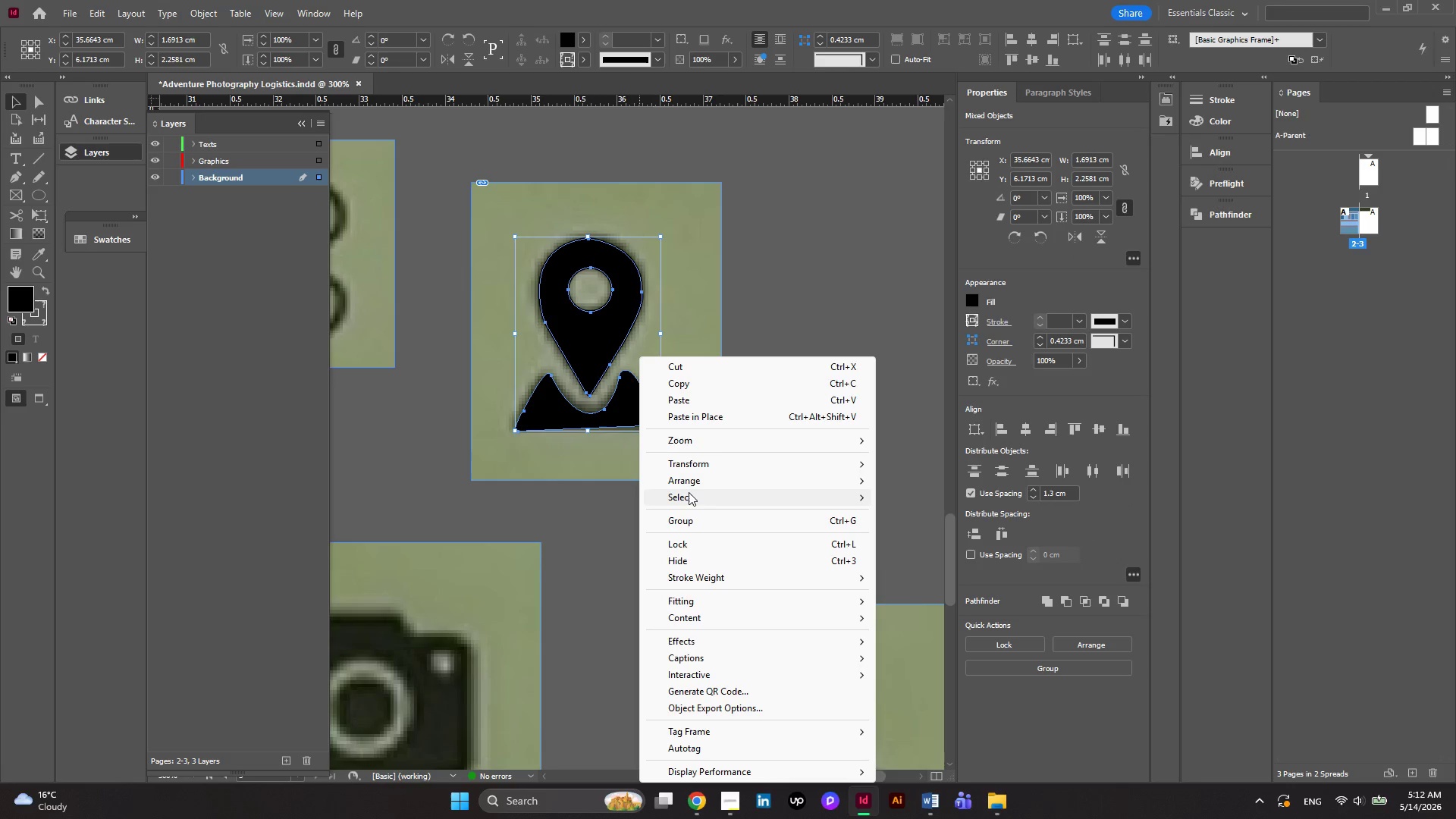 
left_click([690, 521])
 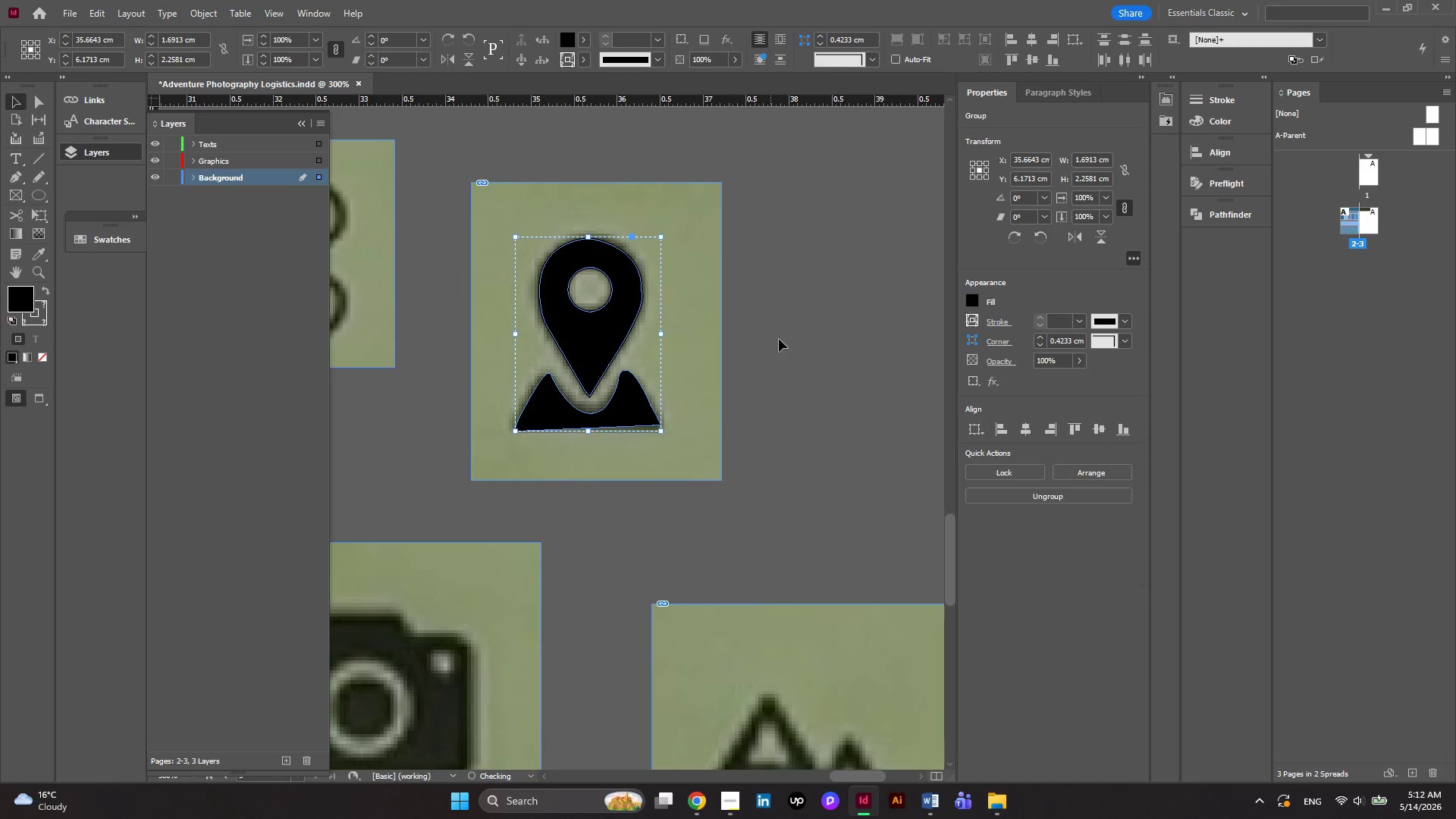 
left_click([779, 339])
 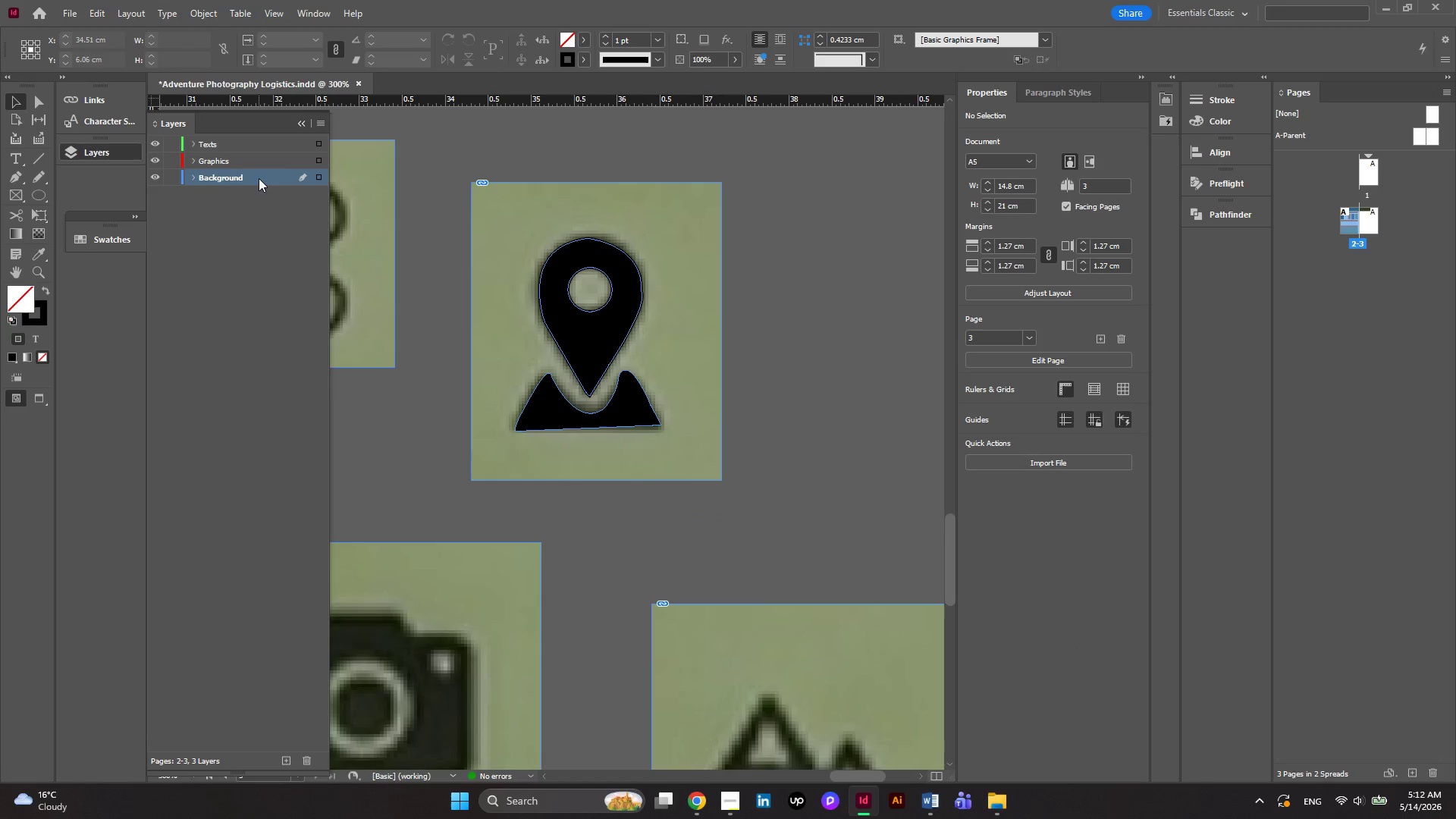 
left_click([191, 177])
 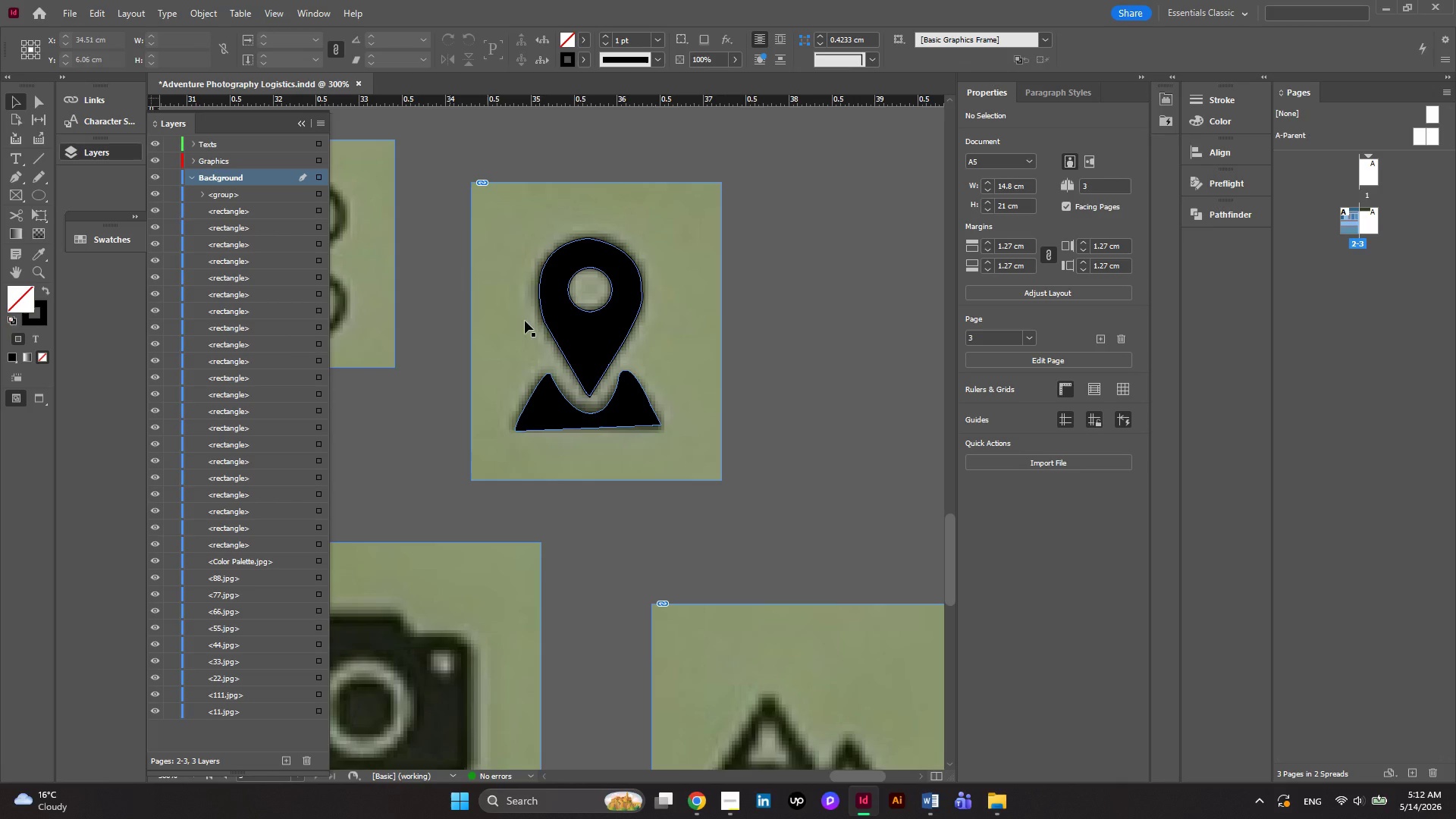 
left_click([612, 319])
 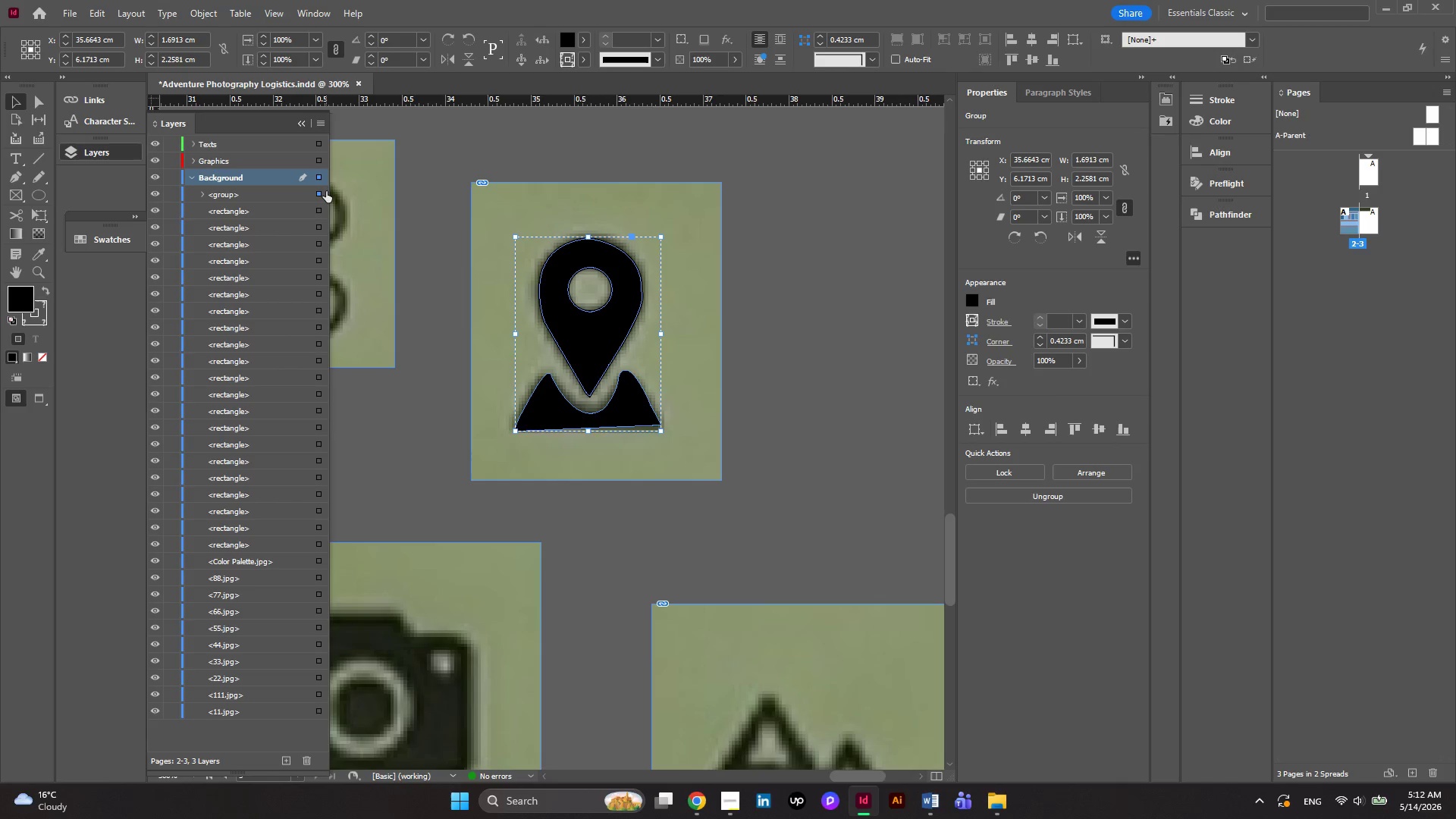 
left_click_drag(start_coordinate=[318, 192], to_coordinate=[313, 162])
 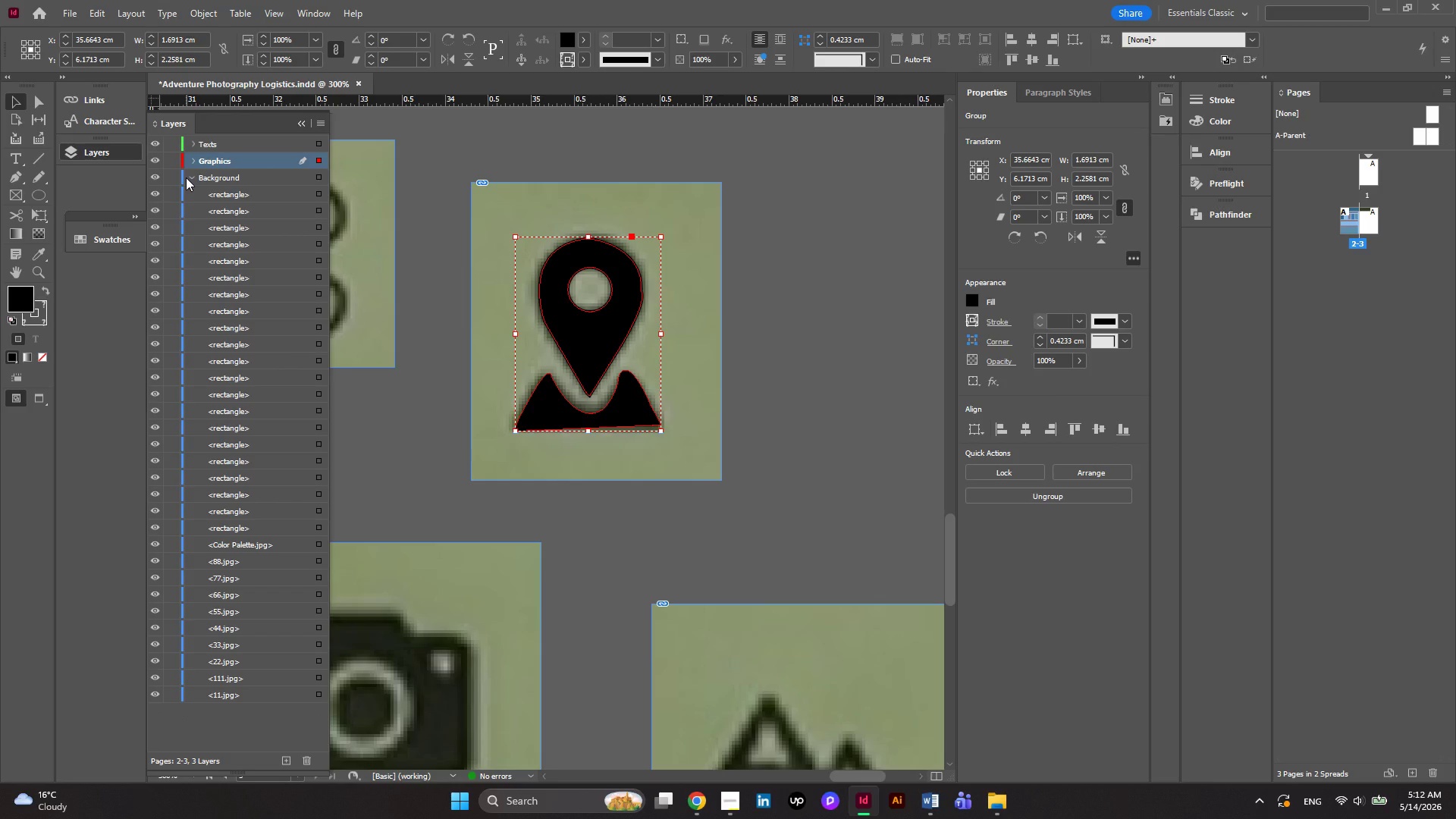 
wait(7.02)
 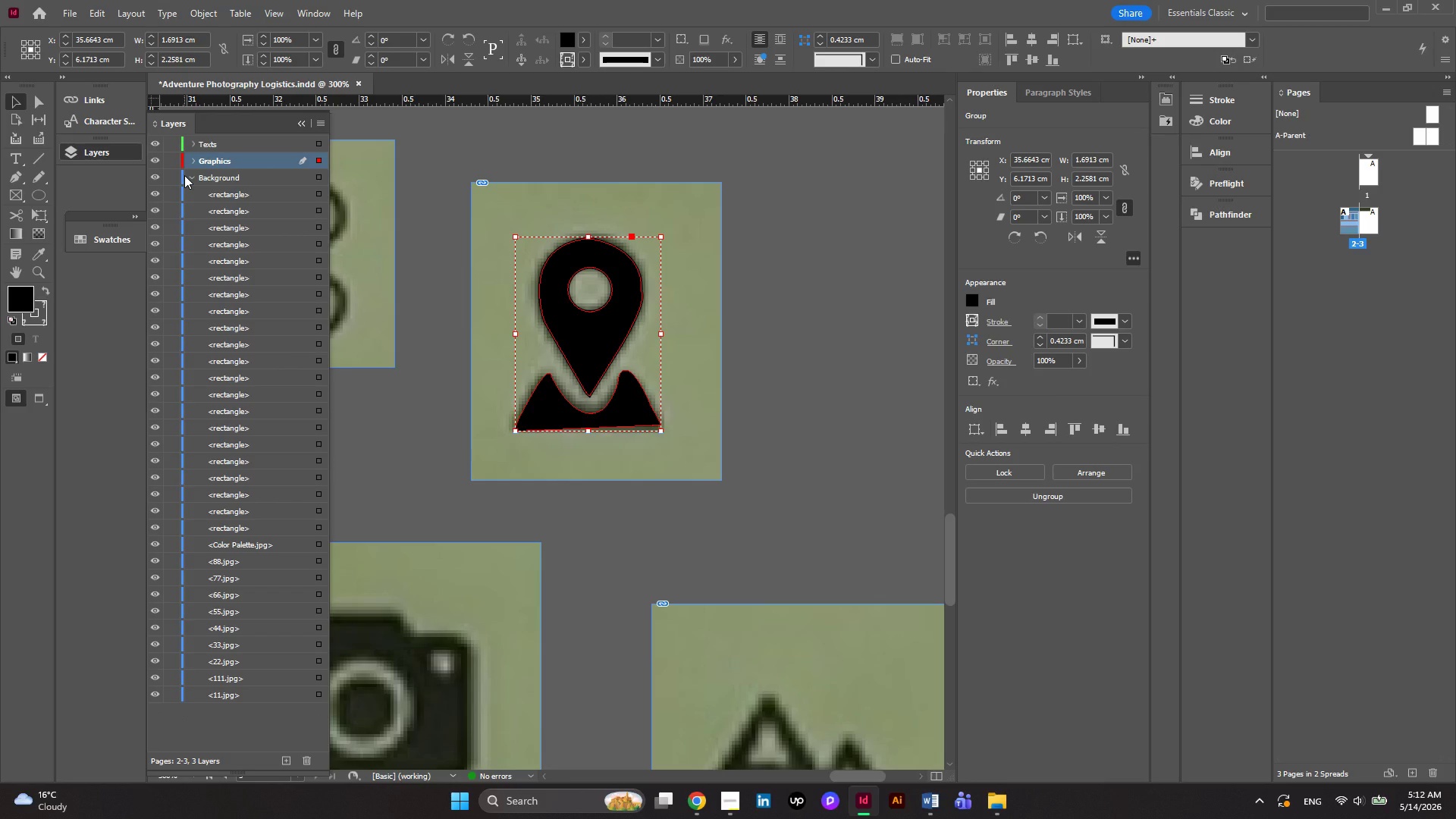 
left_click([186, 177])
 